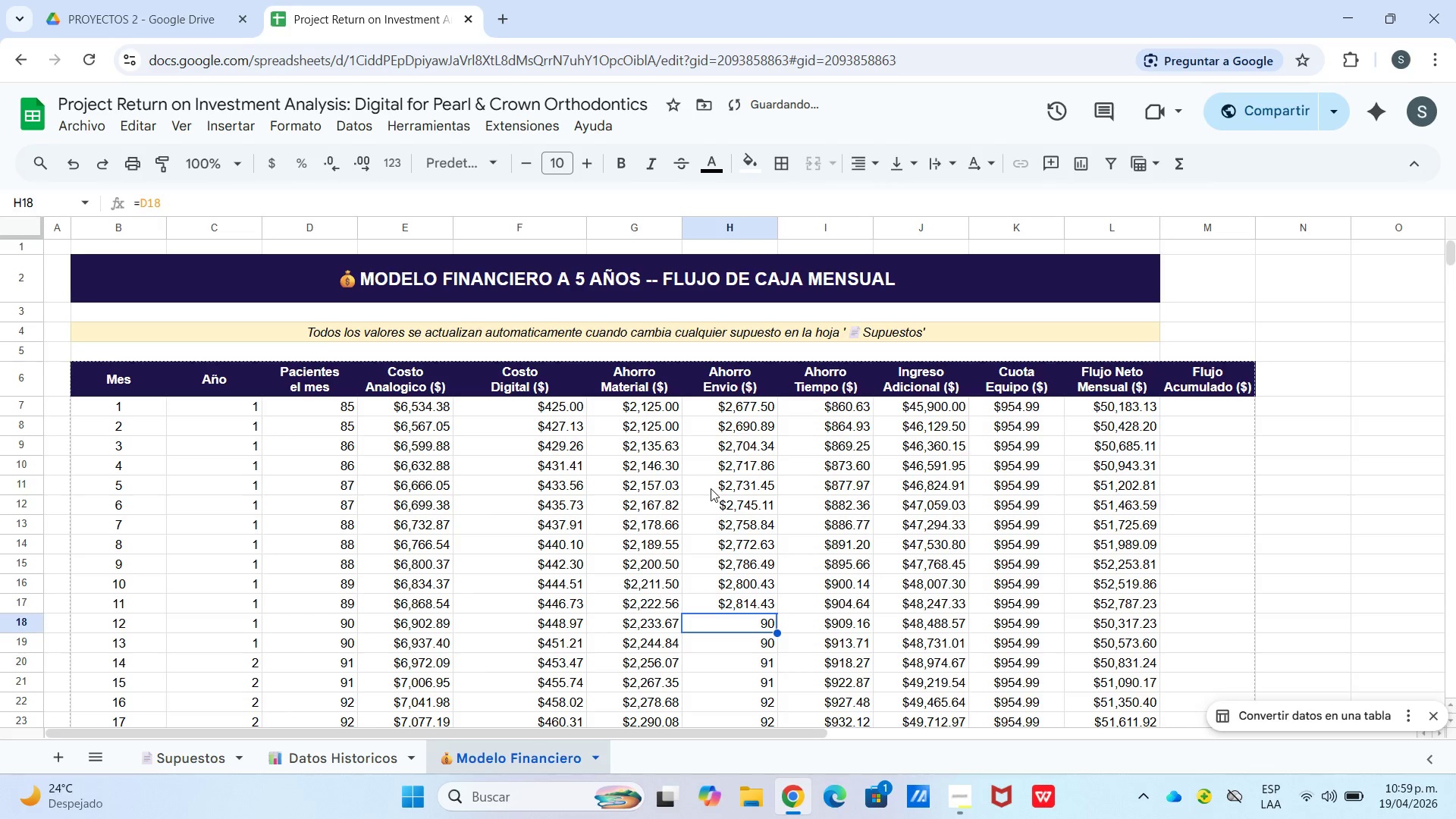 
key(Enter)
 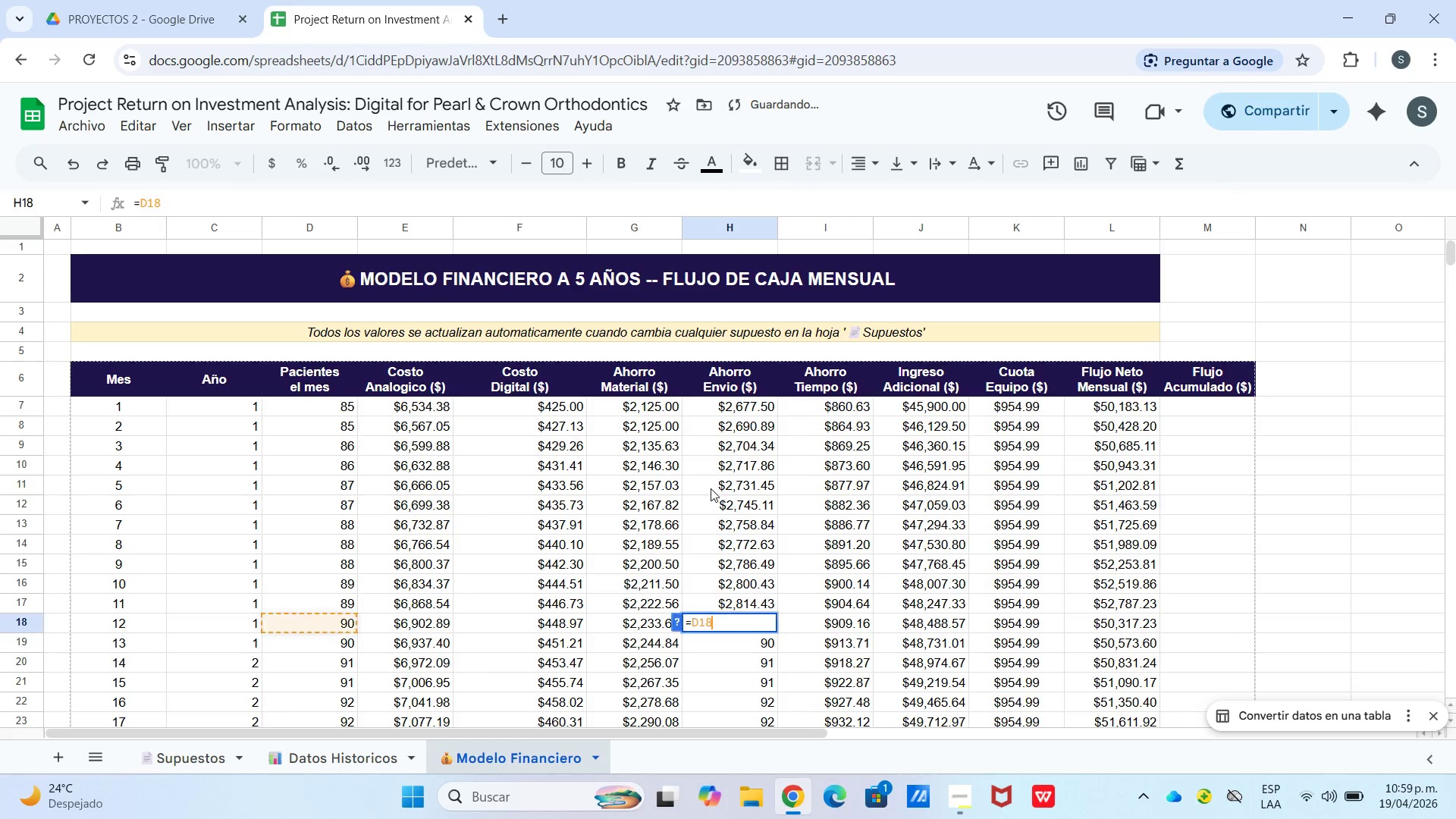 
key(Control+V)
 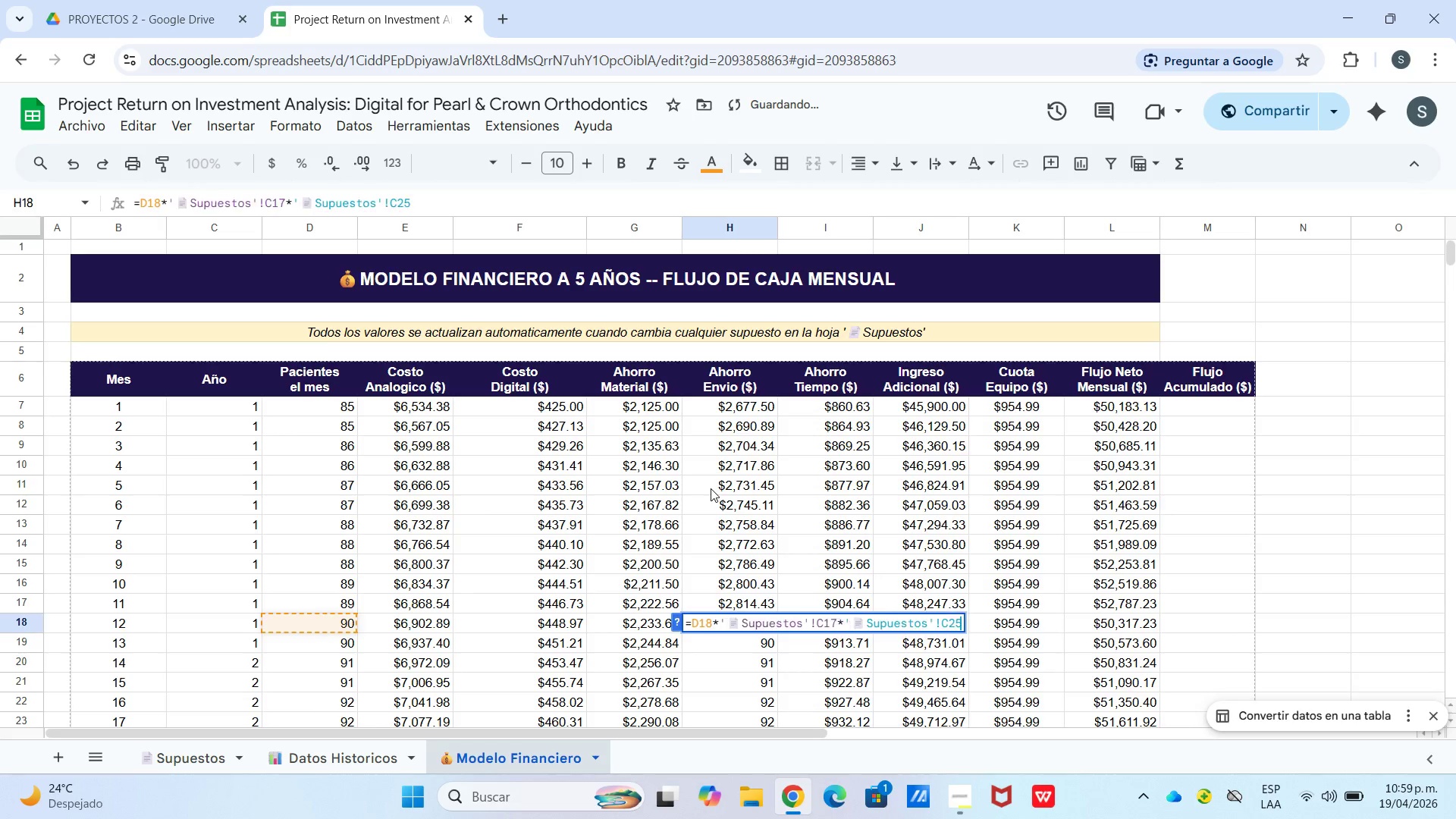 
key(Enter)
 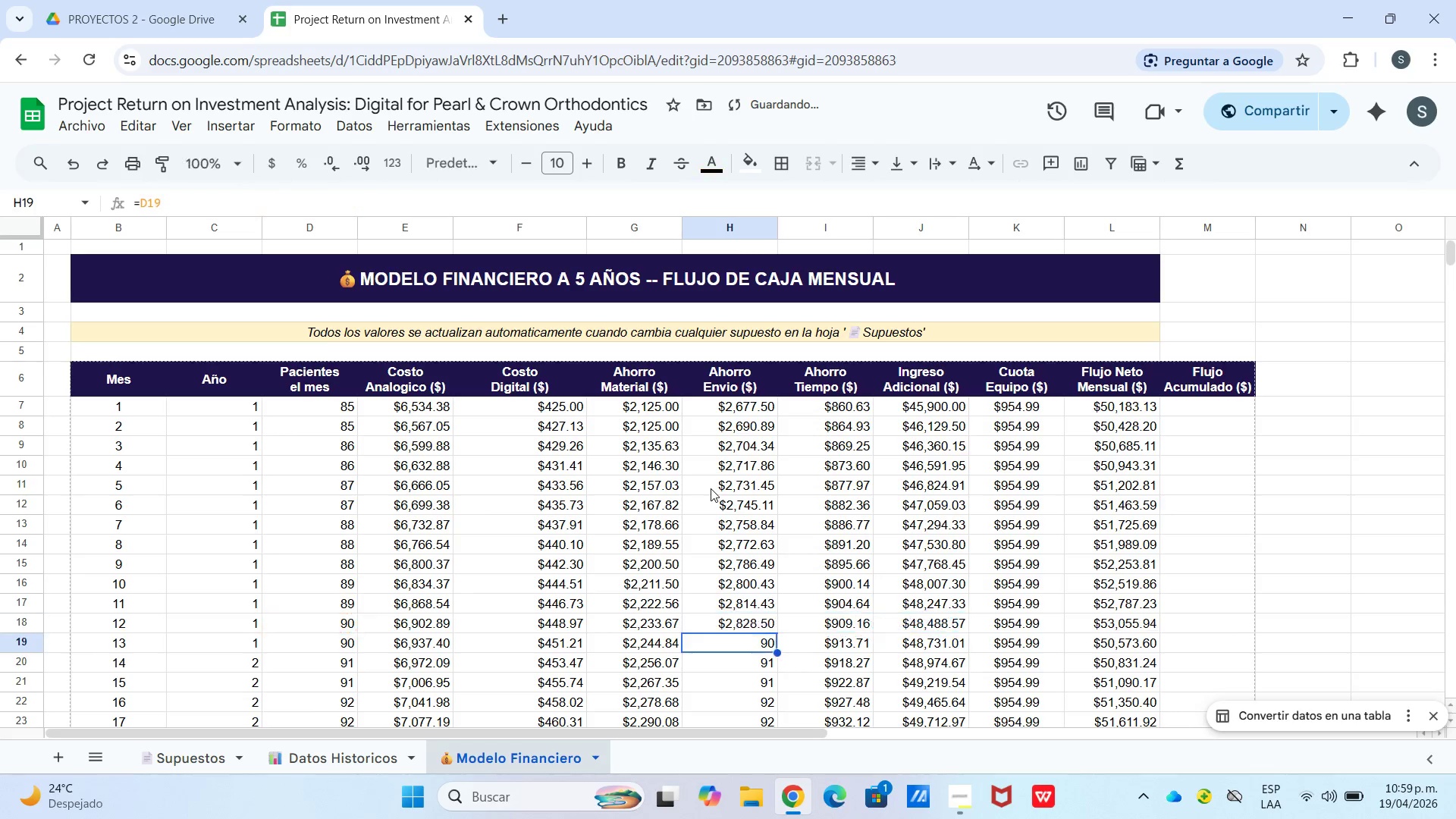 
key(Enter)
 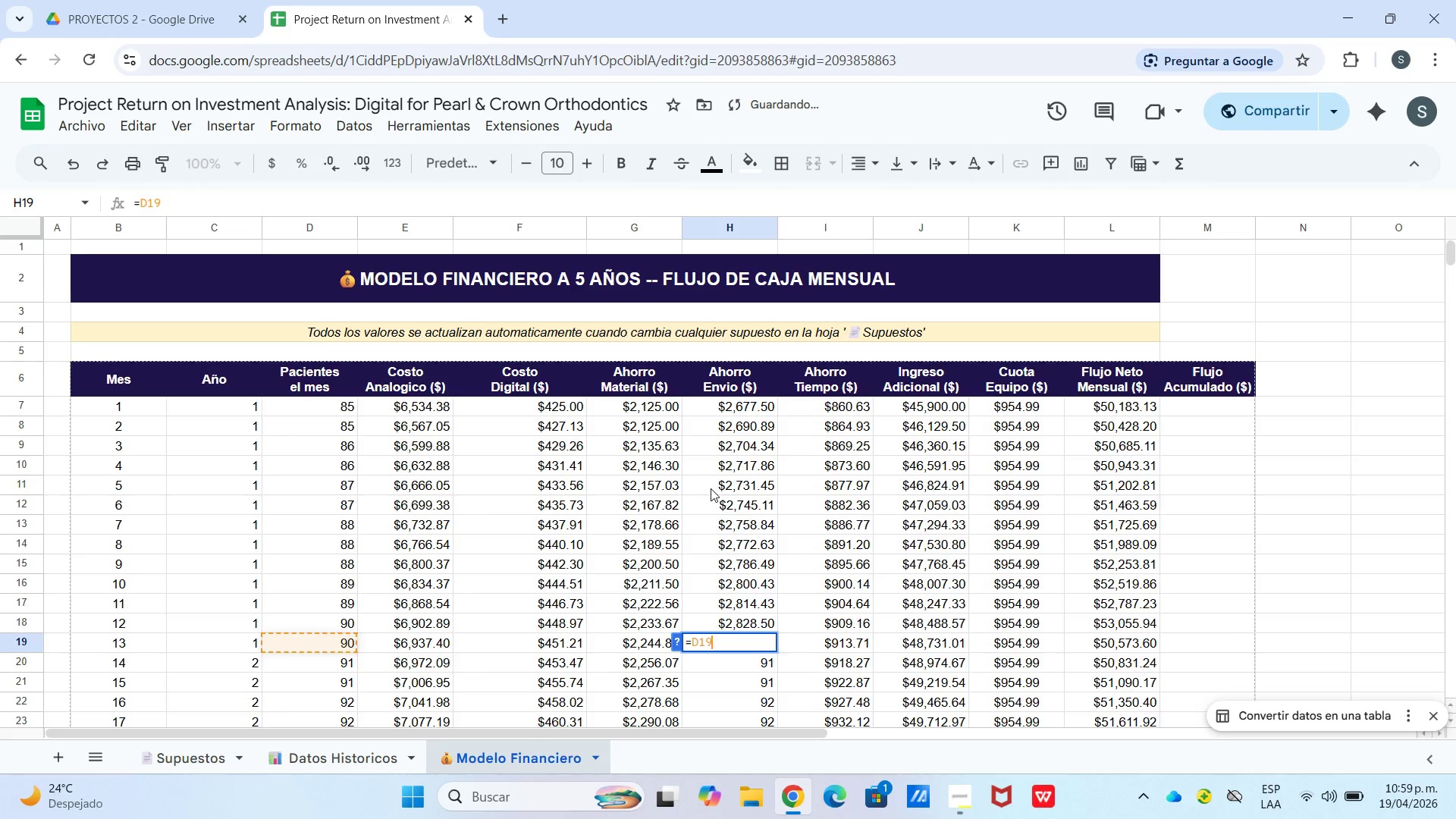 
key(Control+V)
 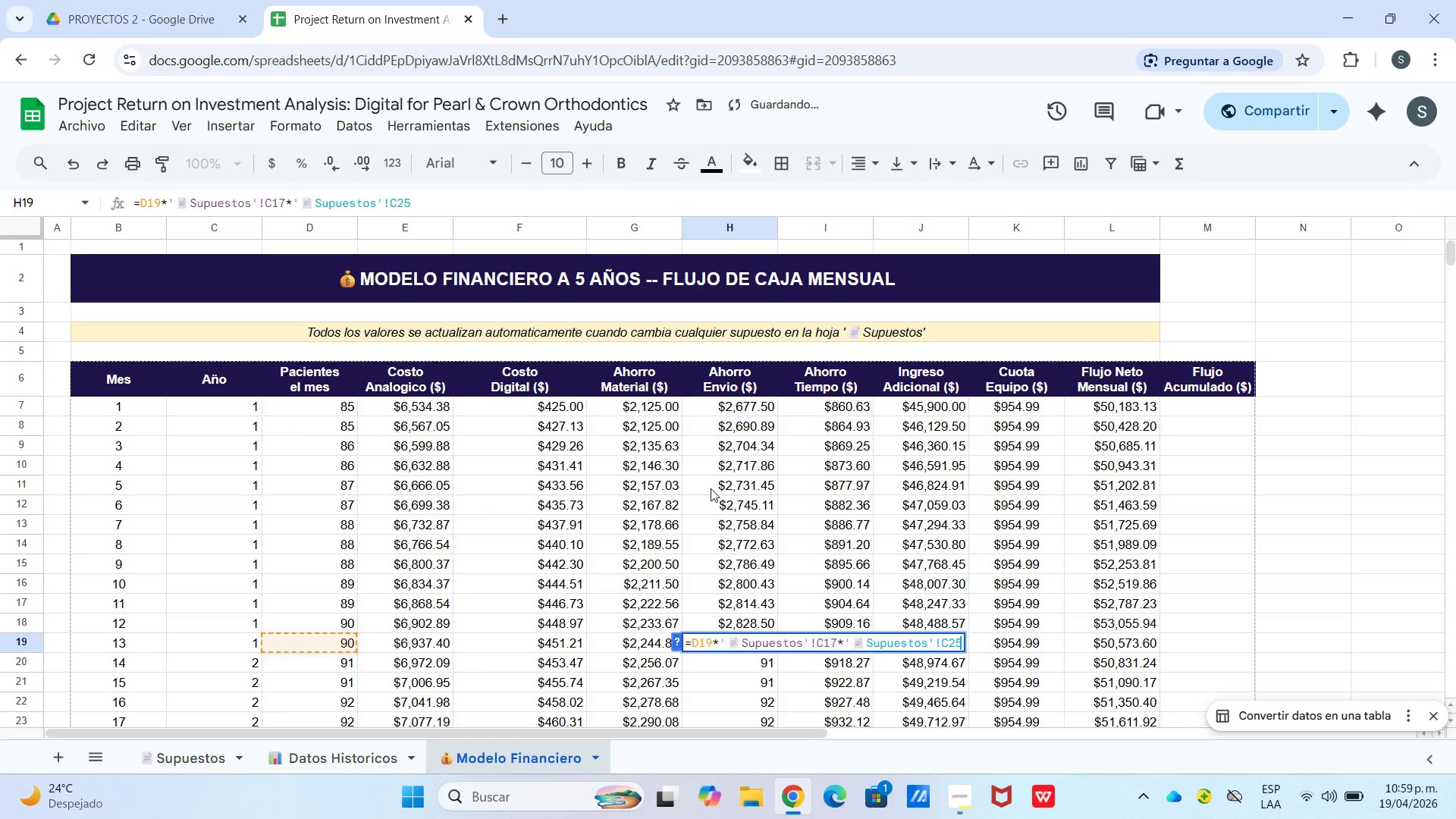 
key(Enter)
 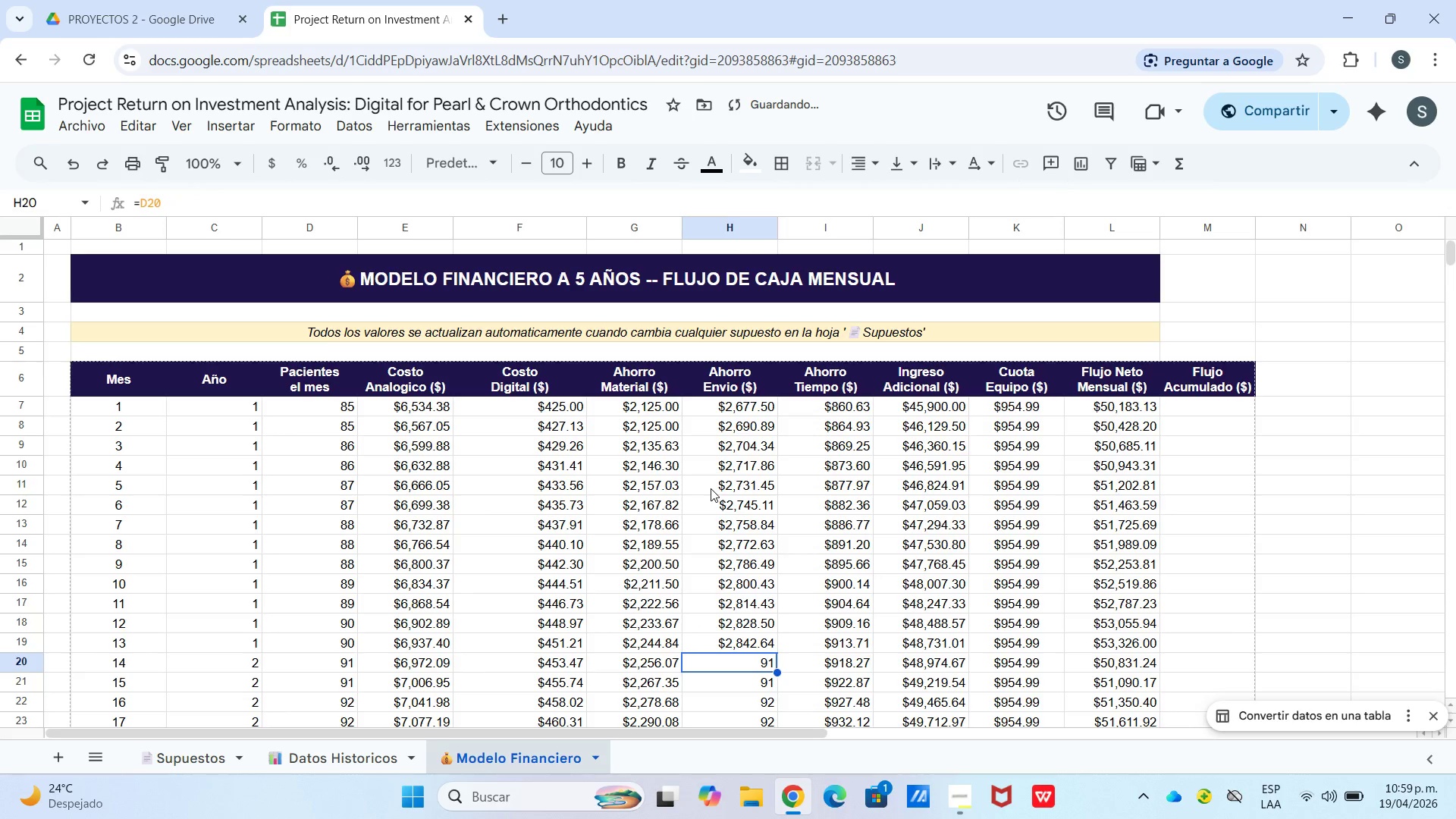 
key(Enter)
 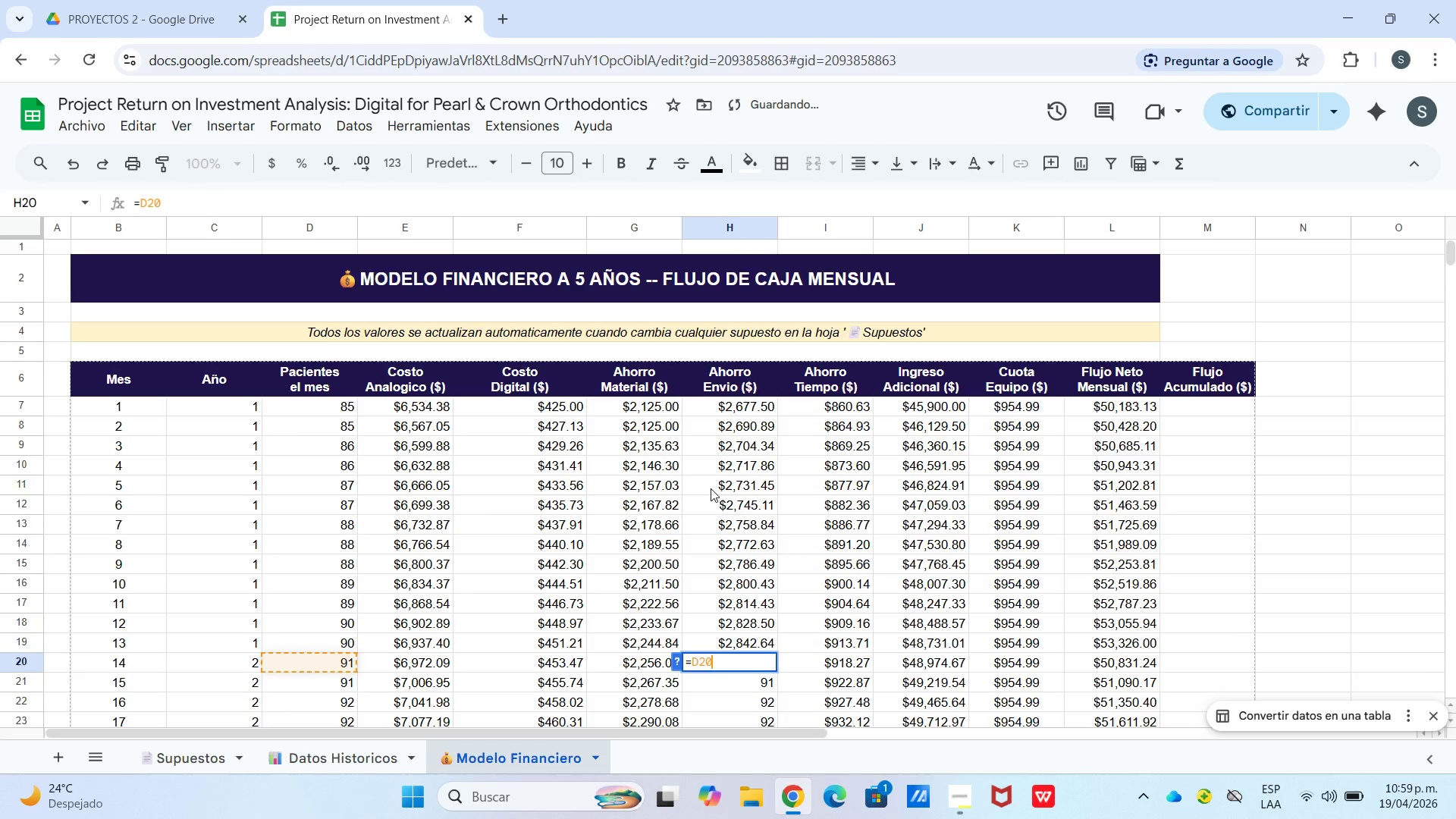 
key(Control+V)
 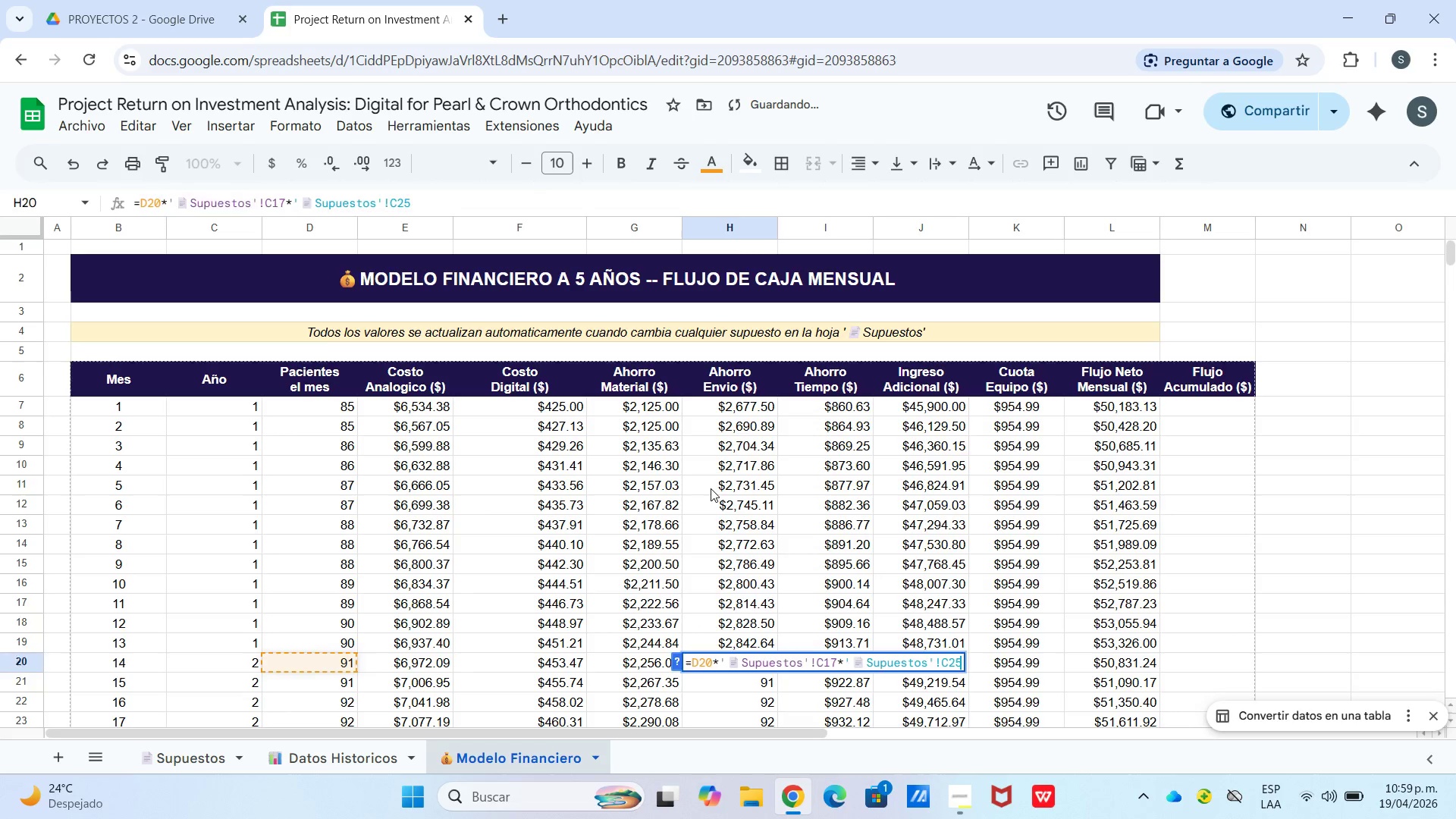 
key(Enter)
 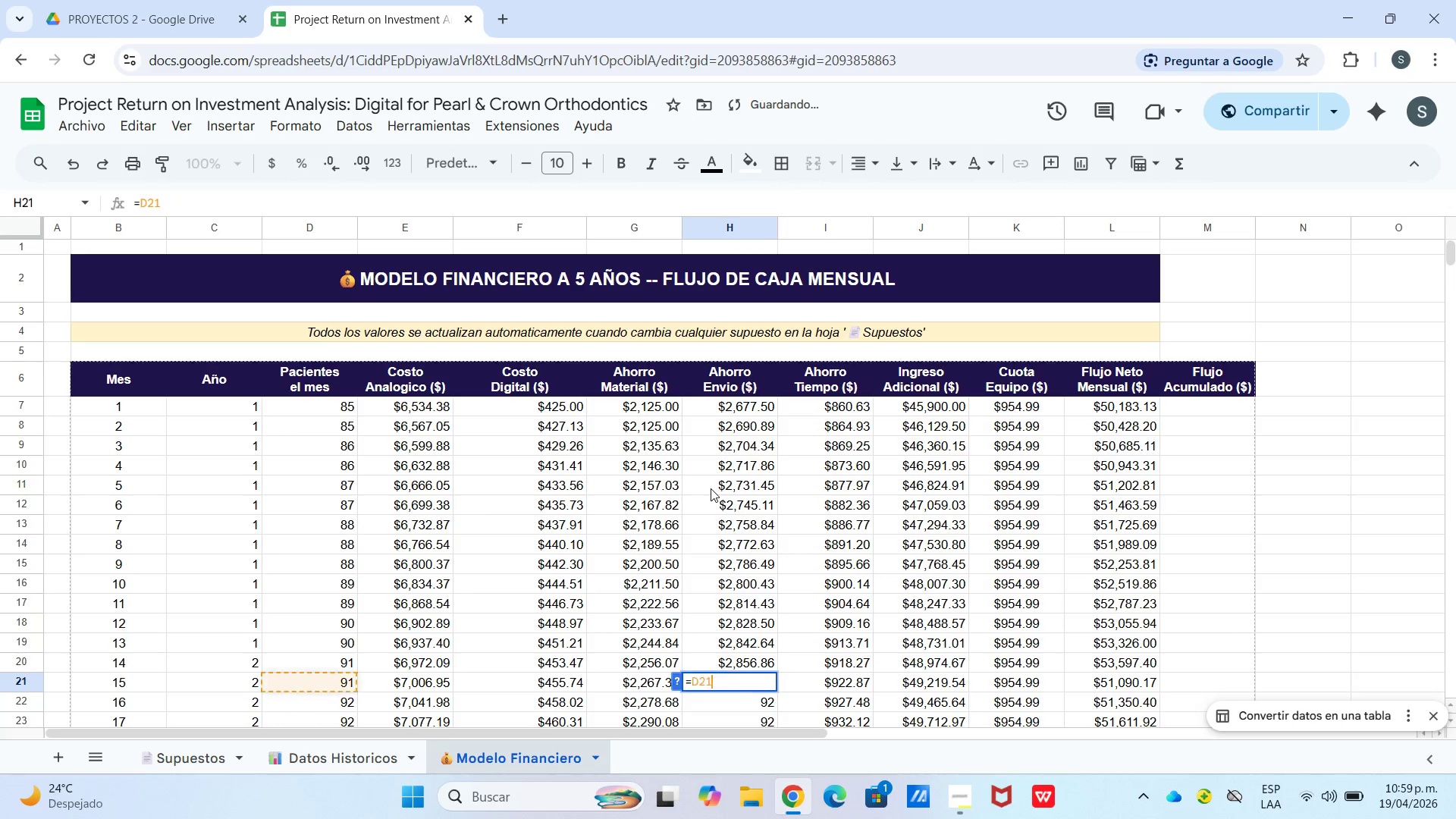 
key(Enter)
 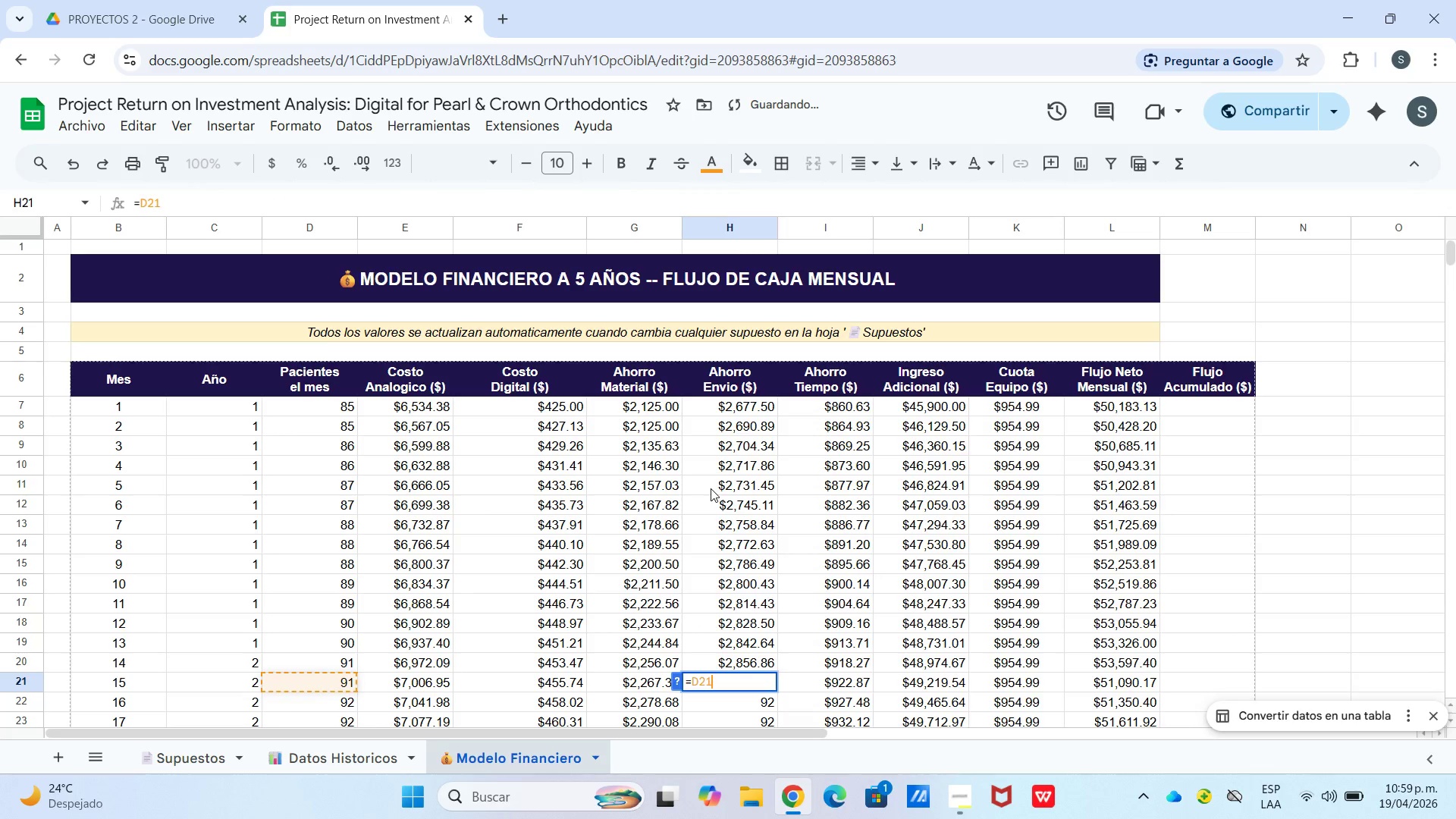 
key(Control+V)
 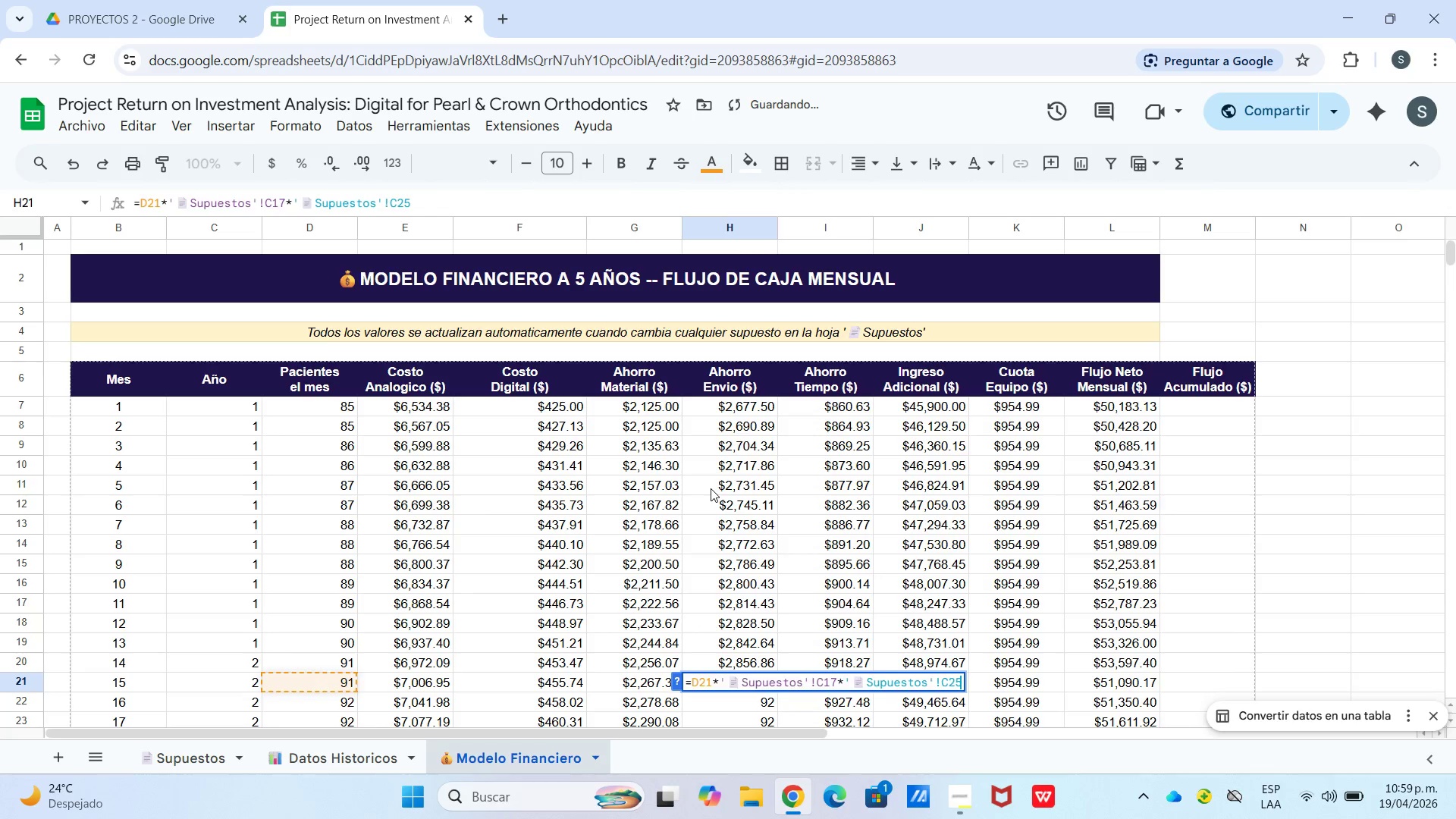 
key(Enter)
 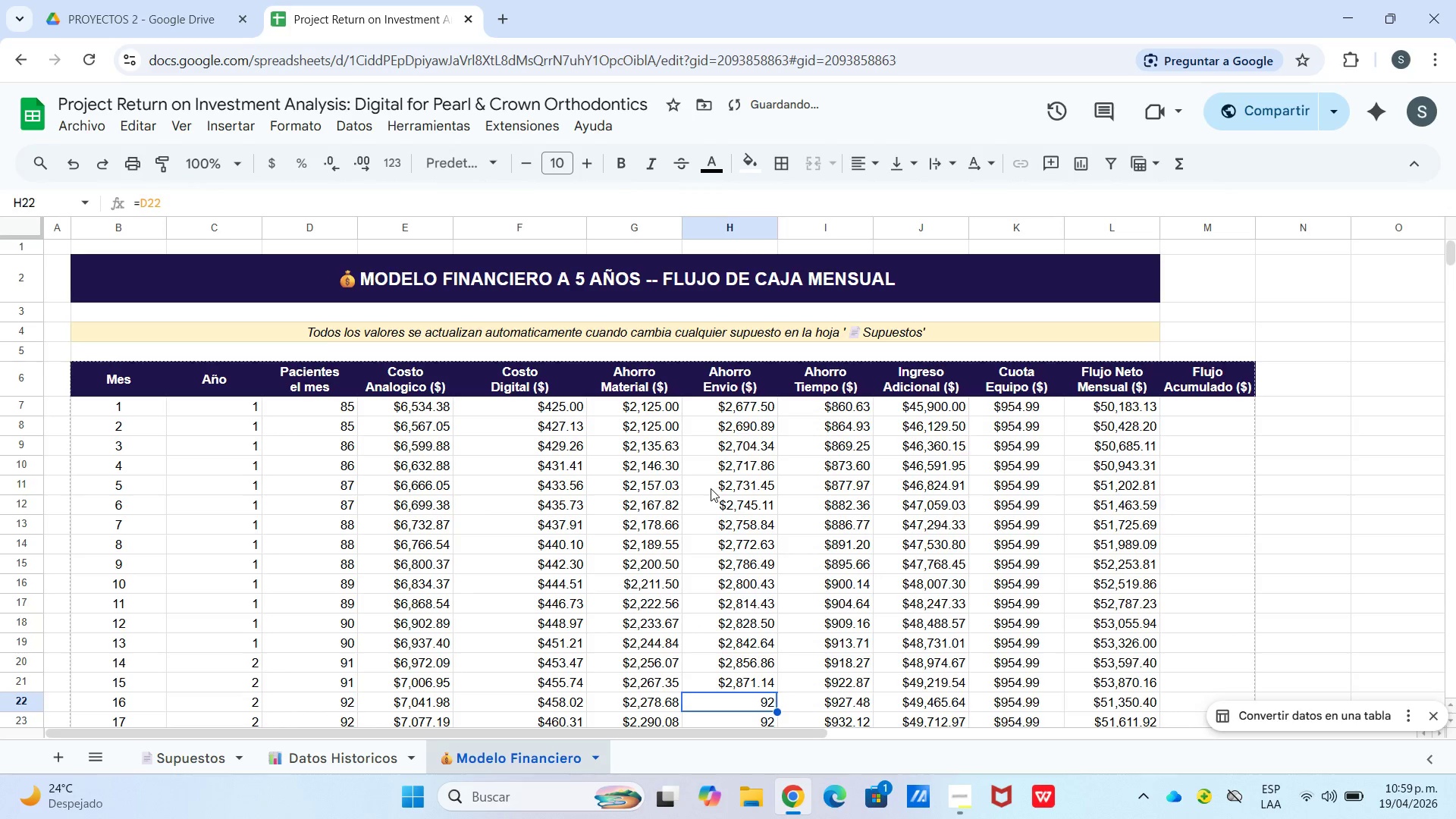 
key(Enter)
 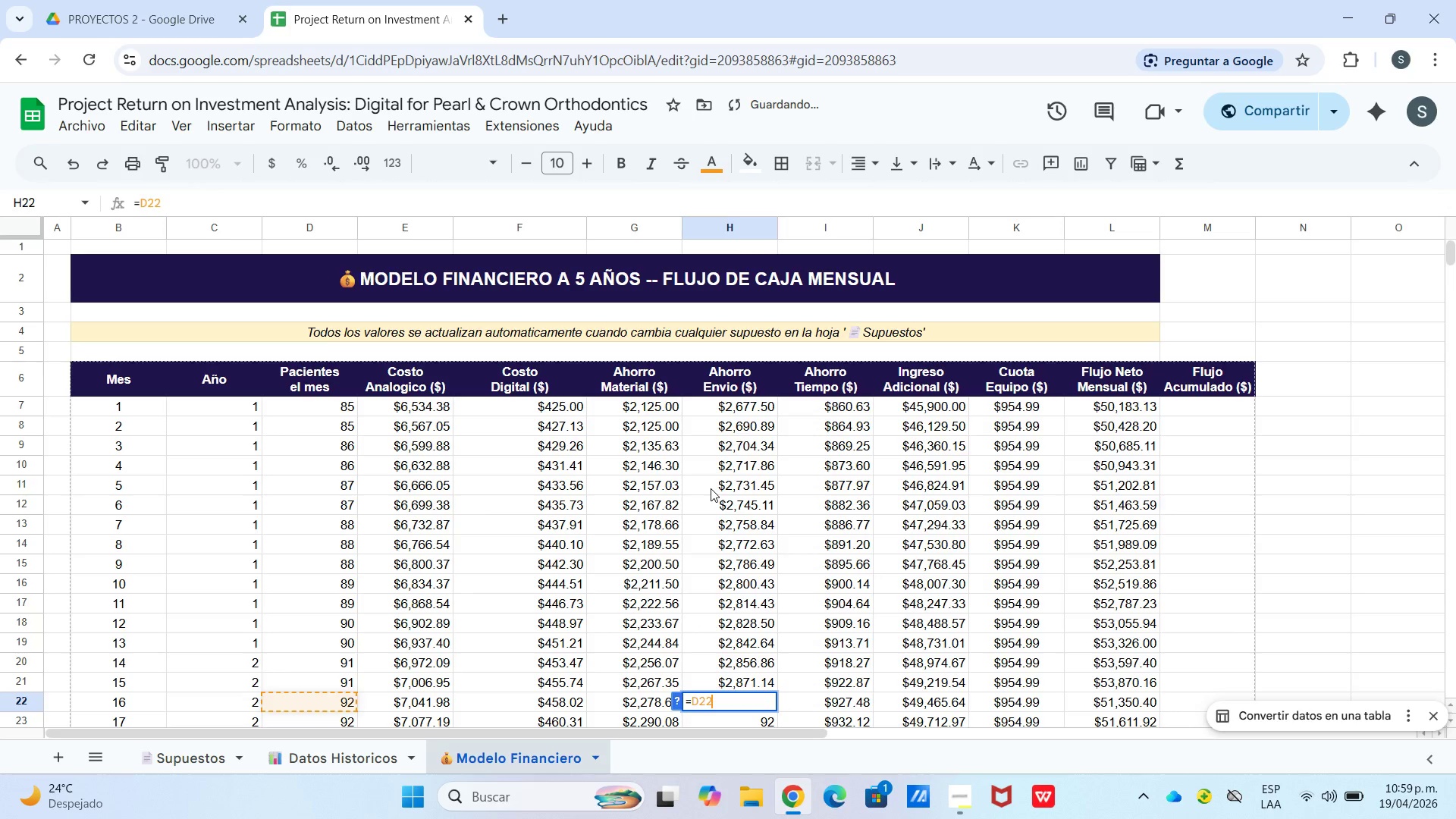 
key(Control+V)
 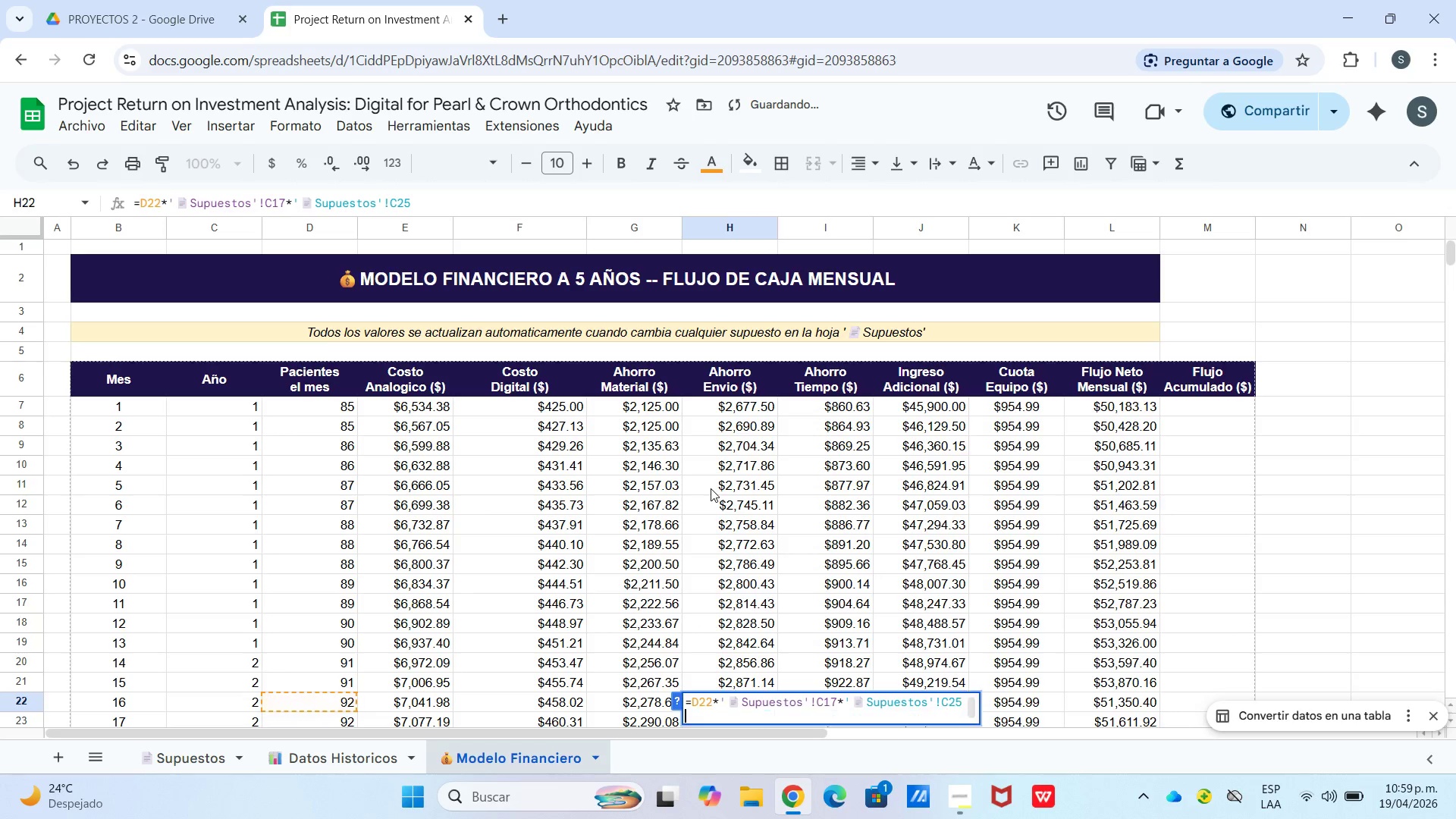 
key(Control+Enter)
 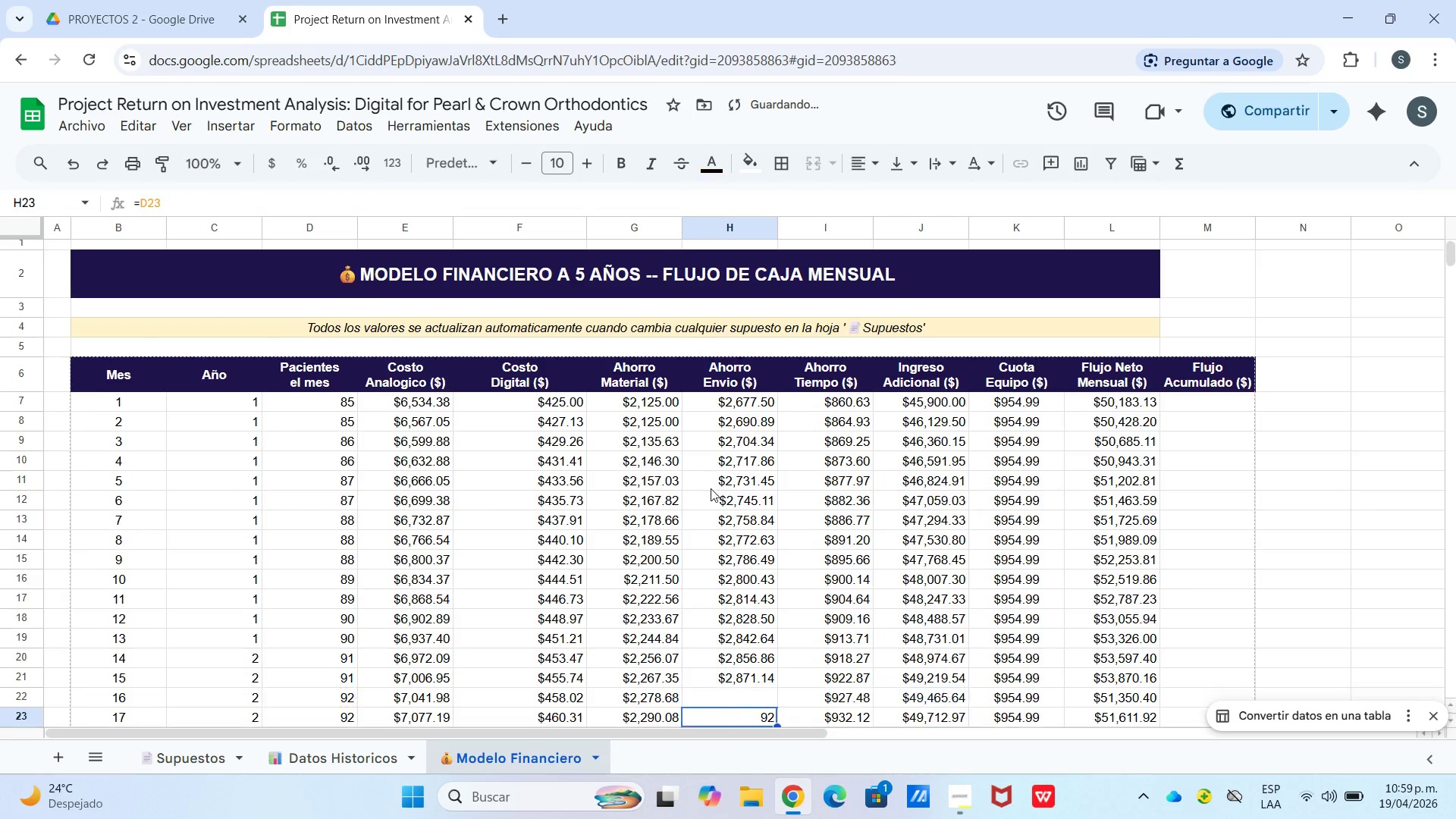 
key(Enter)
 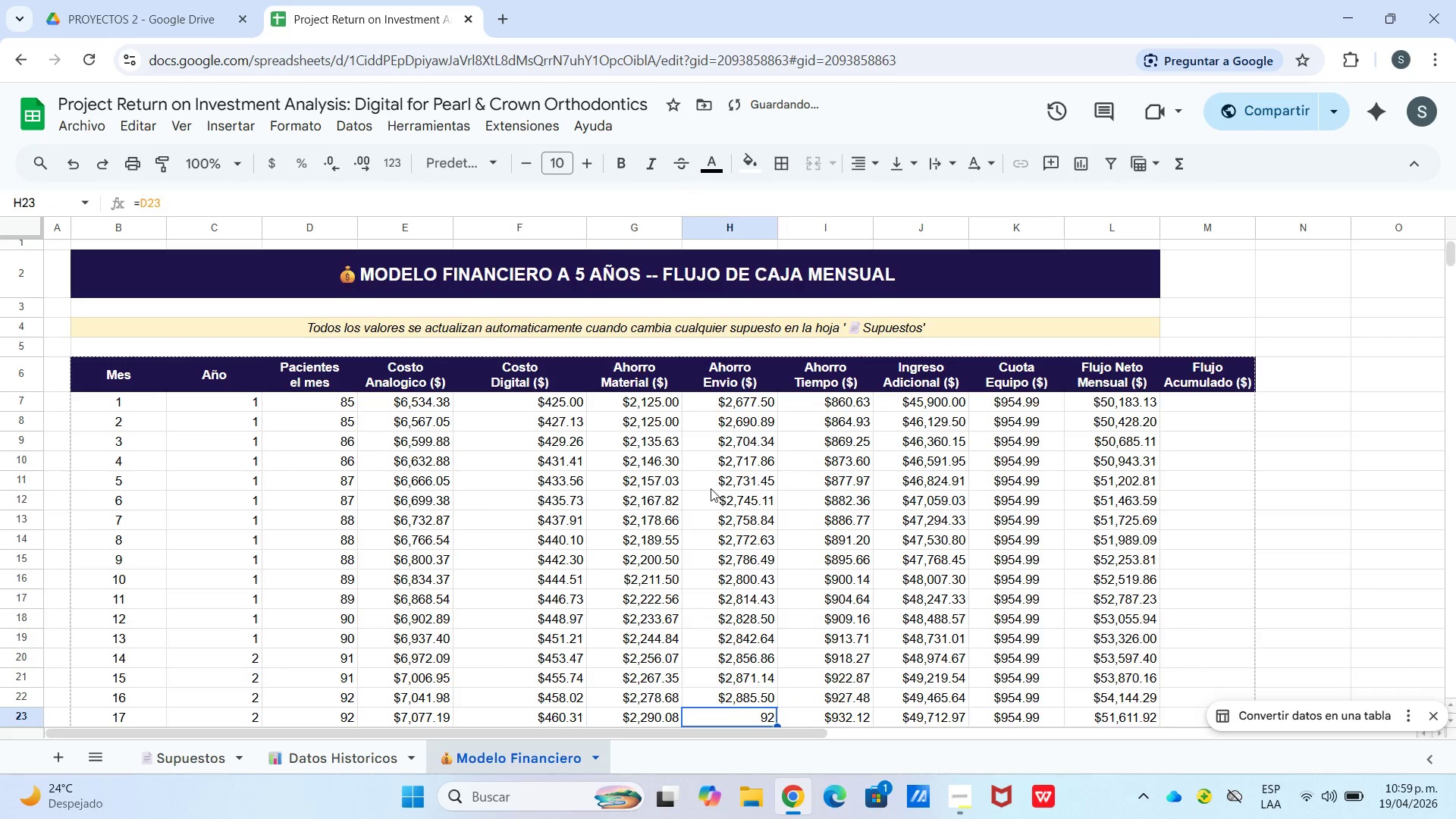 
key(Control+V)
 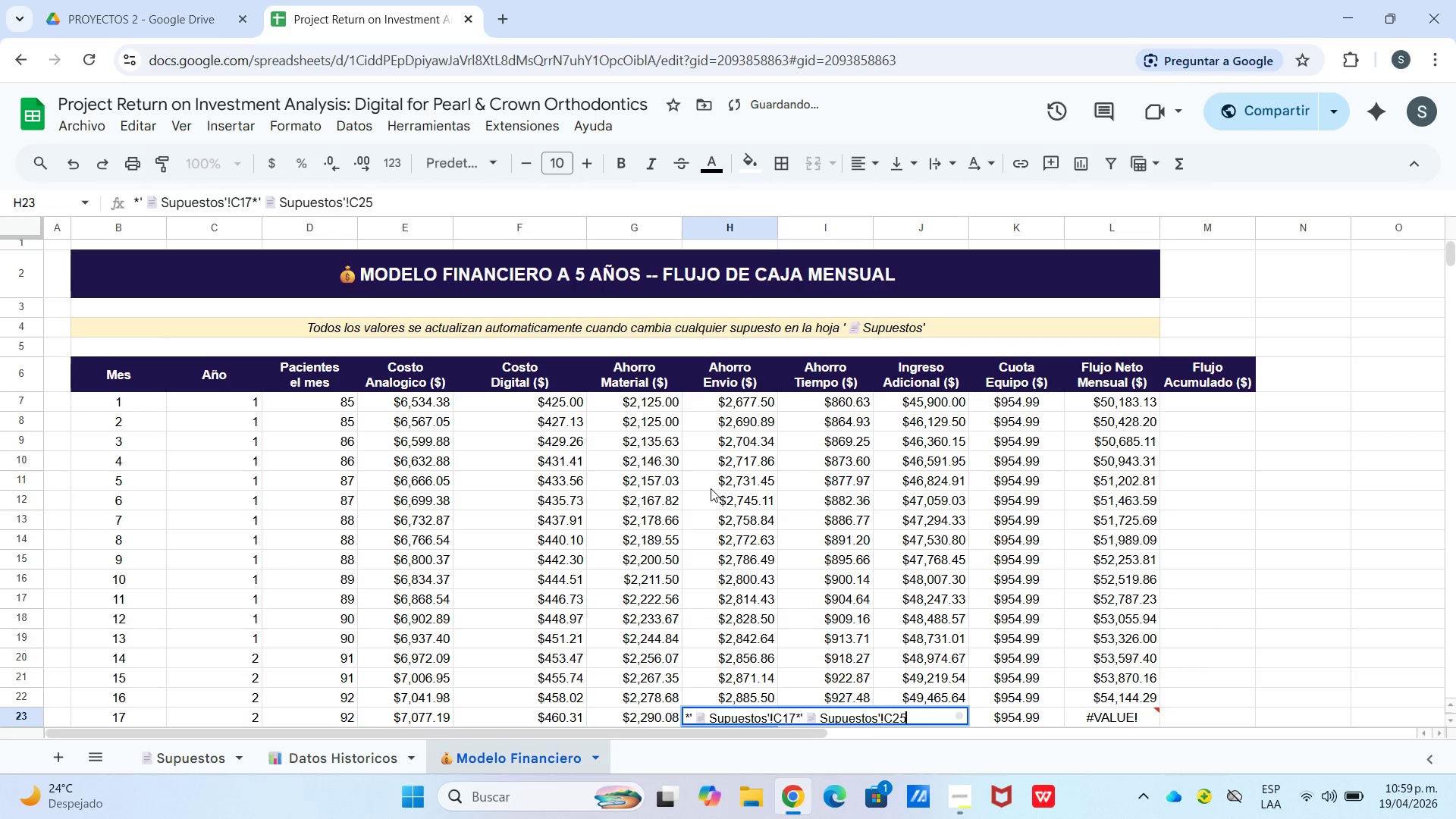 
key(Enter)
 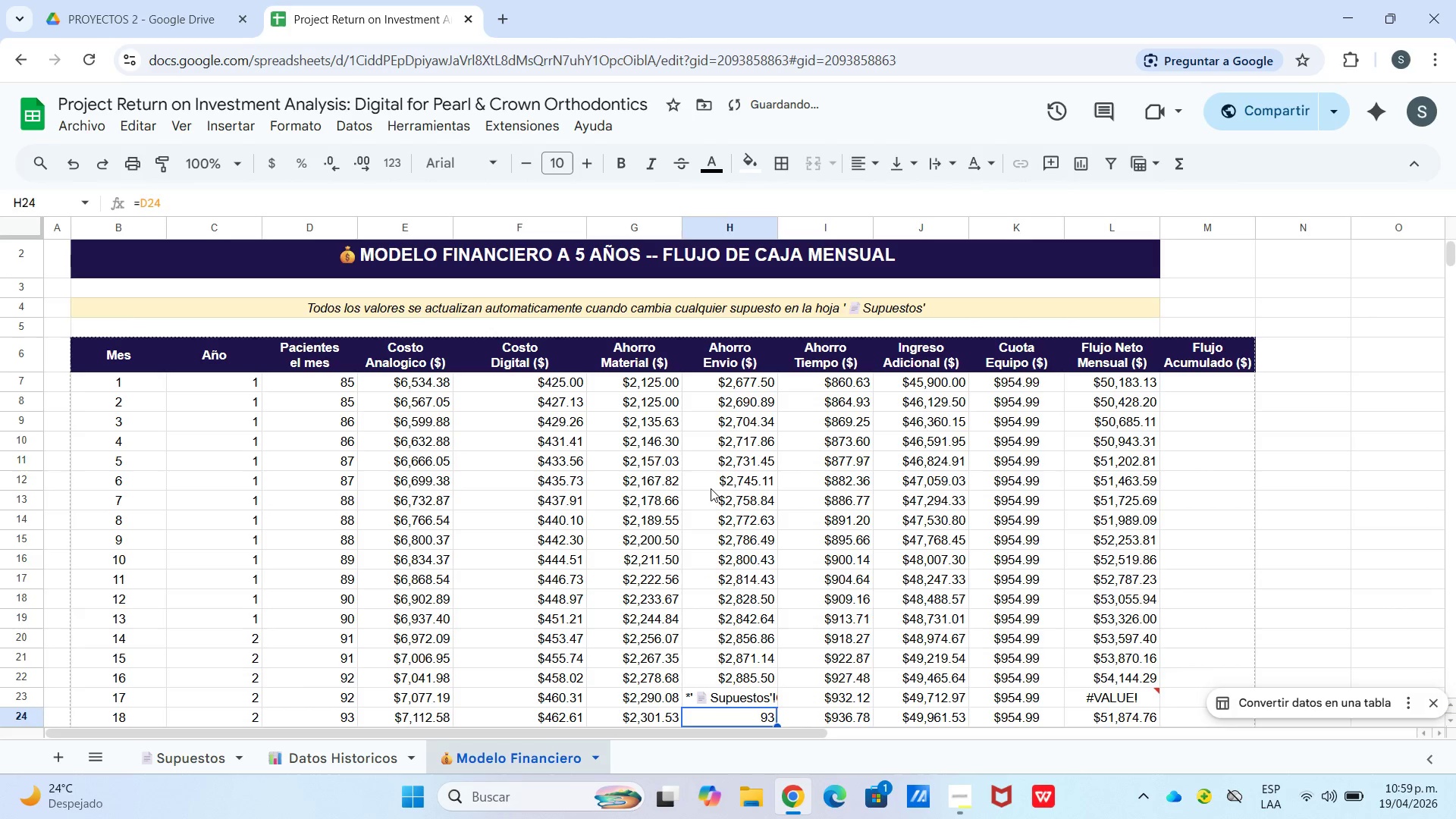 
key(Enter)
 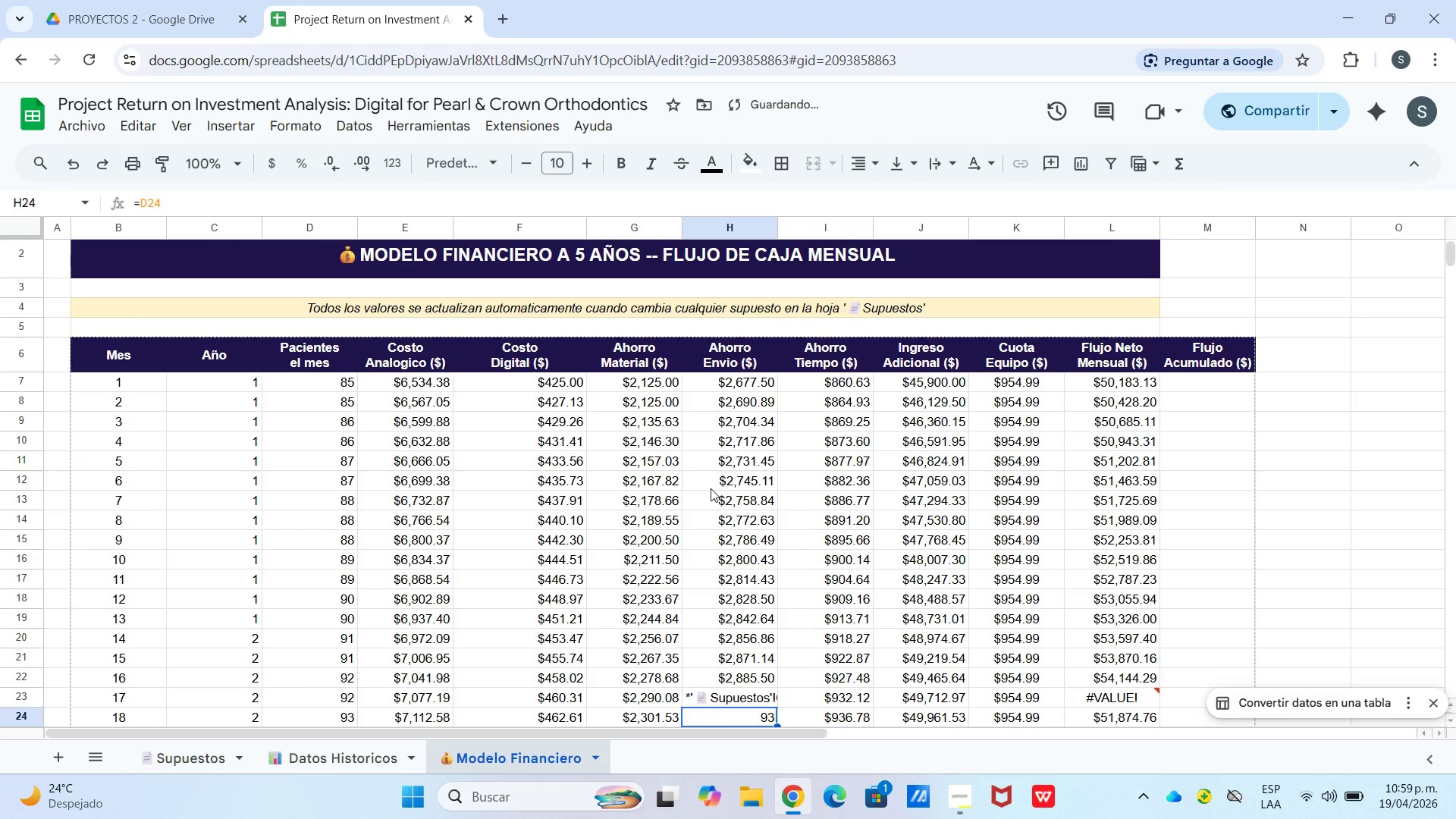 
key(Control+V)
 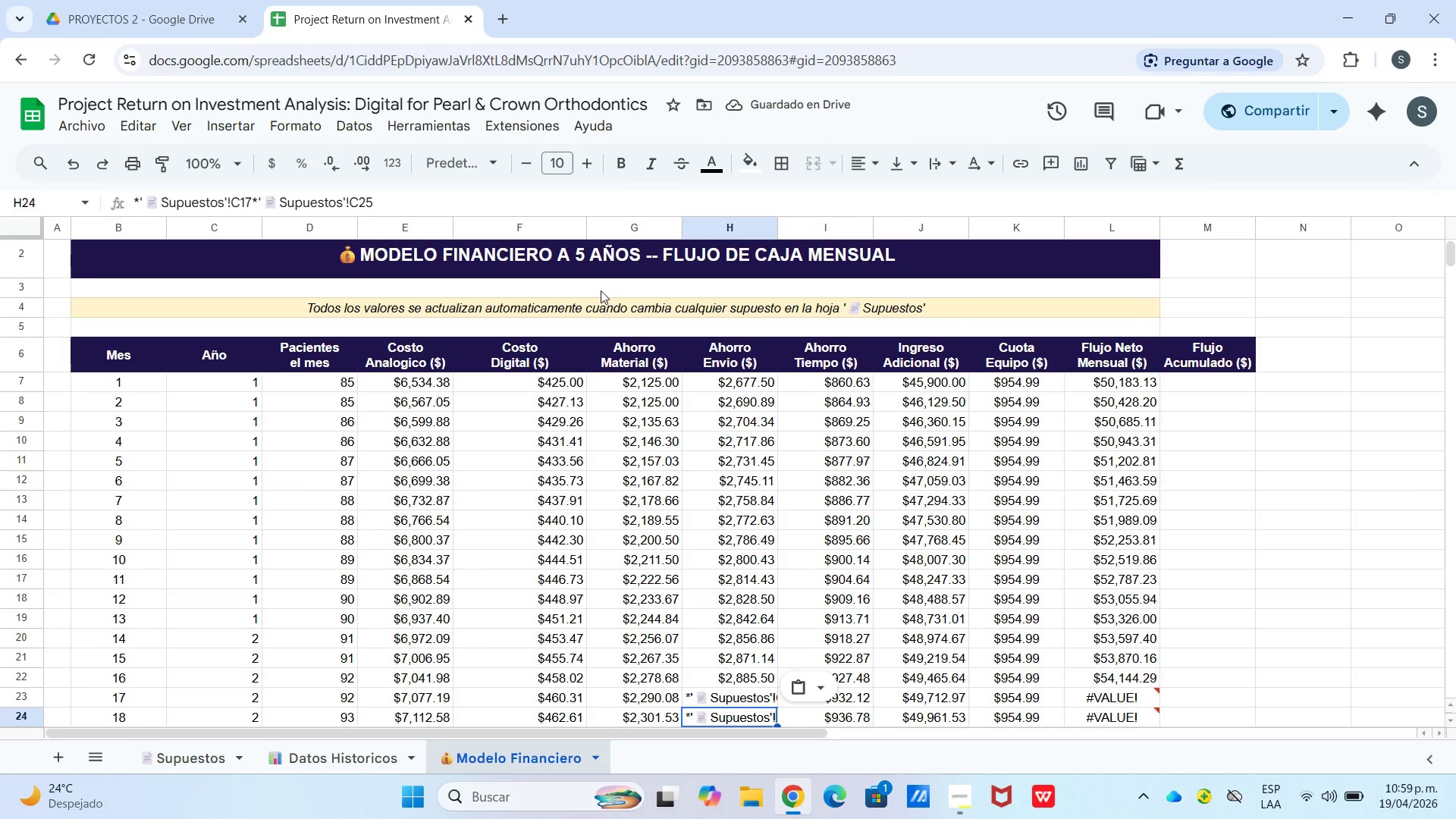 
wait(5.61)
 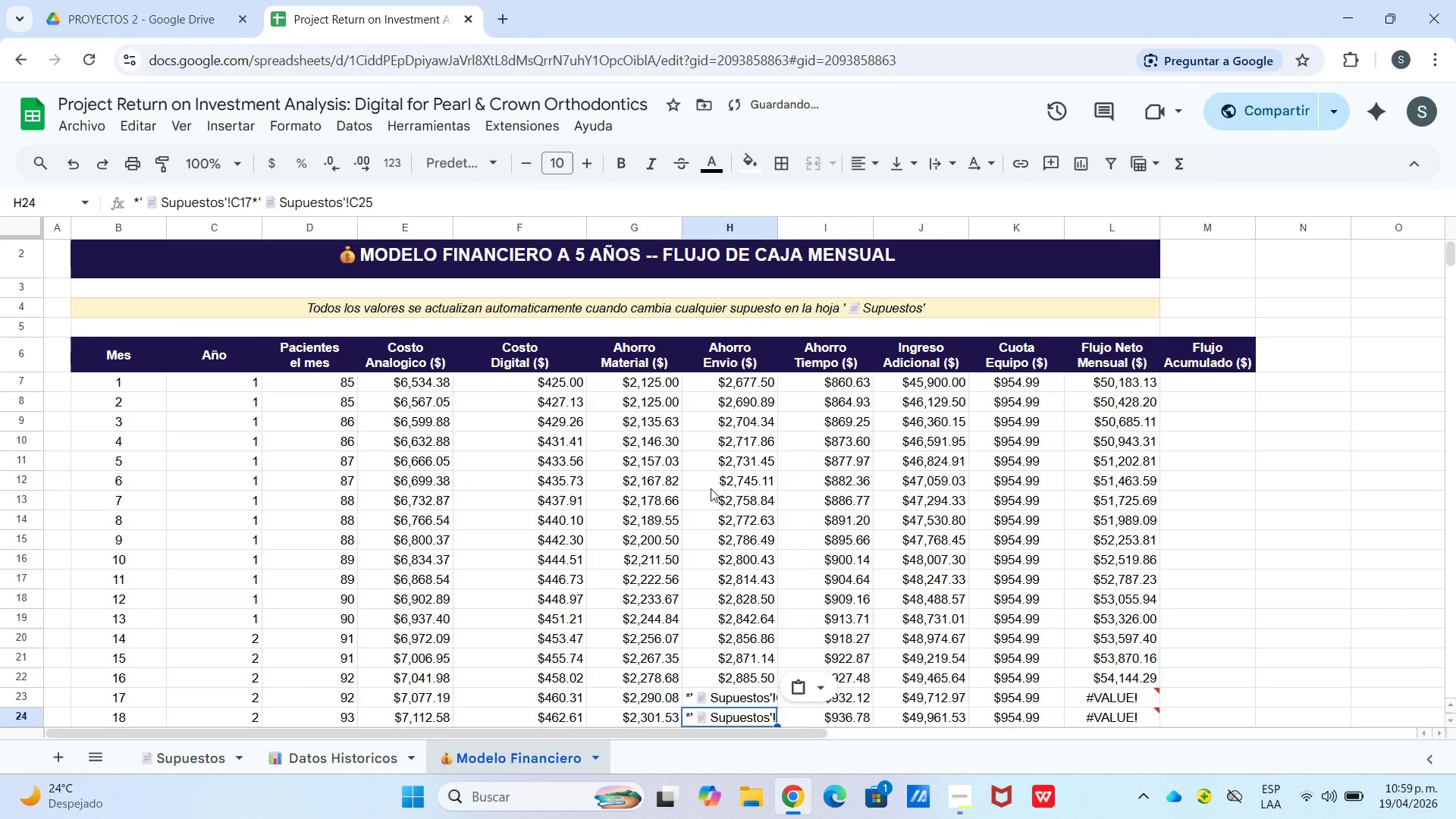 
left_click([79, 162])
 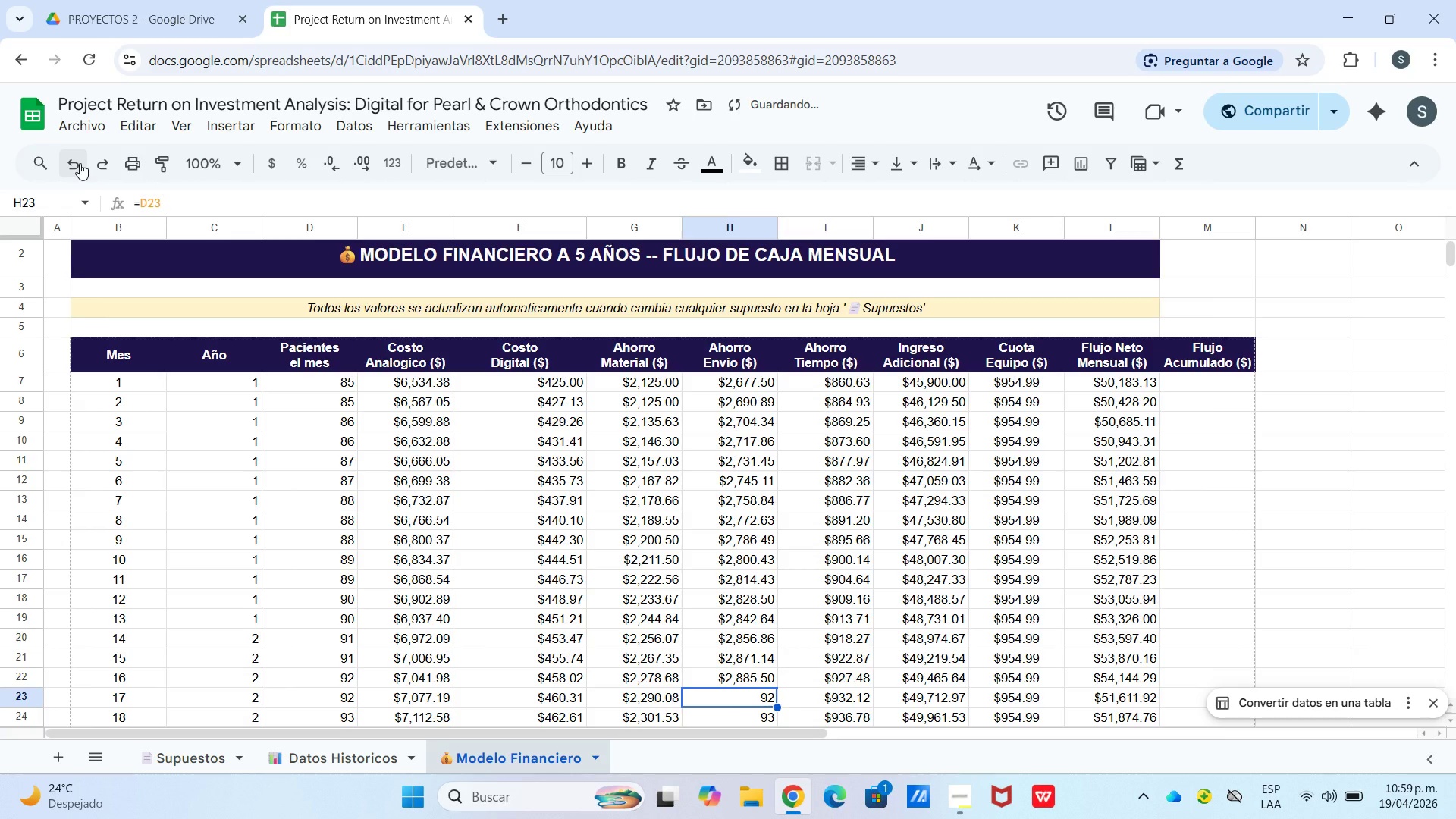 
key(Enter)
 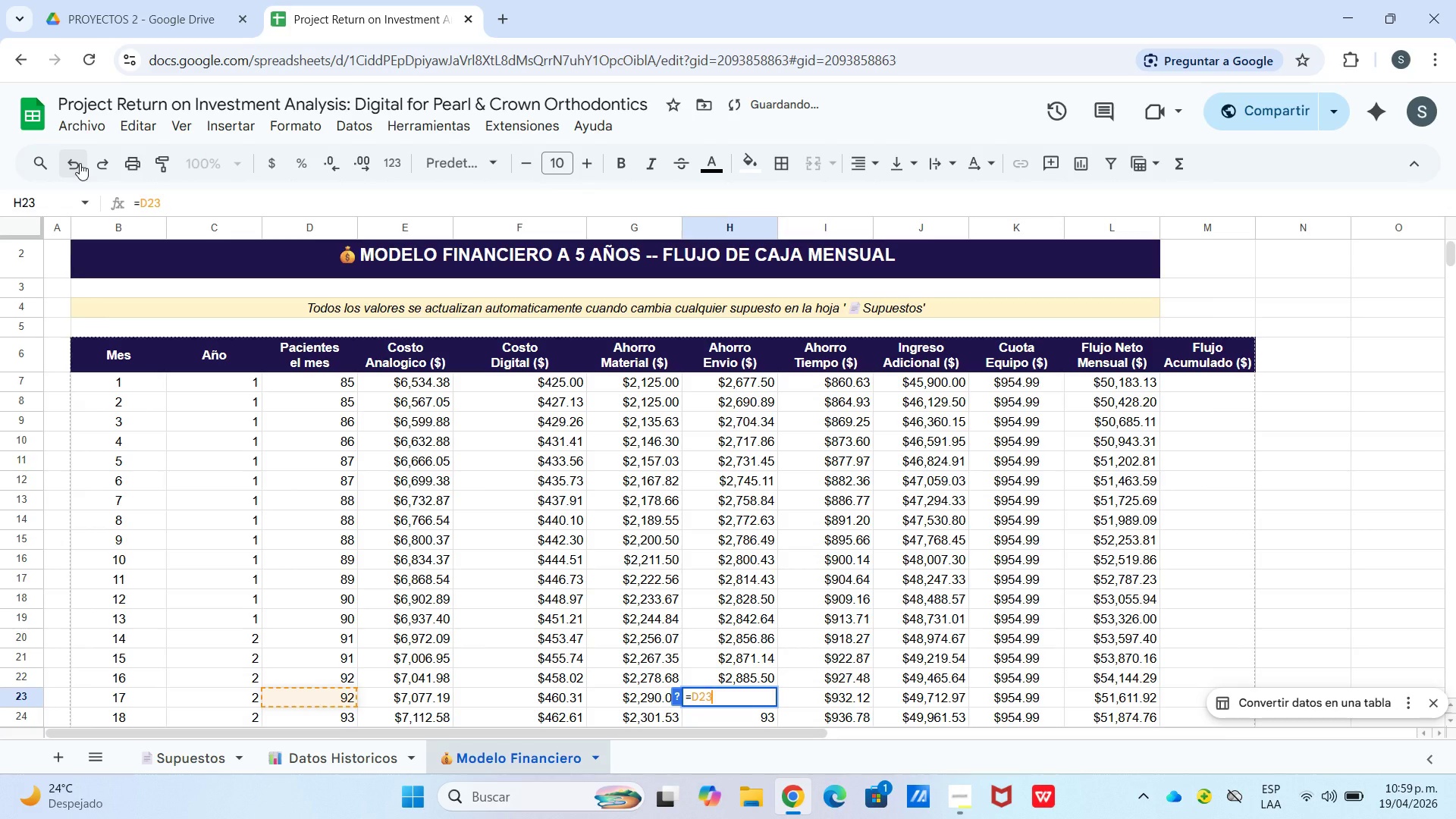 
key(Control+V)
 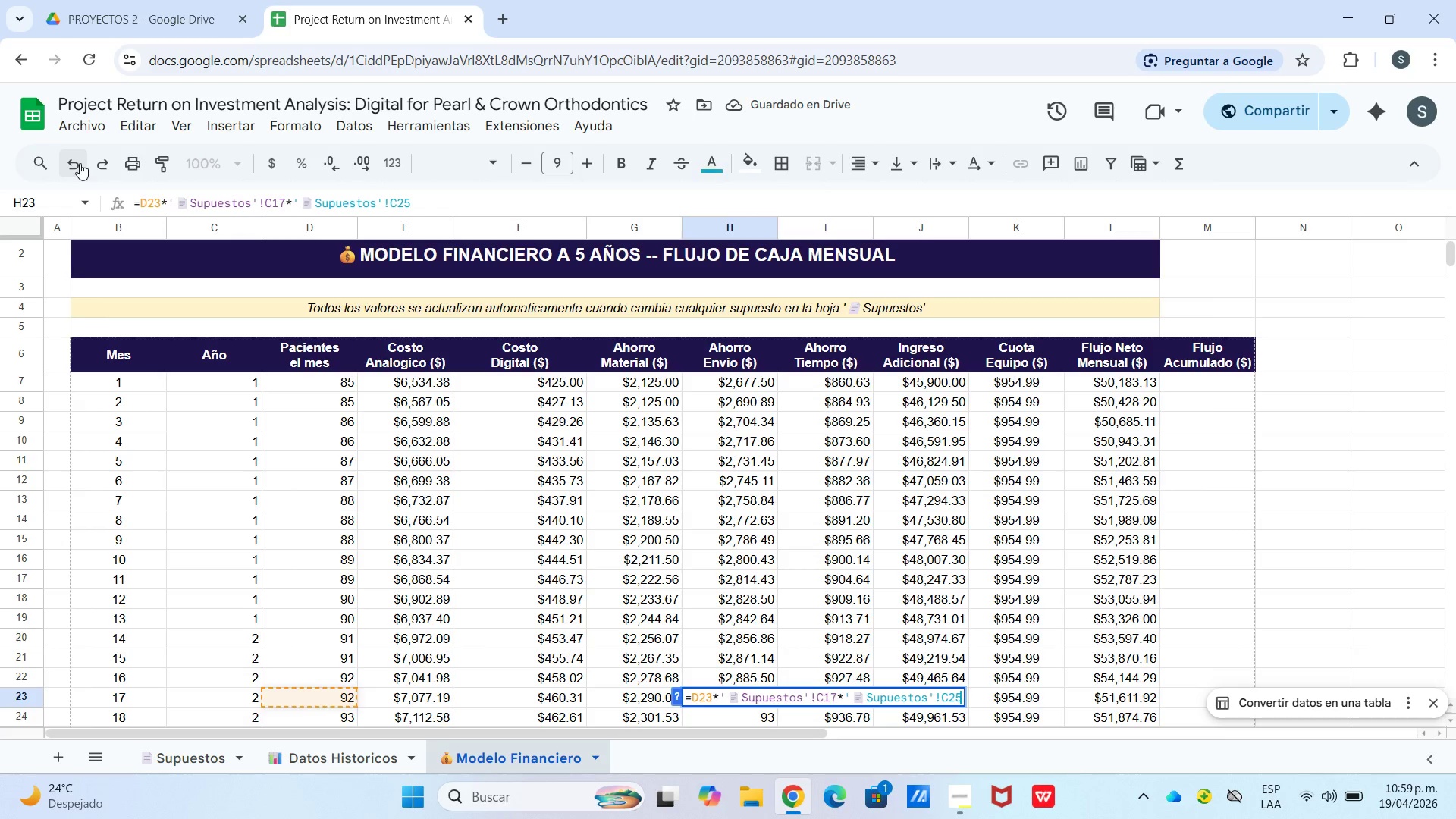 
key(Enter)
 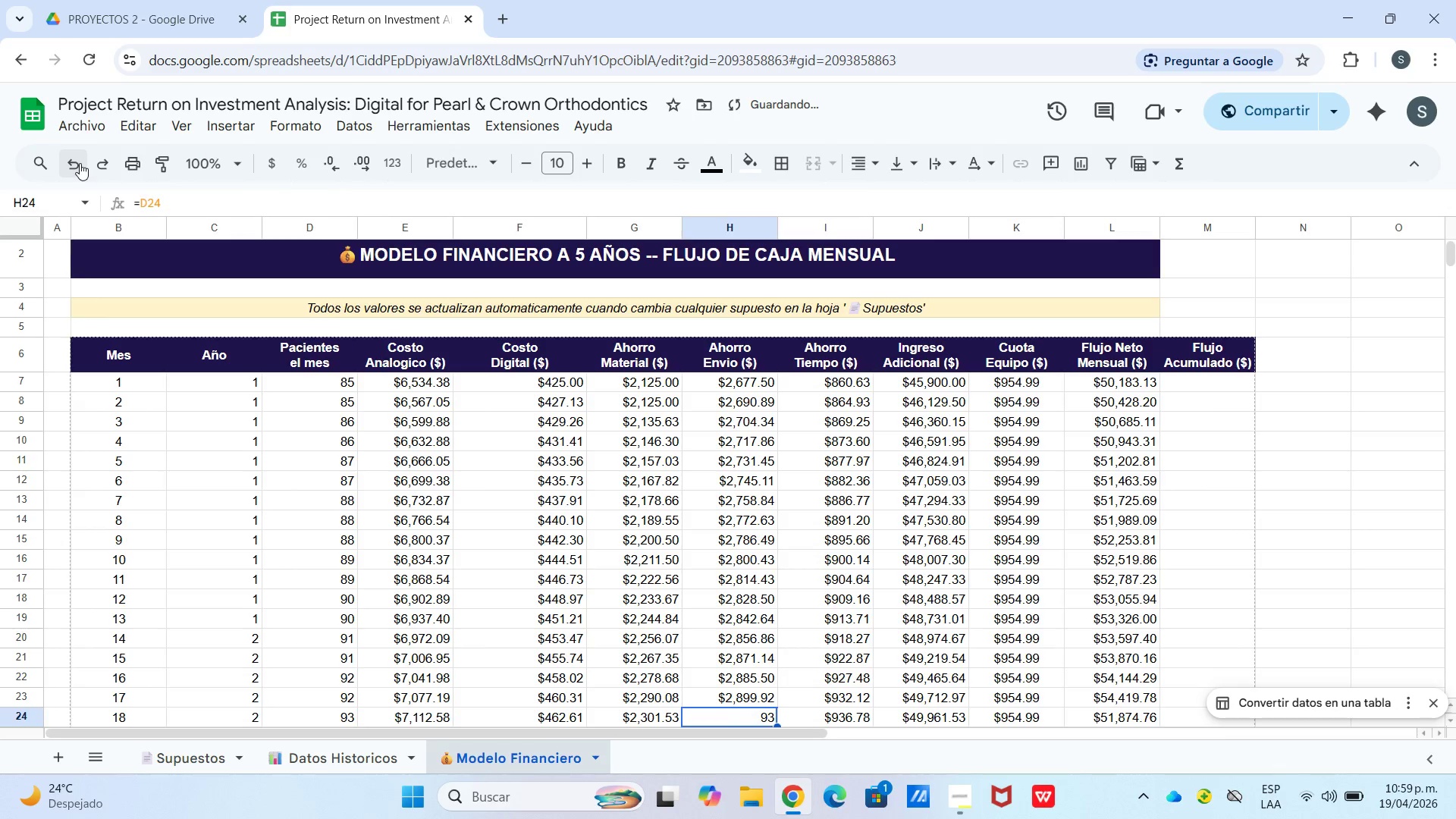 
key(Enter)
 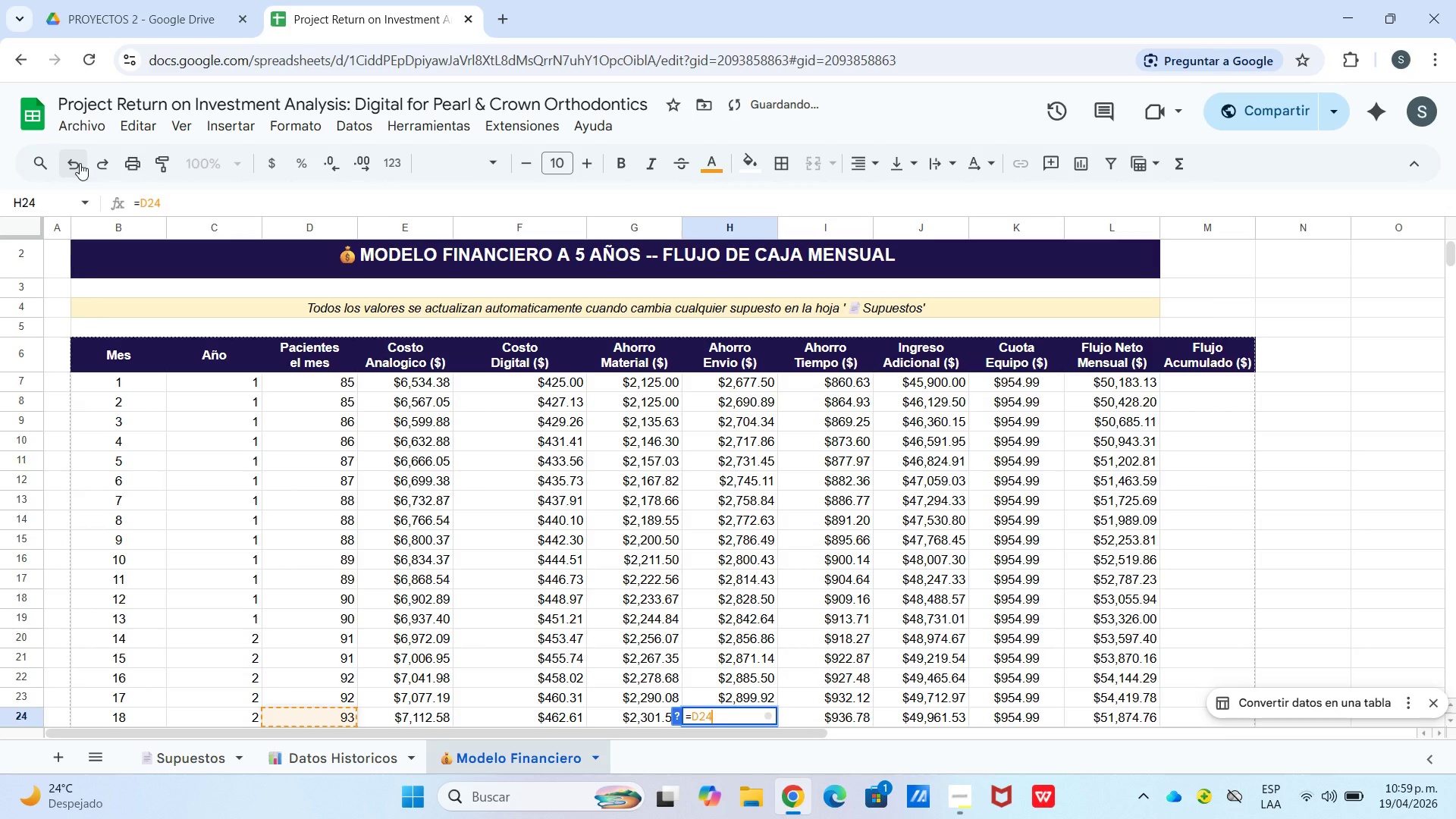 
key(Control+V)
 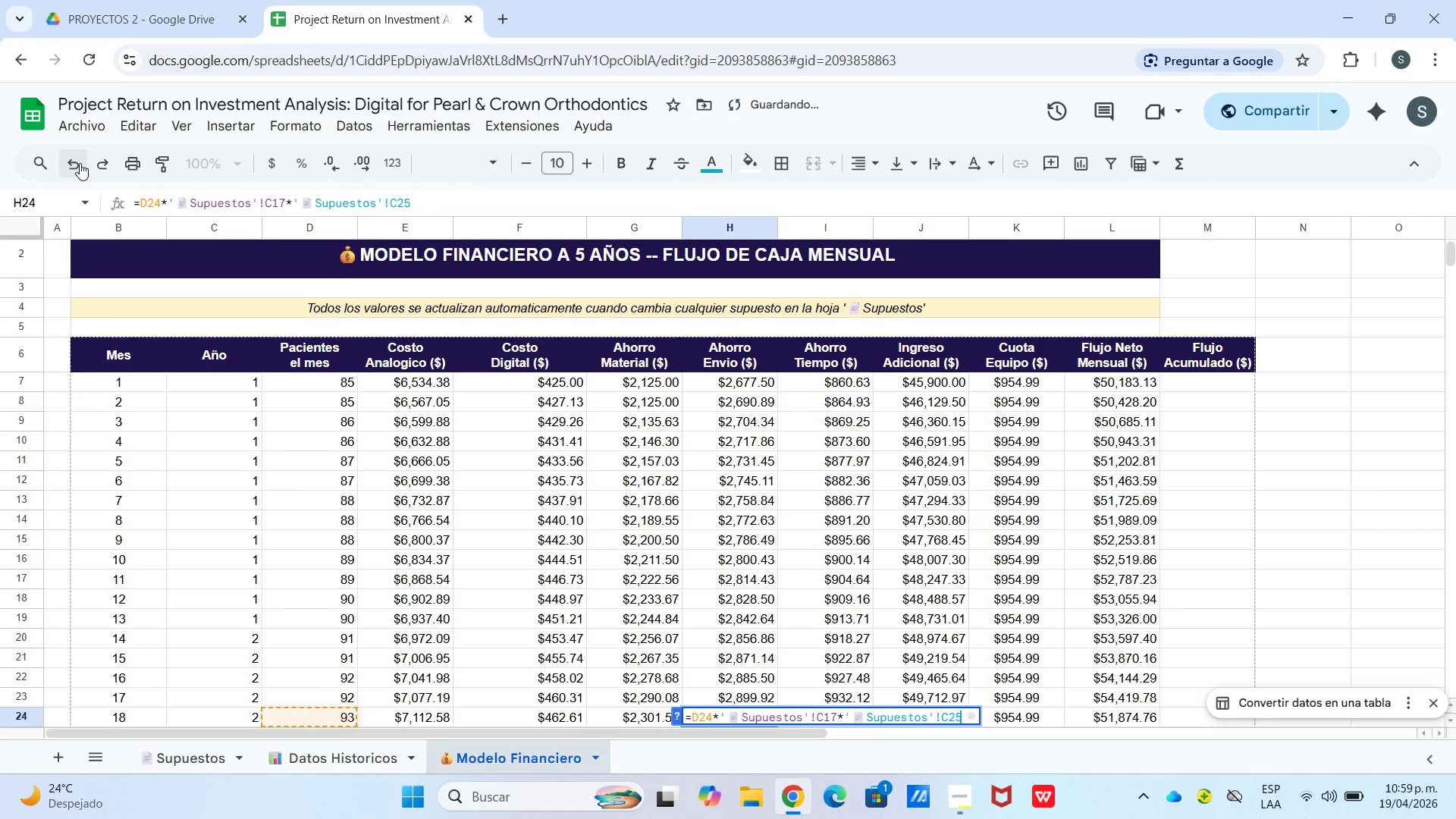 
key(Enter)
 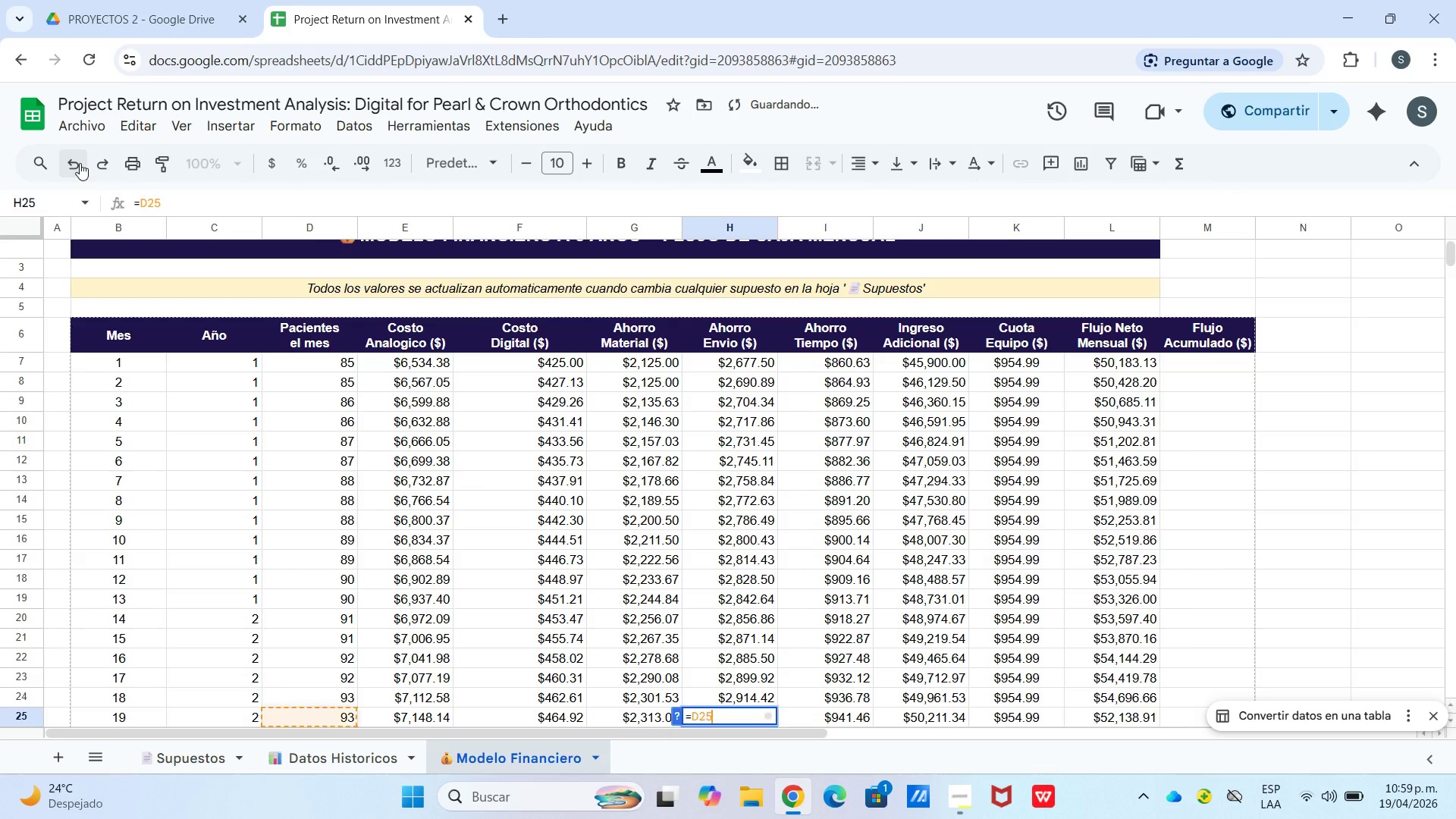 
key(Enter)
 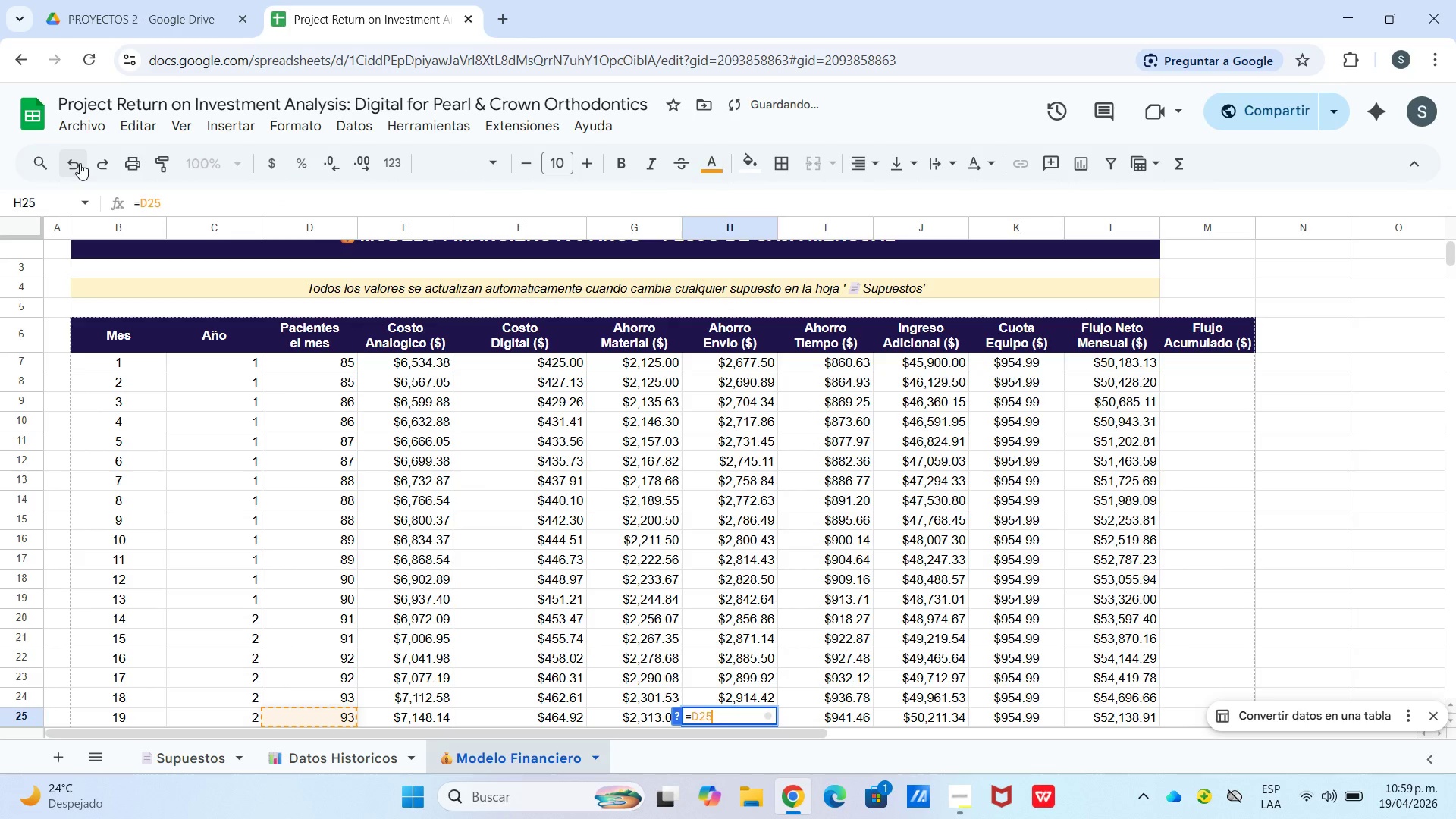 
key(Control+V)
 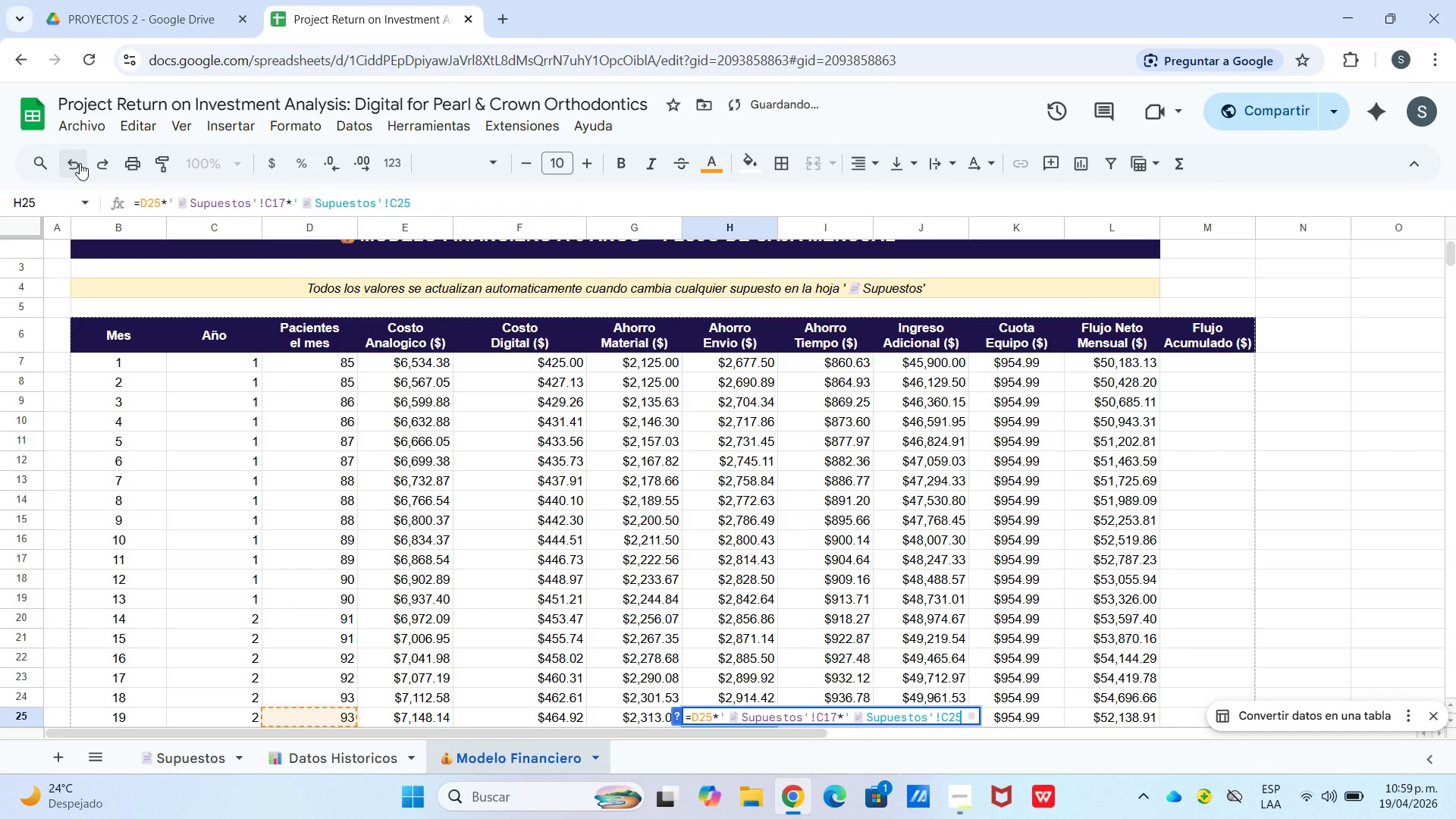 
key(Enter)
 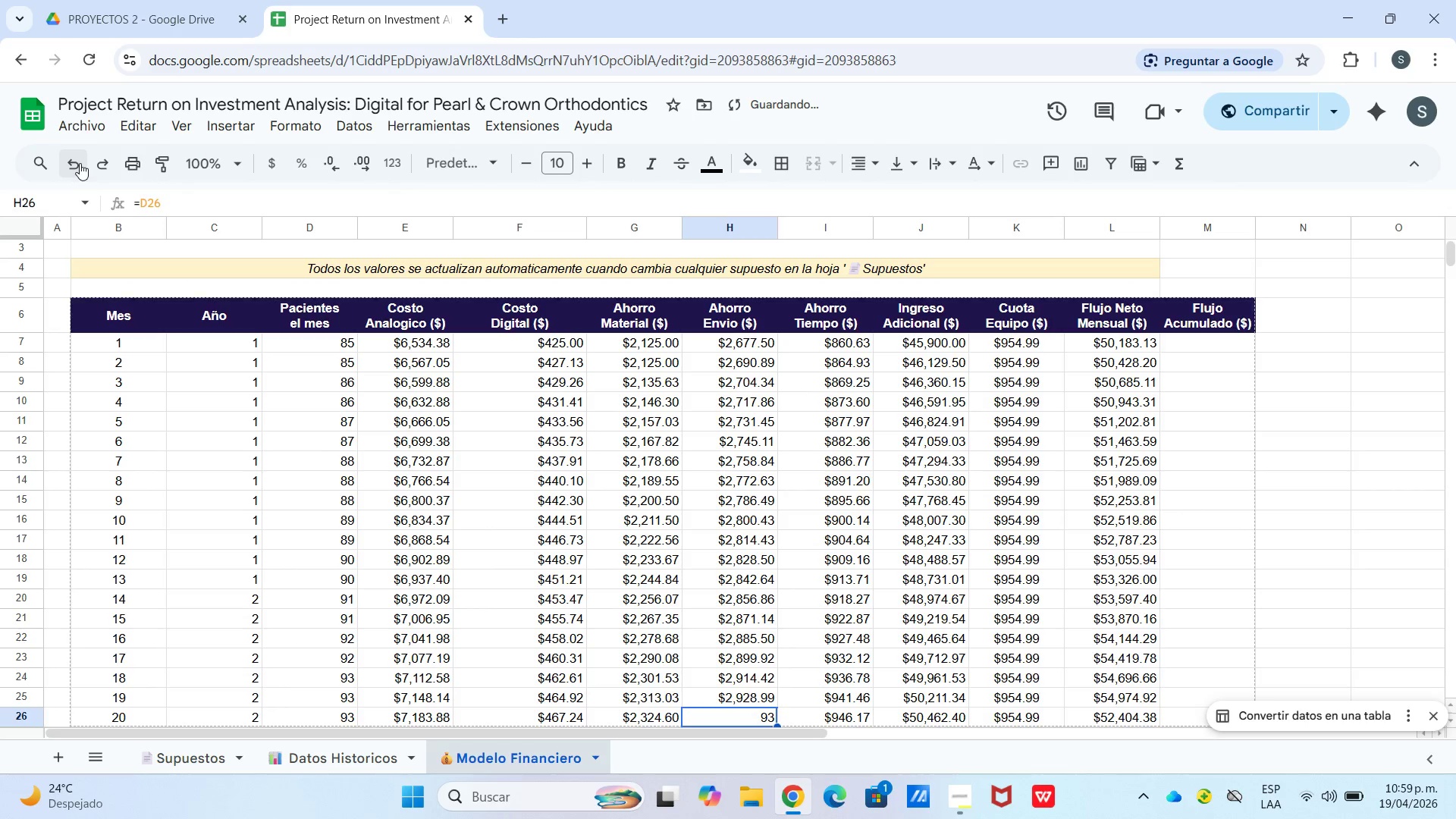 
key(Enter)
 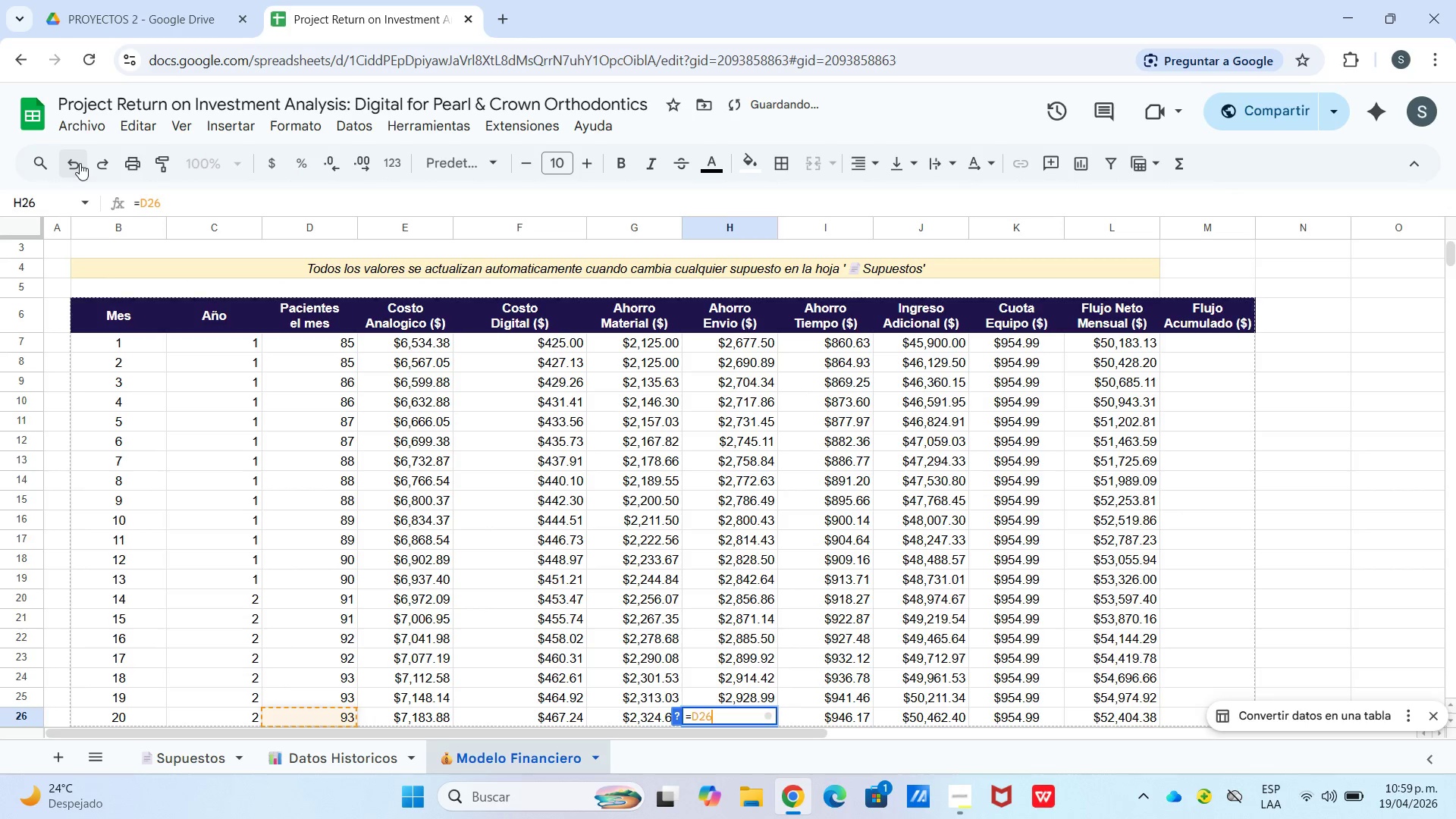 
key(Control+V)
 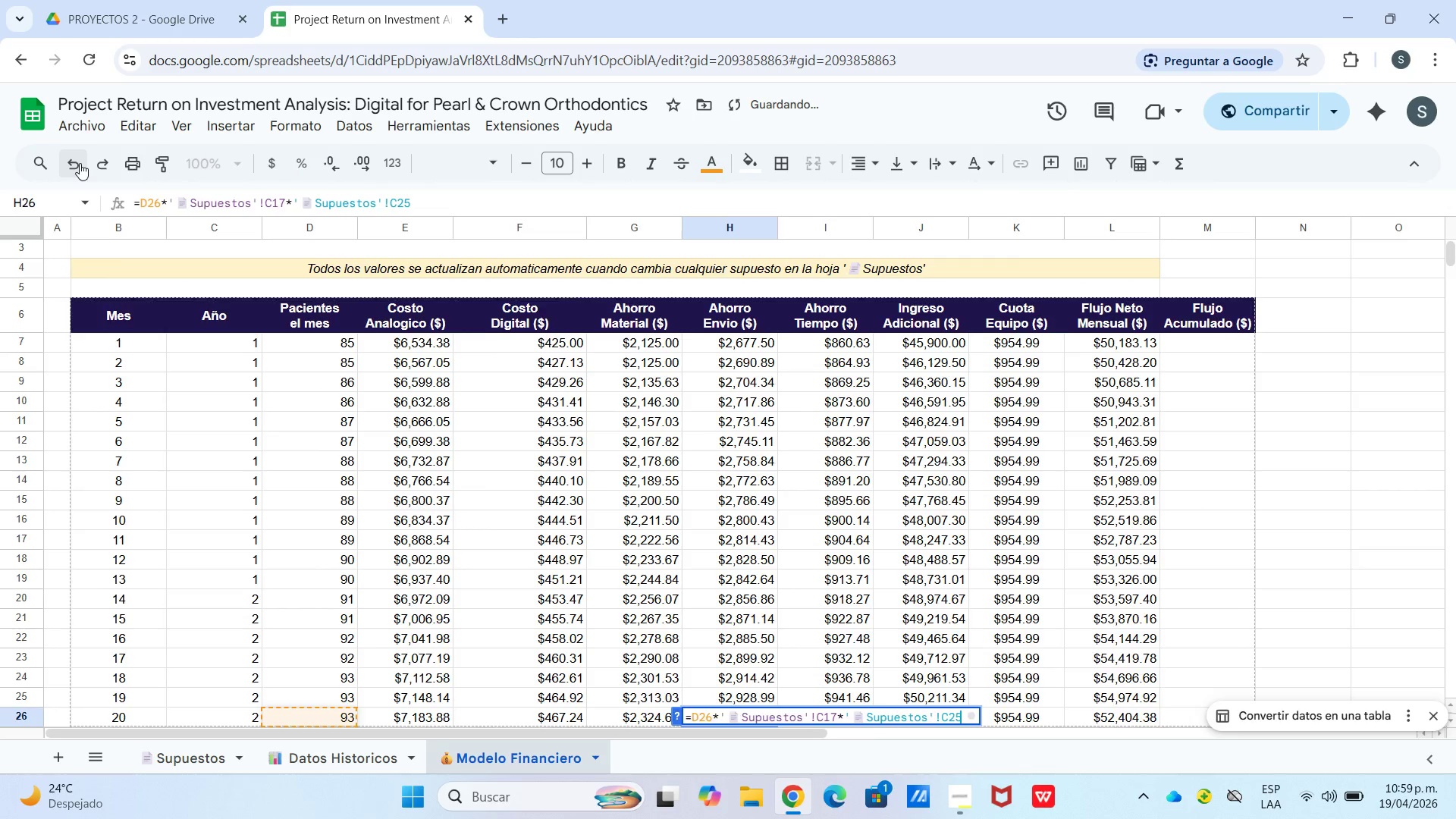 
key(Enter)
 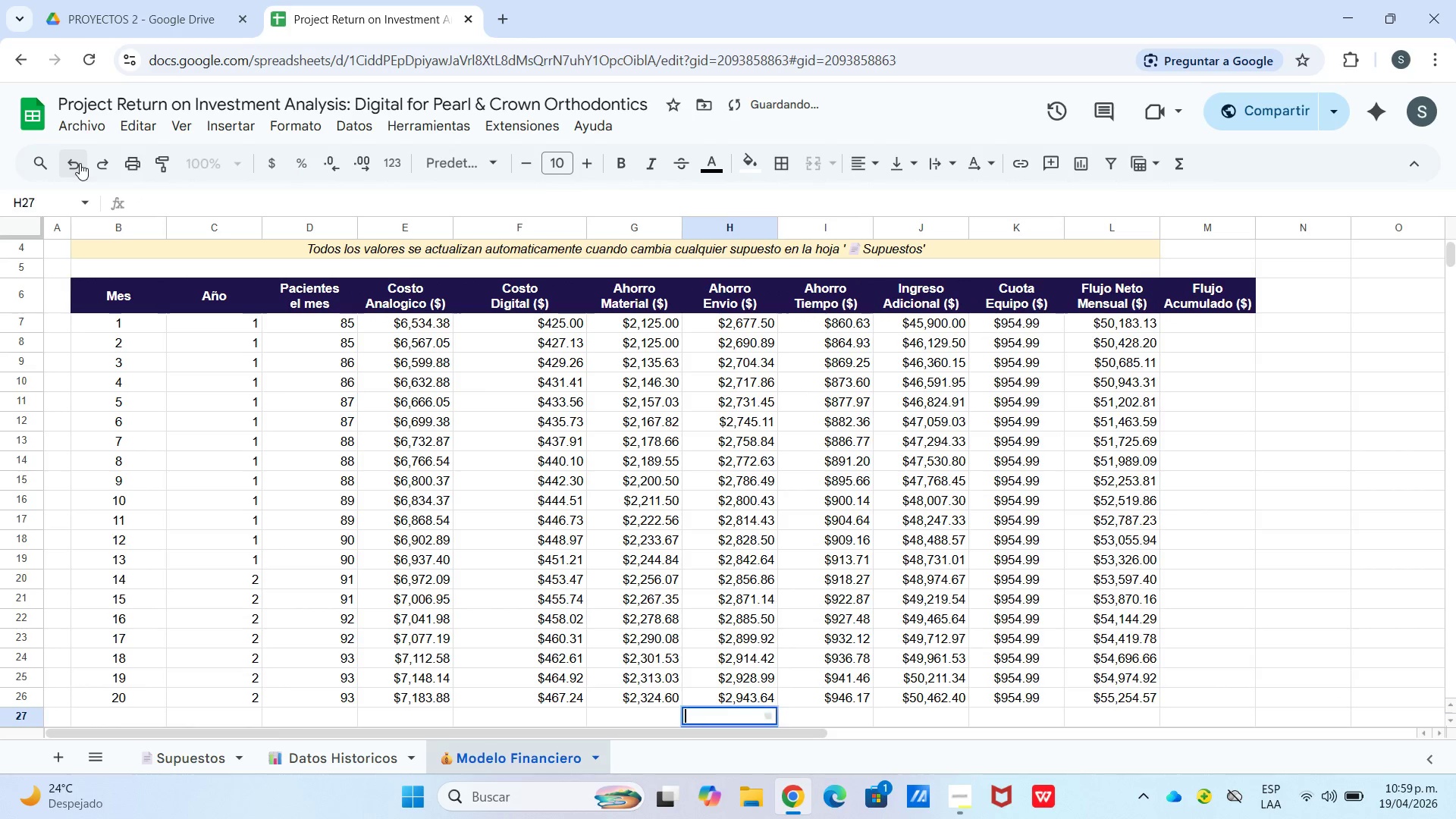 
key(Enter)
 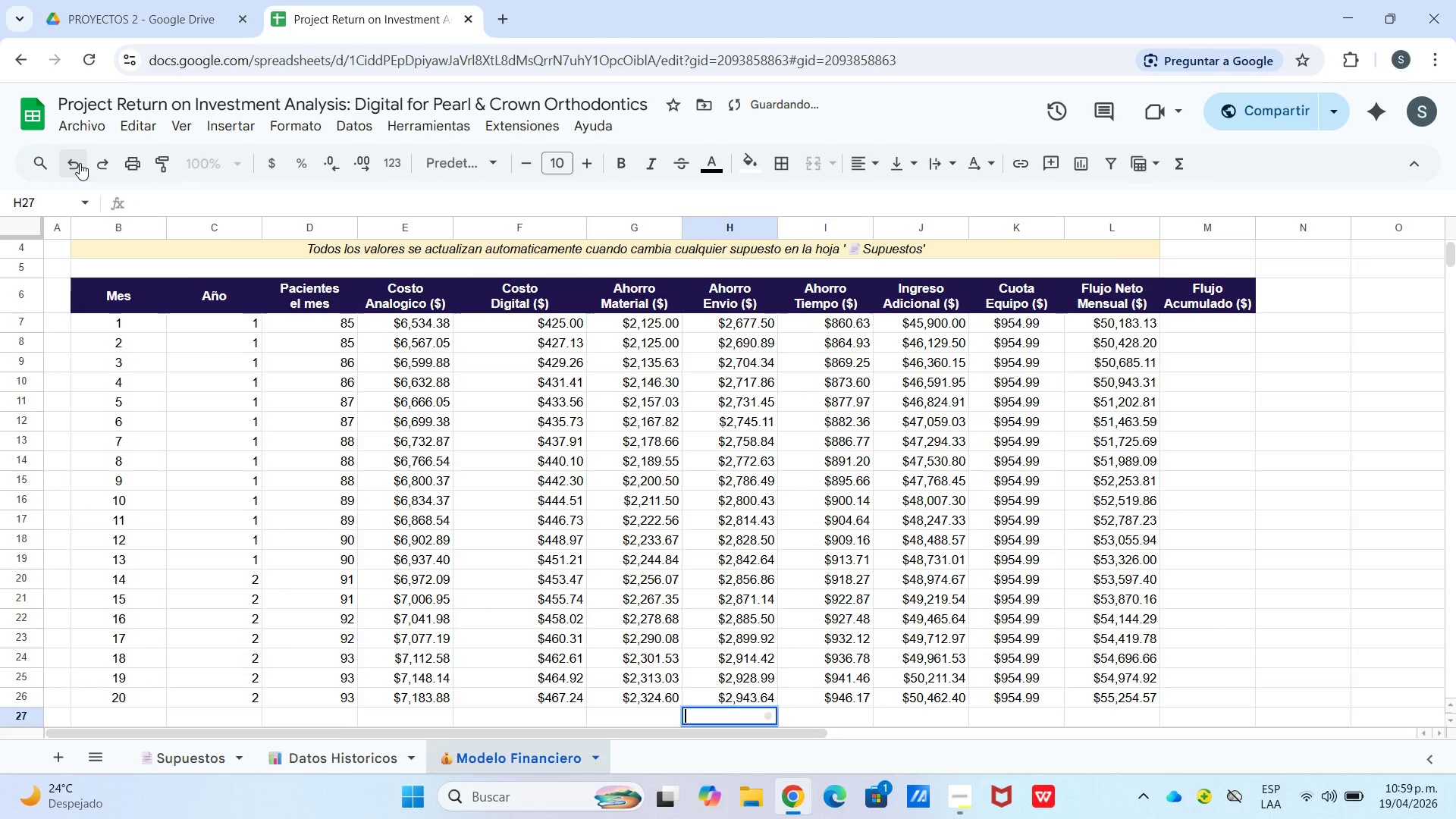 
key(Control+ControlLeft)
 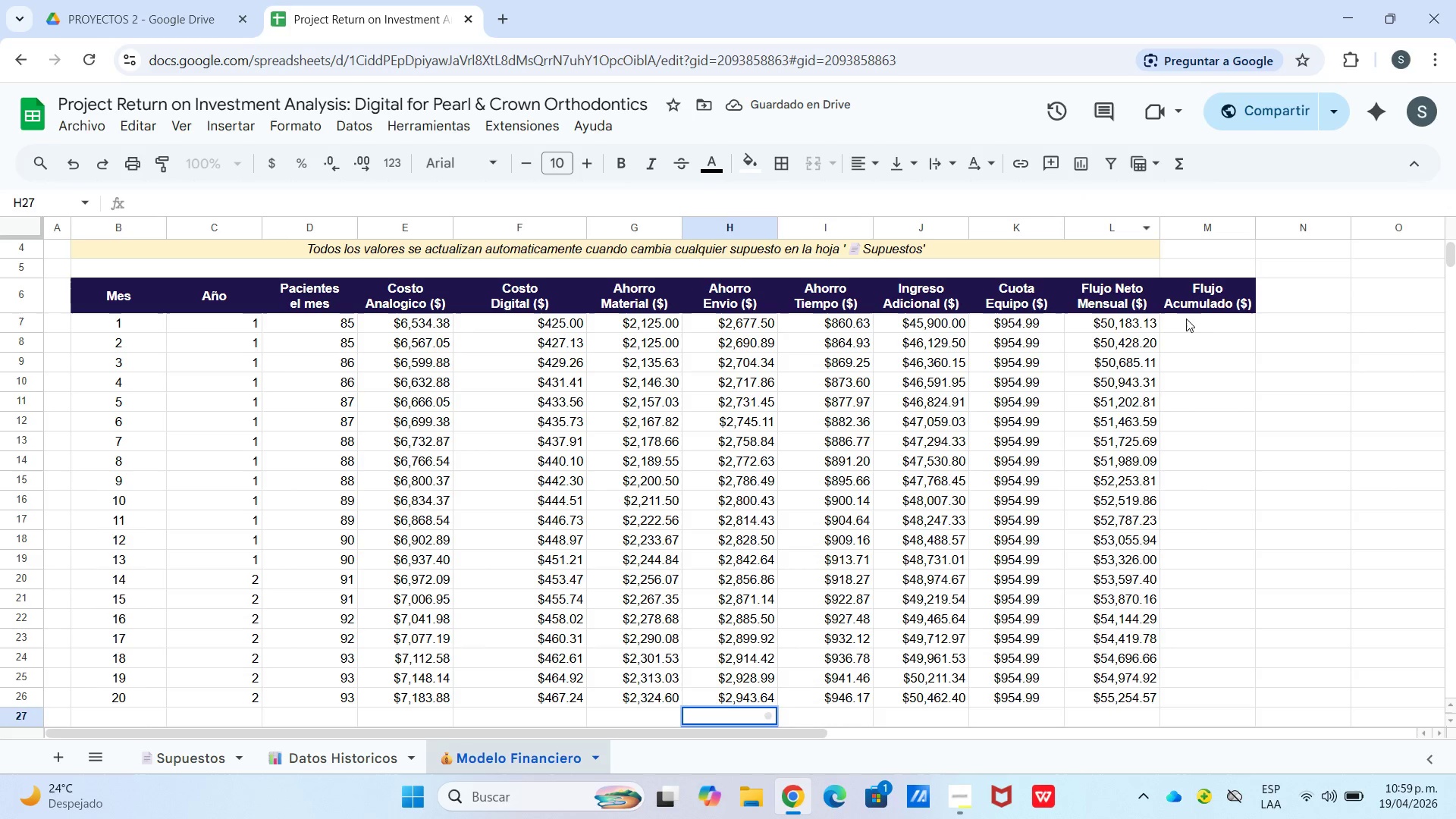 
double_click([1193, 326])
 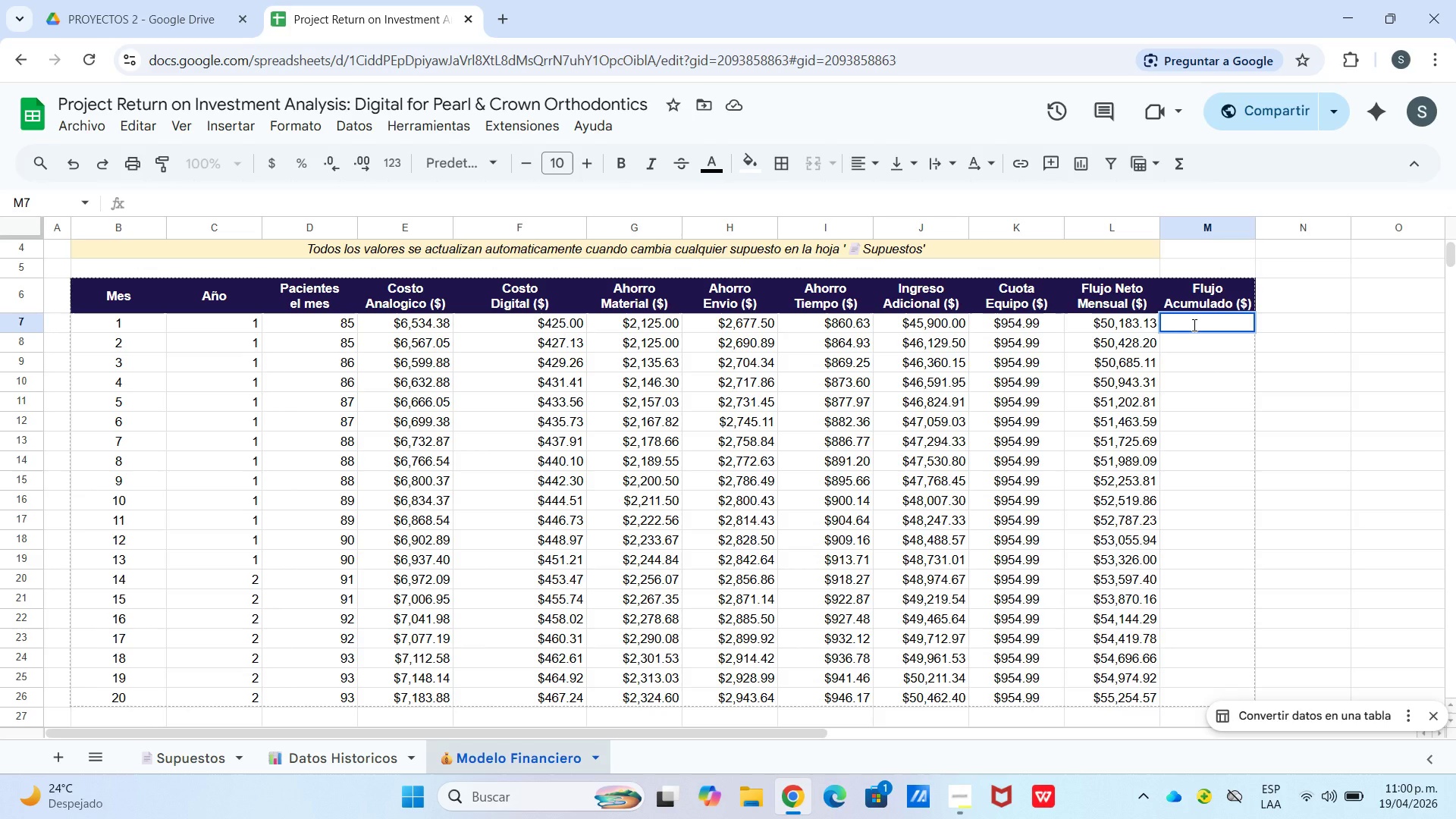 
wait(19.11)
 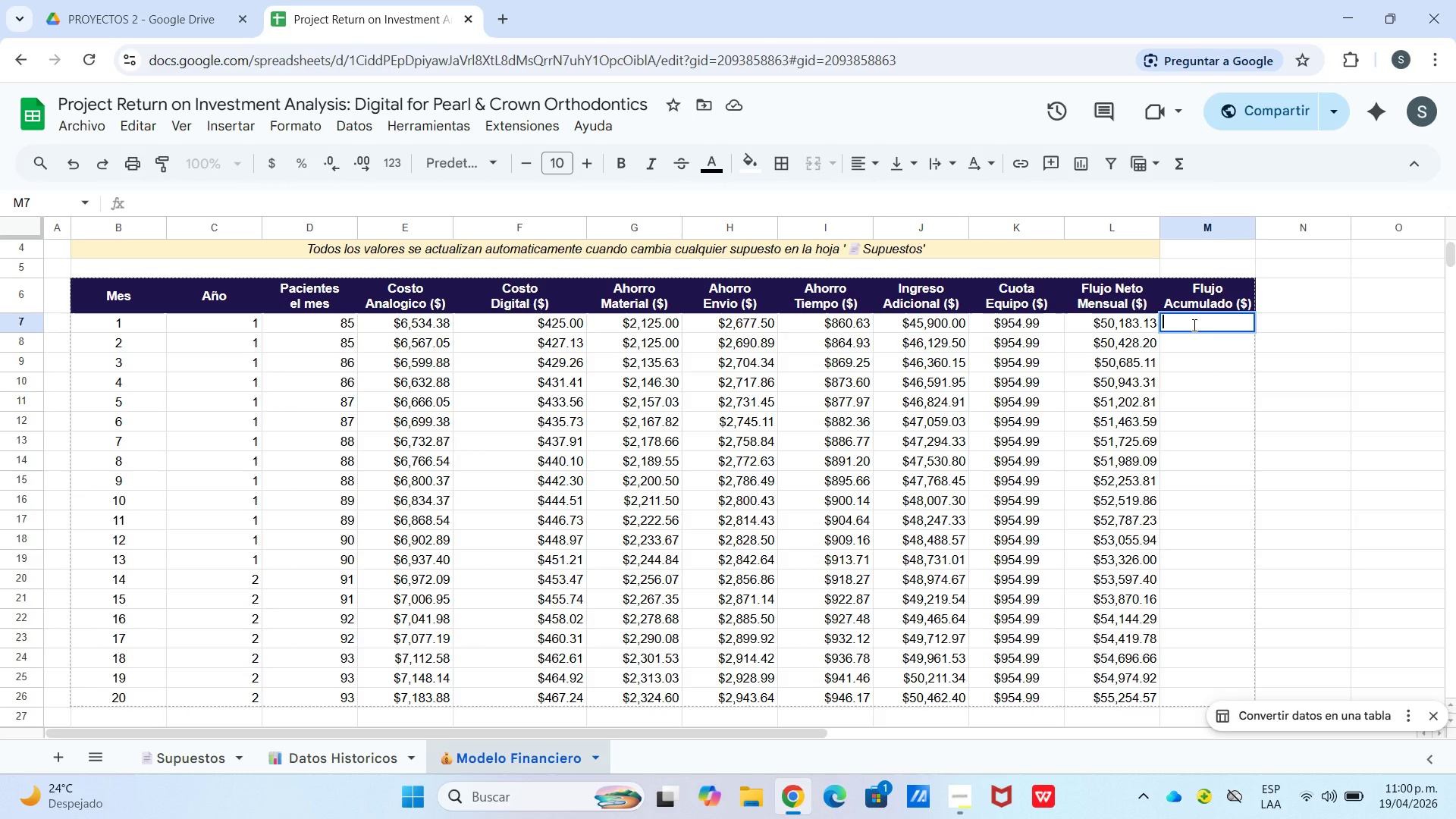 
type()l7)
 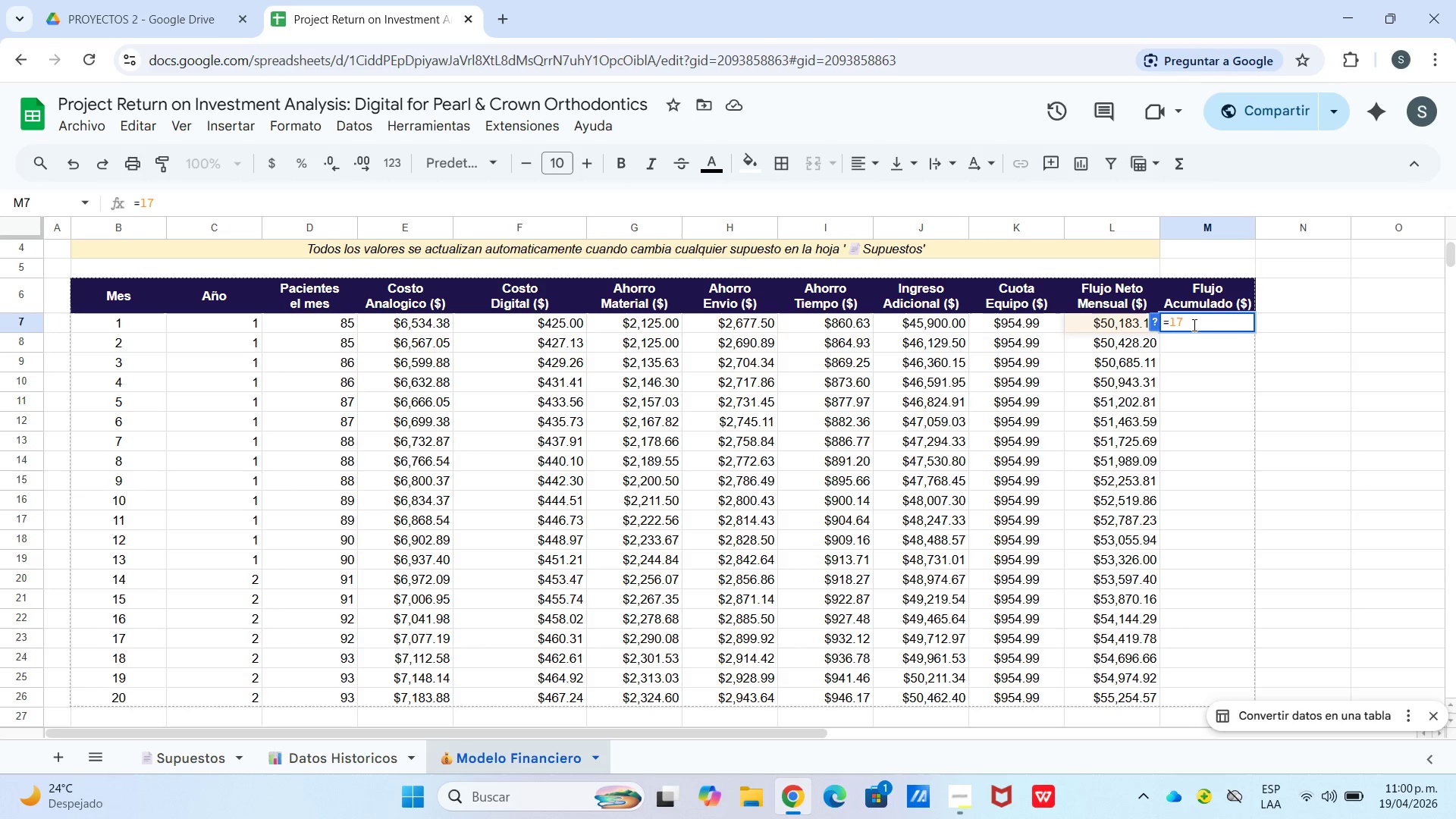 
key(Enter)
 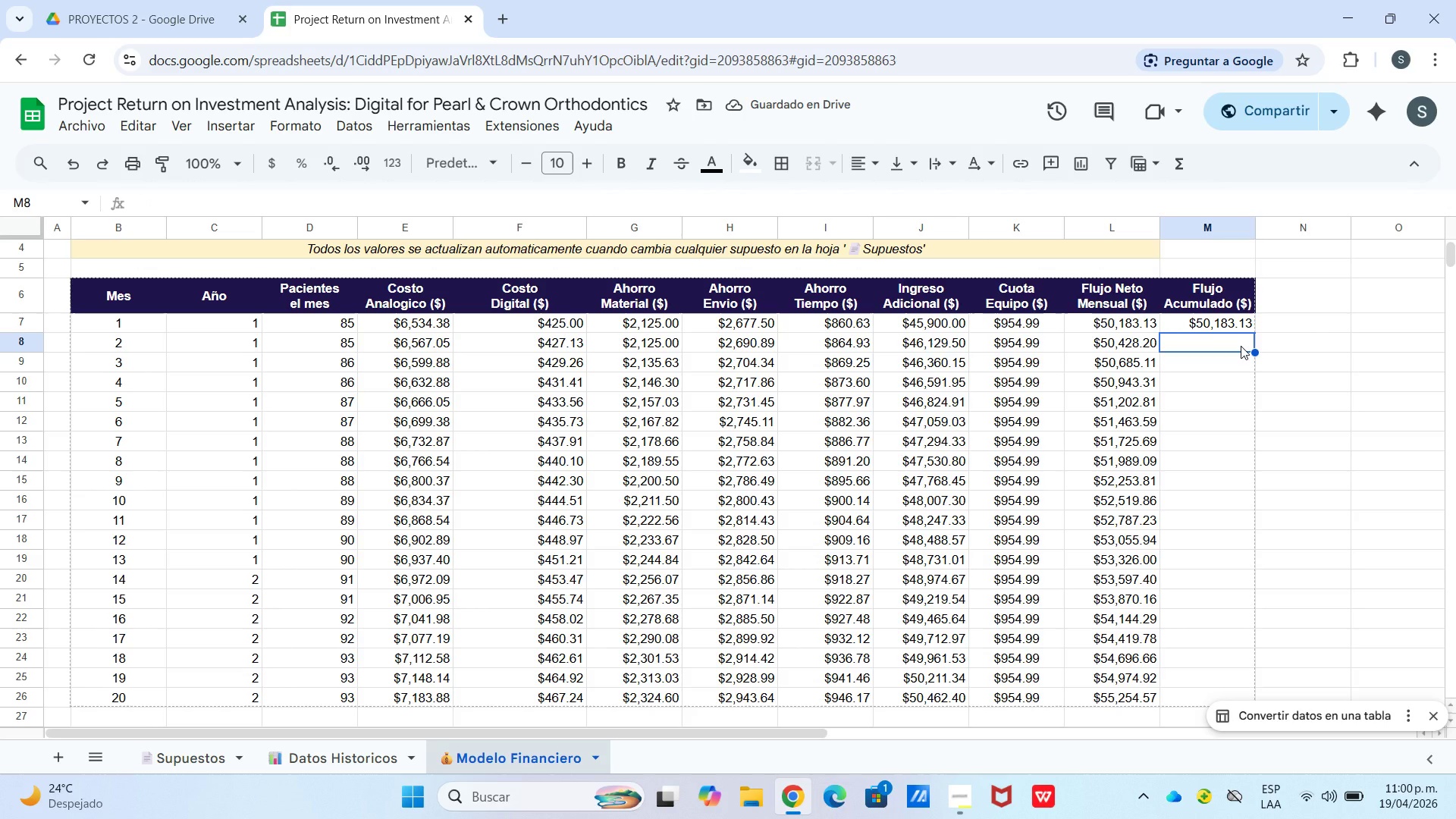 
type()m7+l8)
 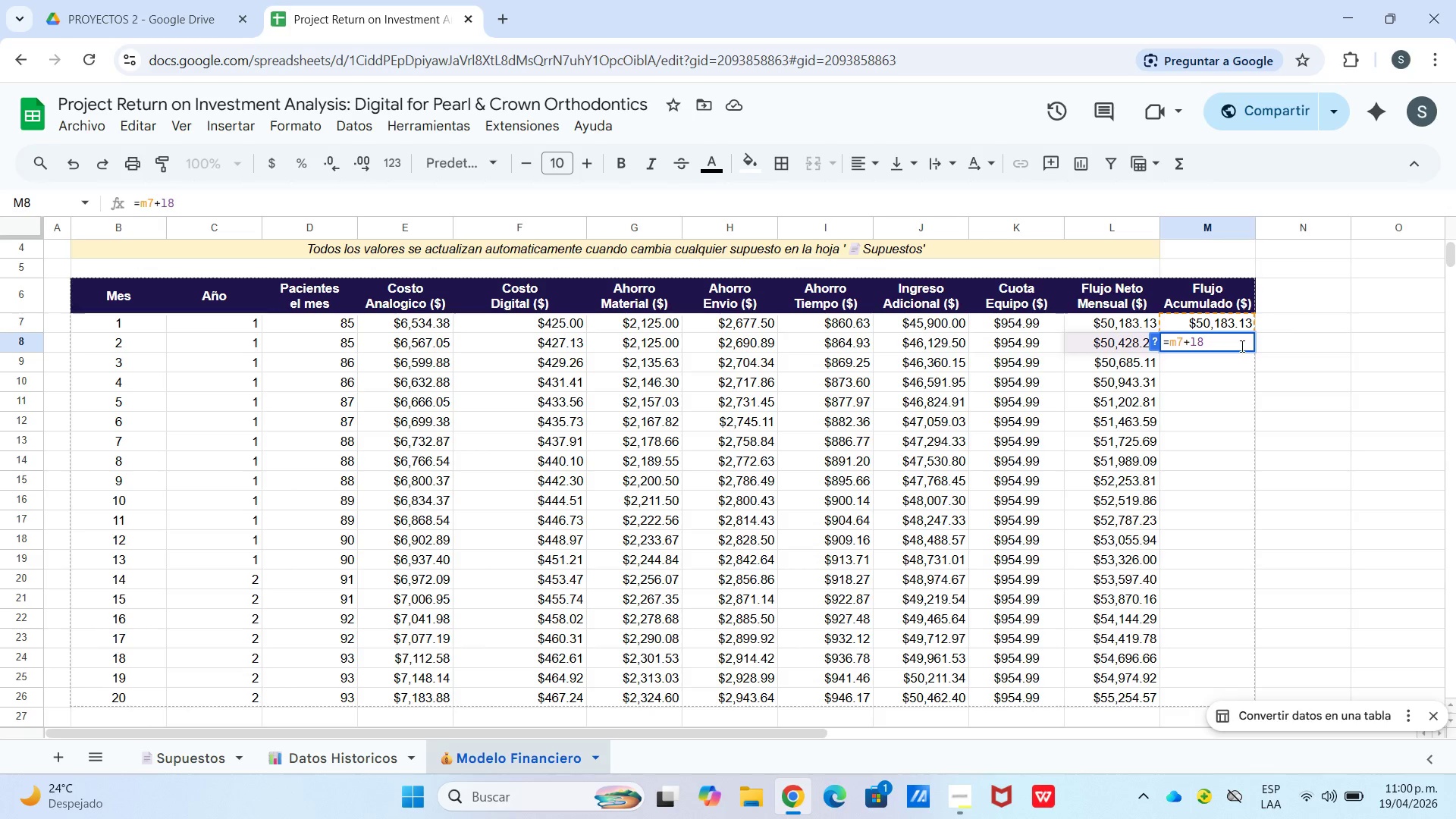 
key(Enter)
 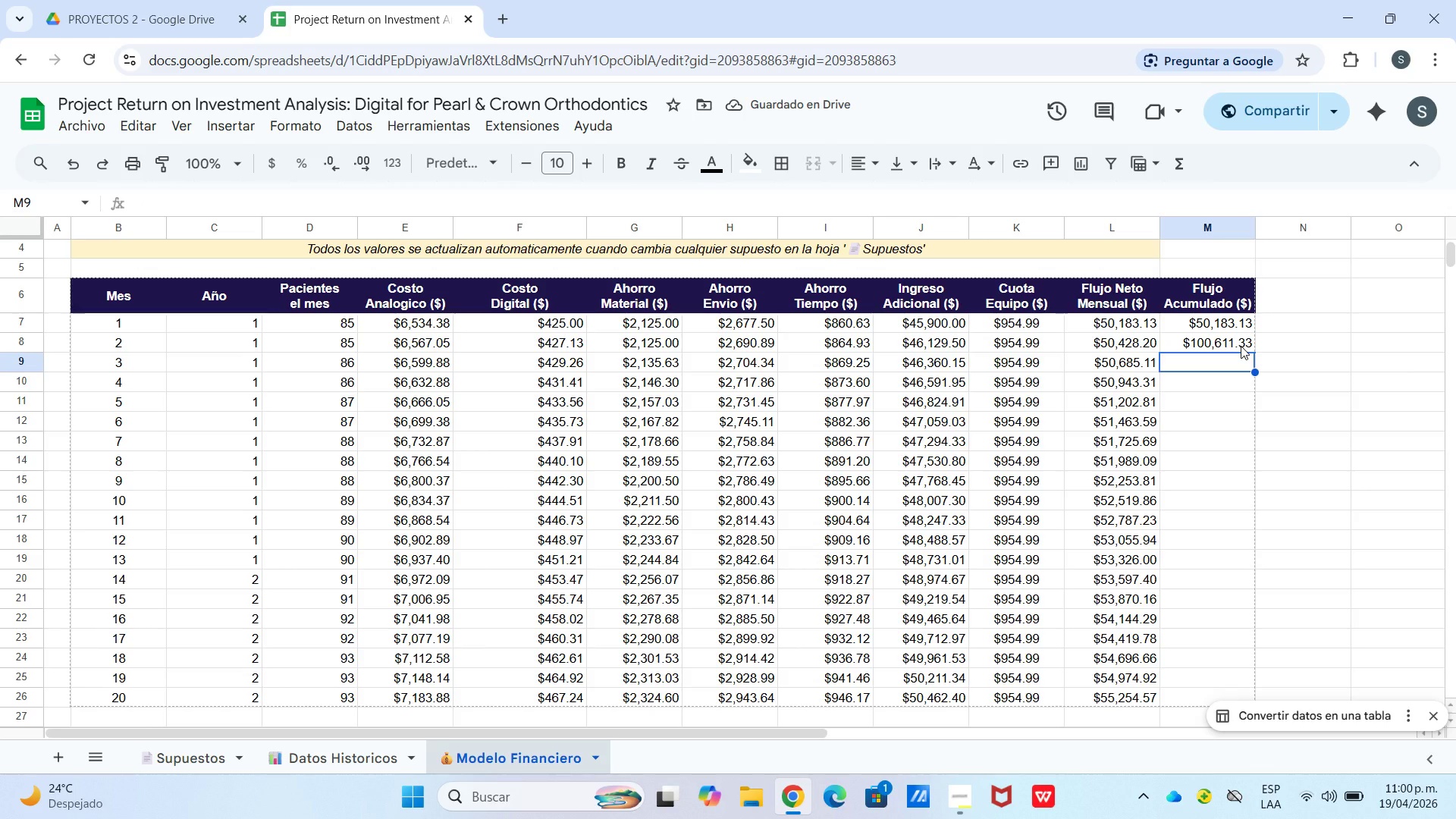 
wait(6.11)
 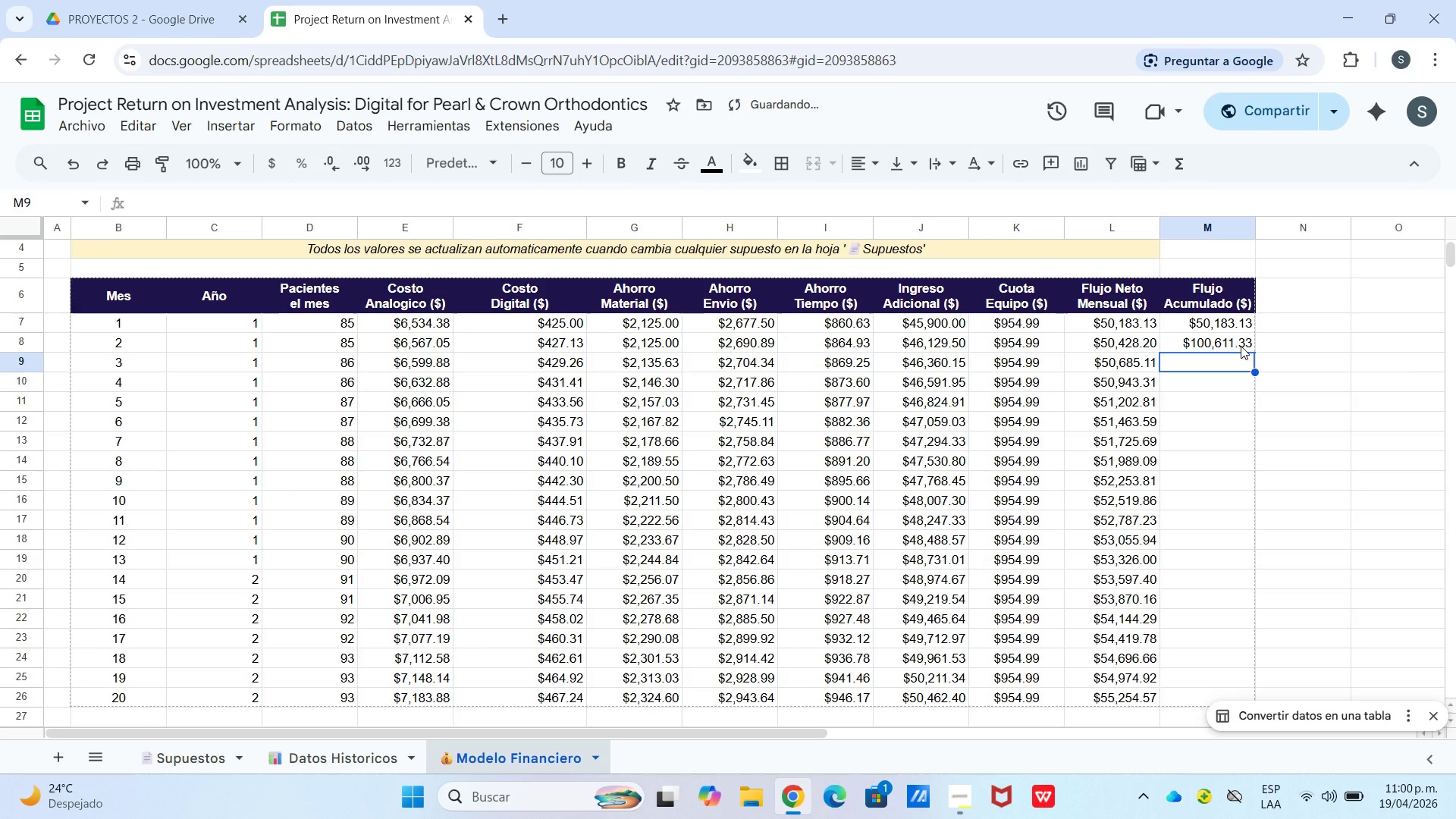 
left_click([1230, 334])
 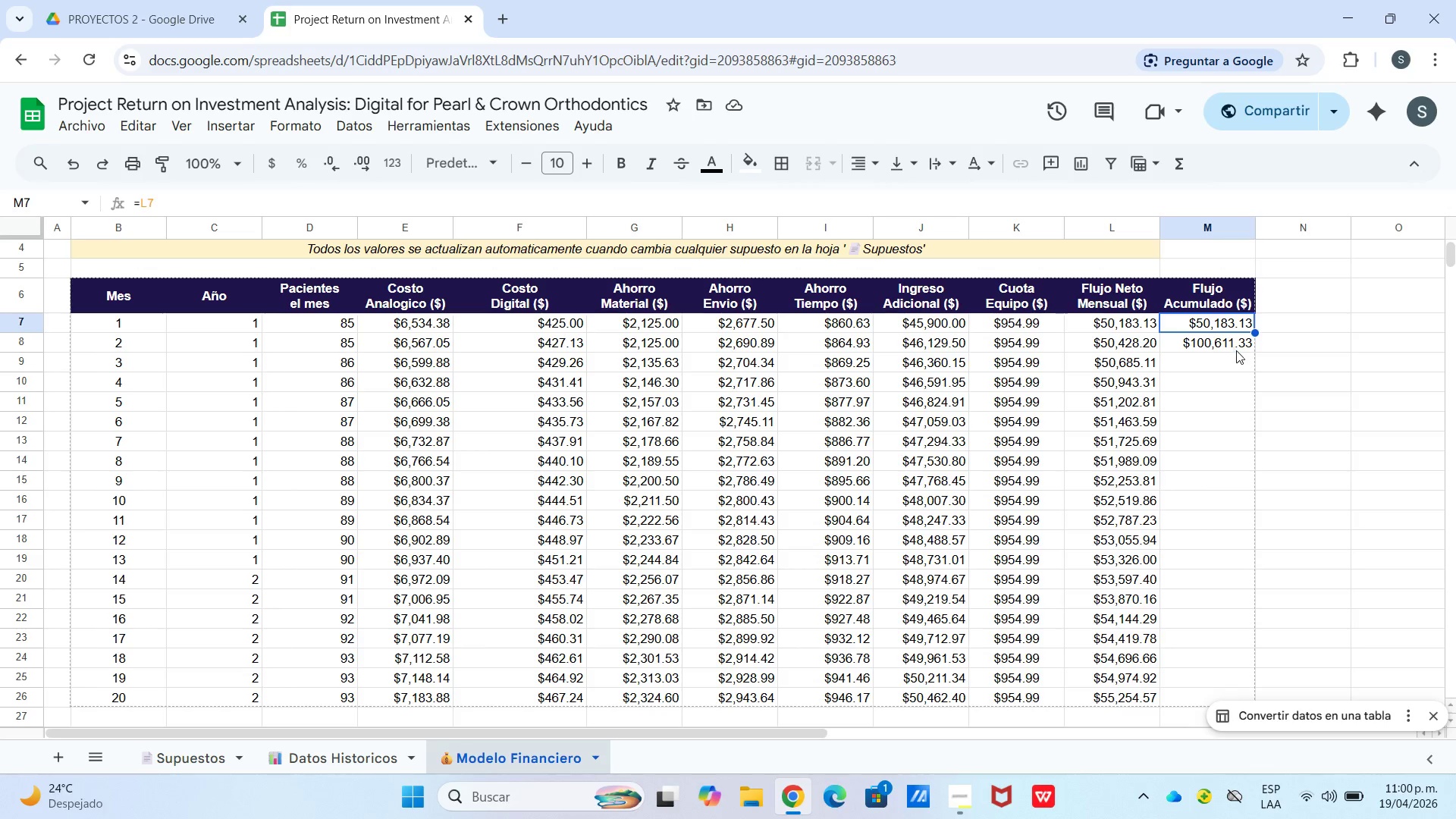 
left_click([1236, 350])
 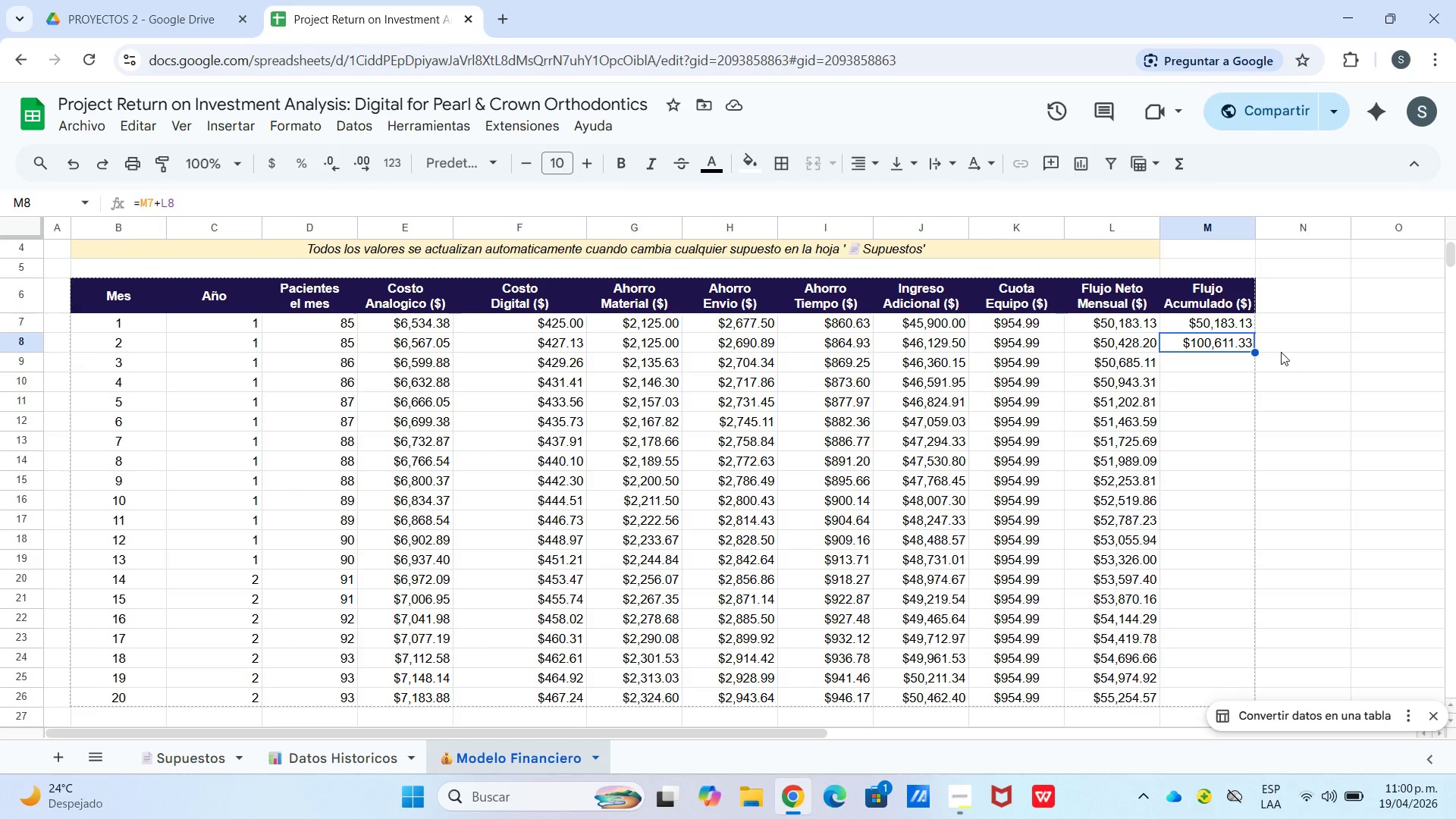 
left_click_drag(start_coordinate=[1257, 353], to_coordinate=[1222, 491])
 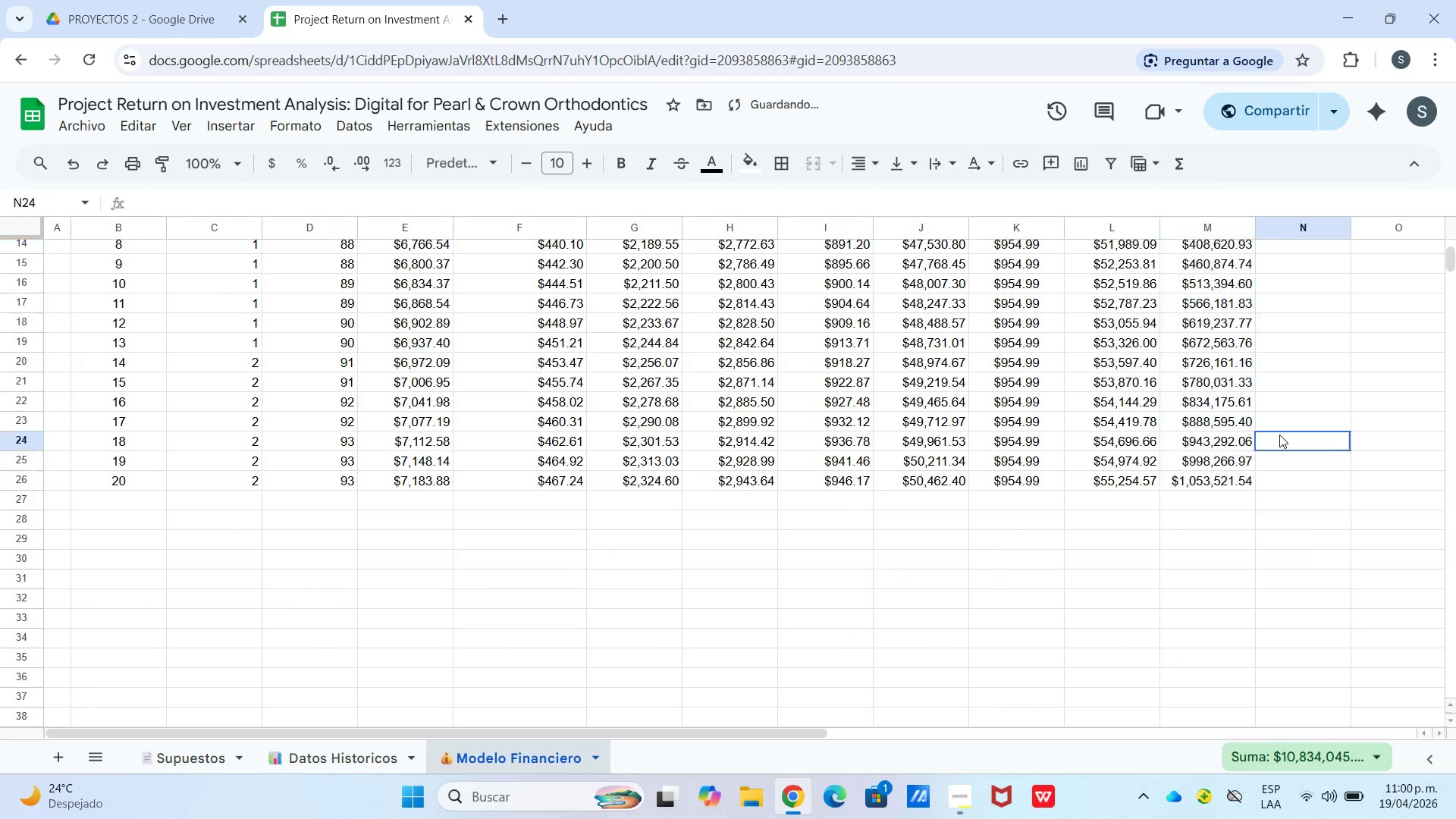 
scroll: coordinate [1219, 653], scroll_direction: down, amount: 2.0
 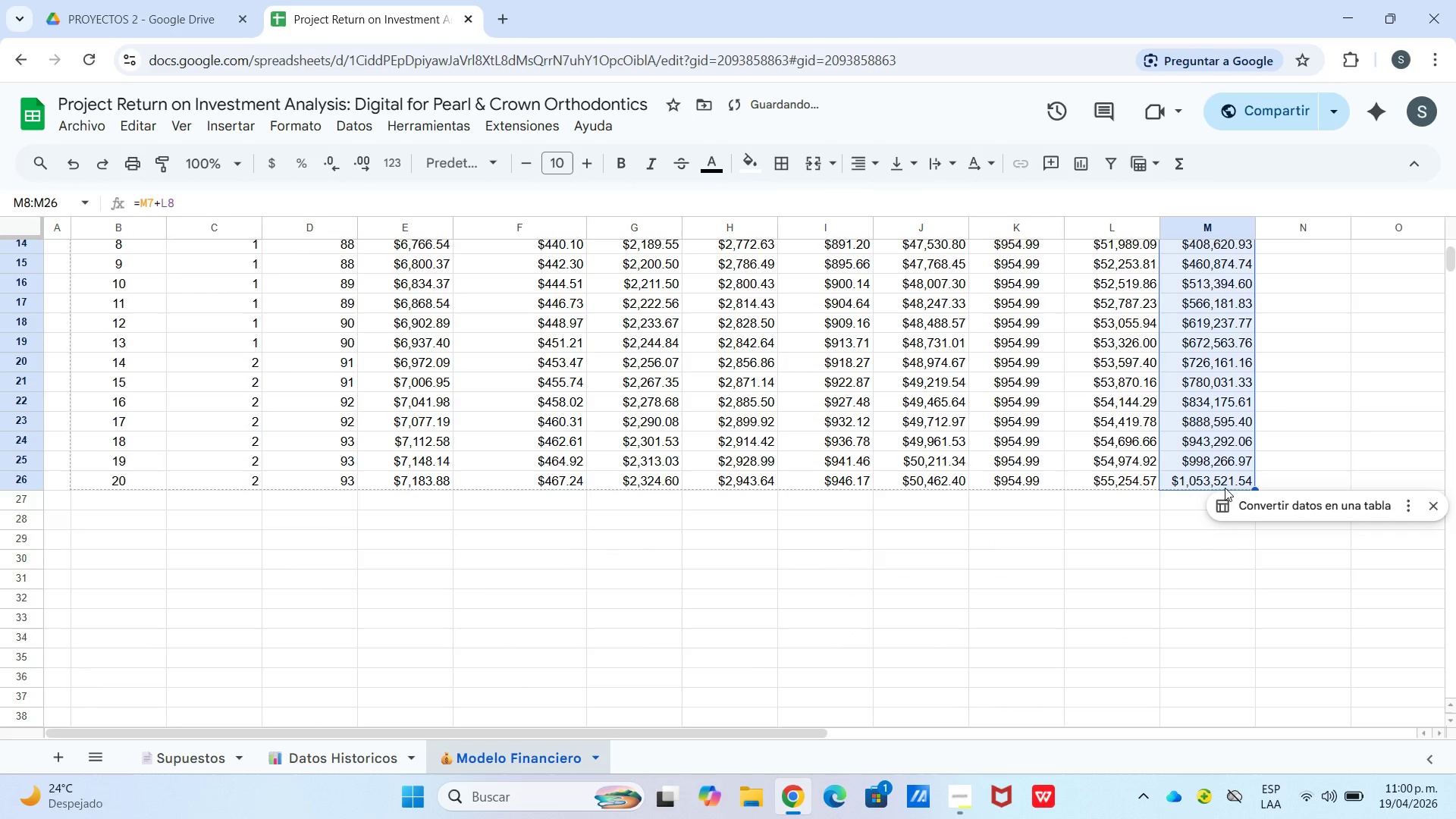 
left_click([1279, 435])
 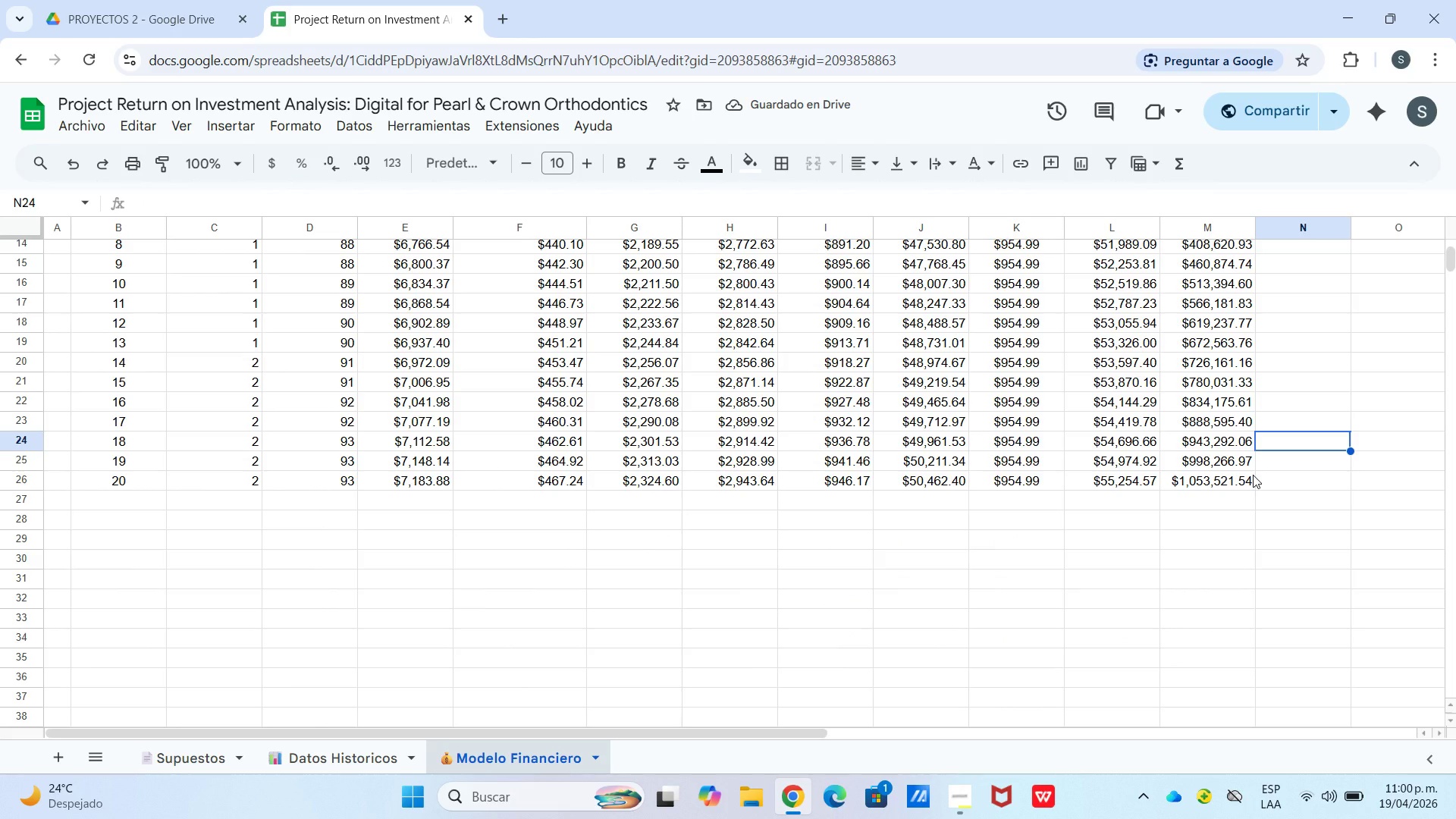 
wait(9.45)
 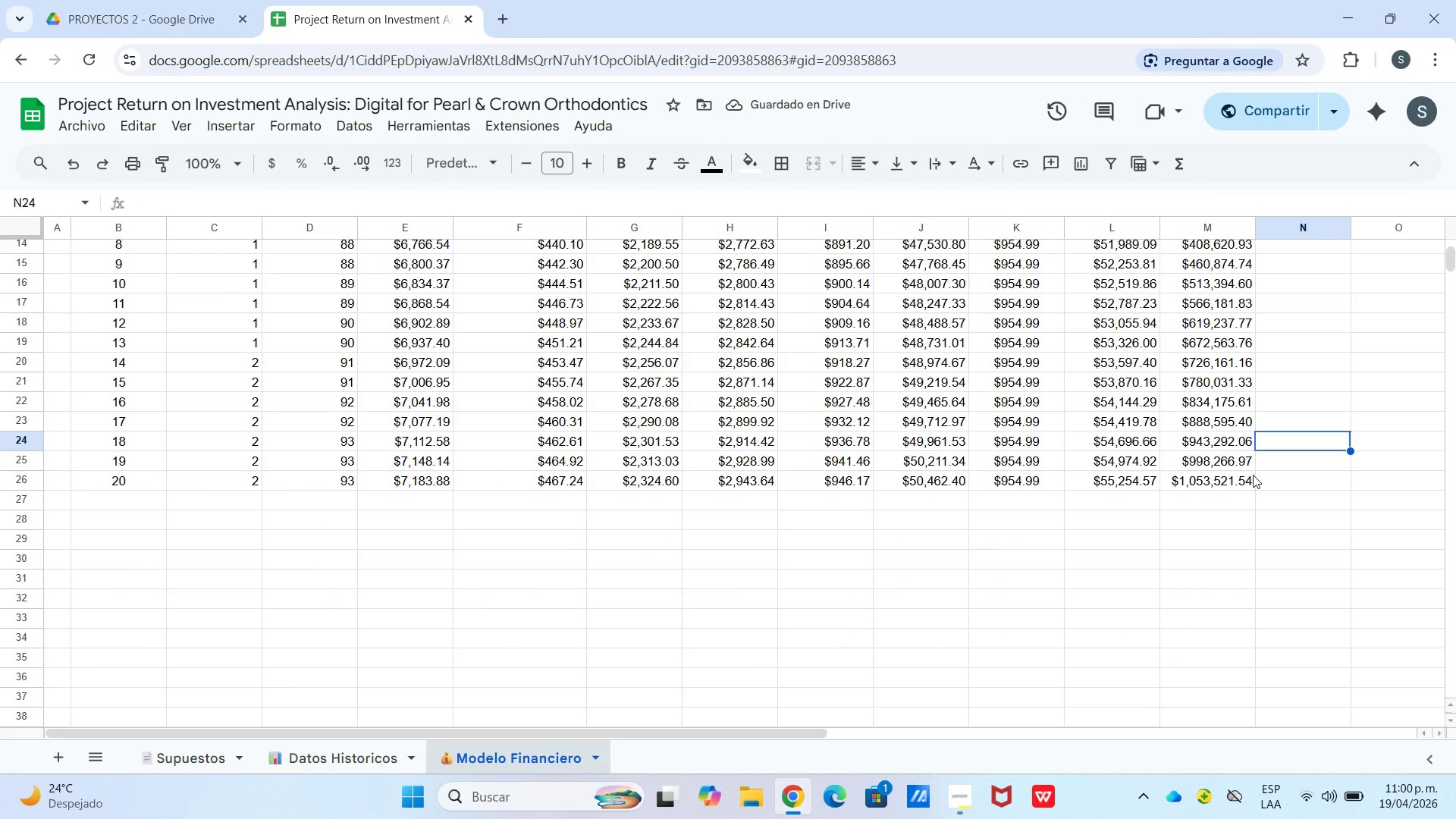 
left_click([115, 530])
 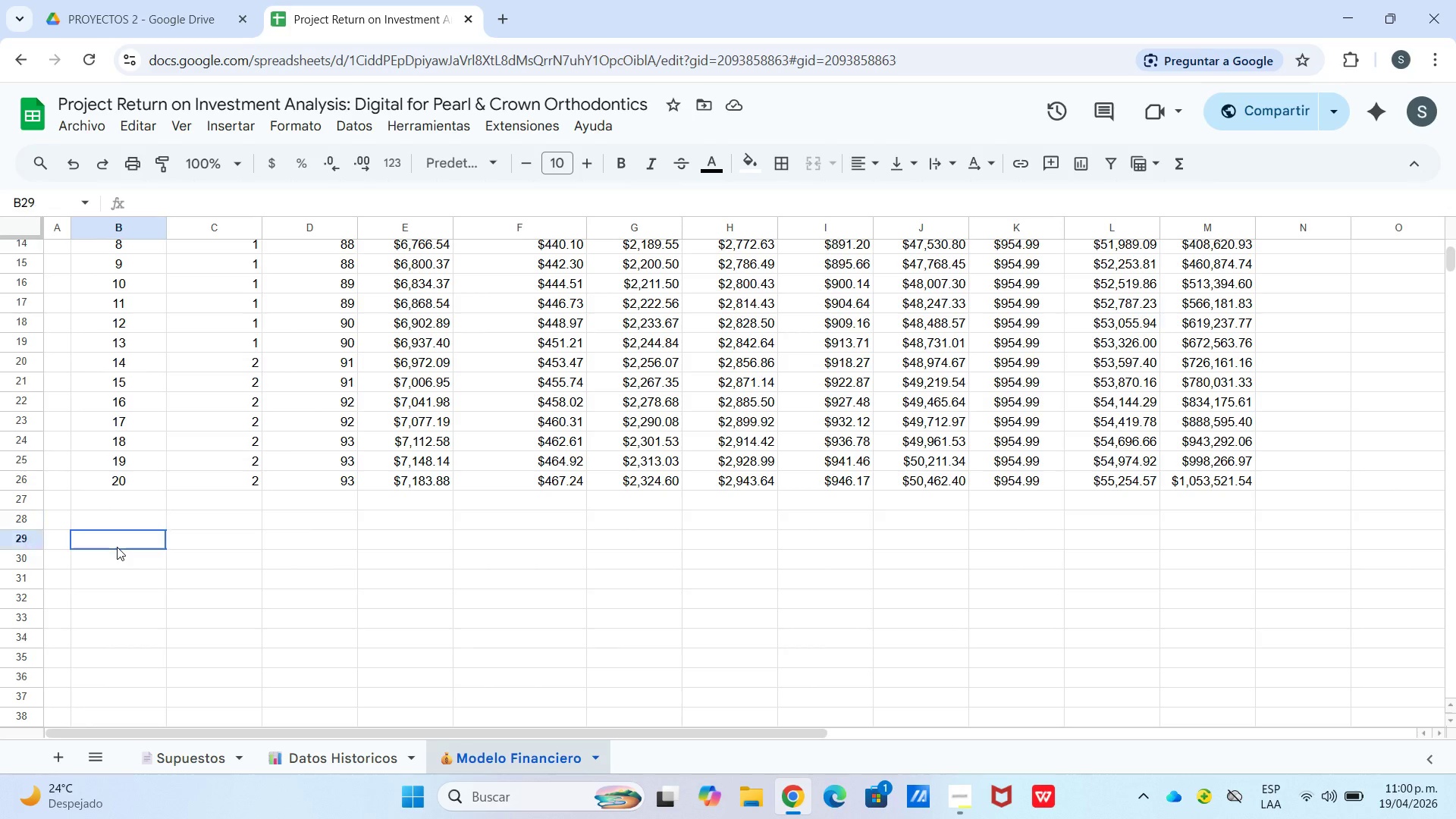 
left_click([117, 547])
 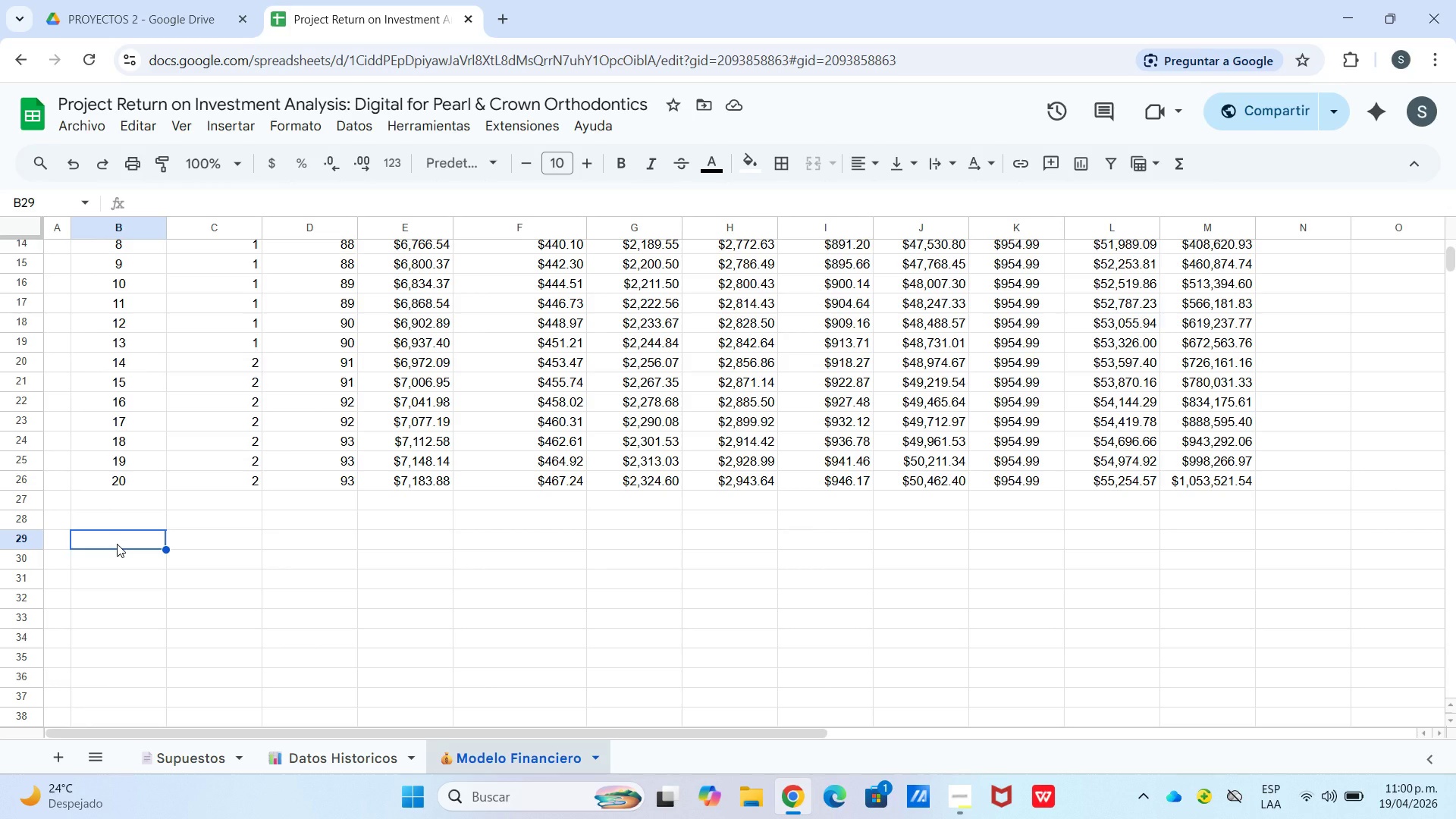 
left_click_drag(start_coordinate=[117, 544], to_coordinate=[1059, 537])
 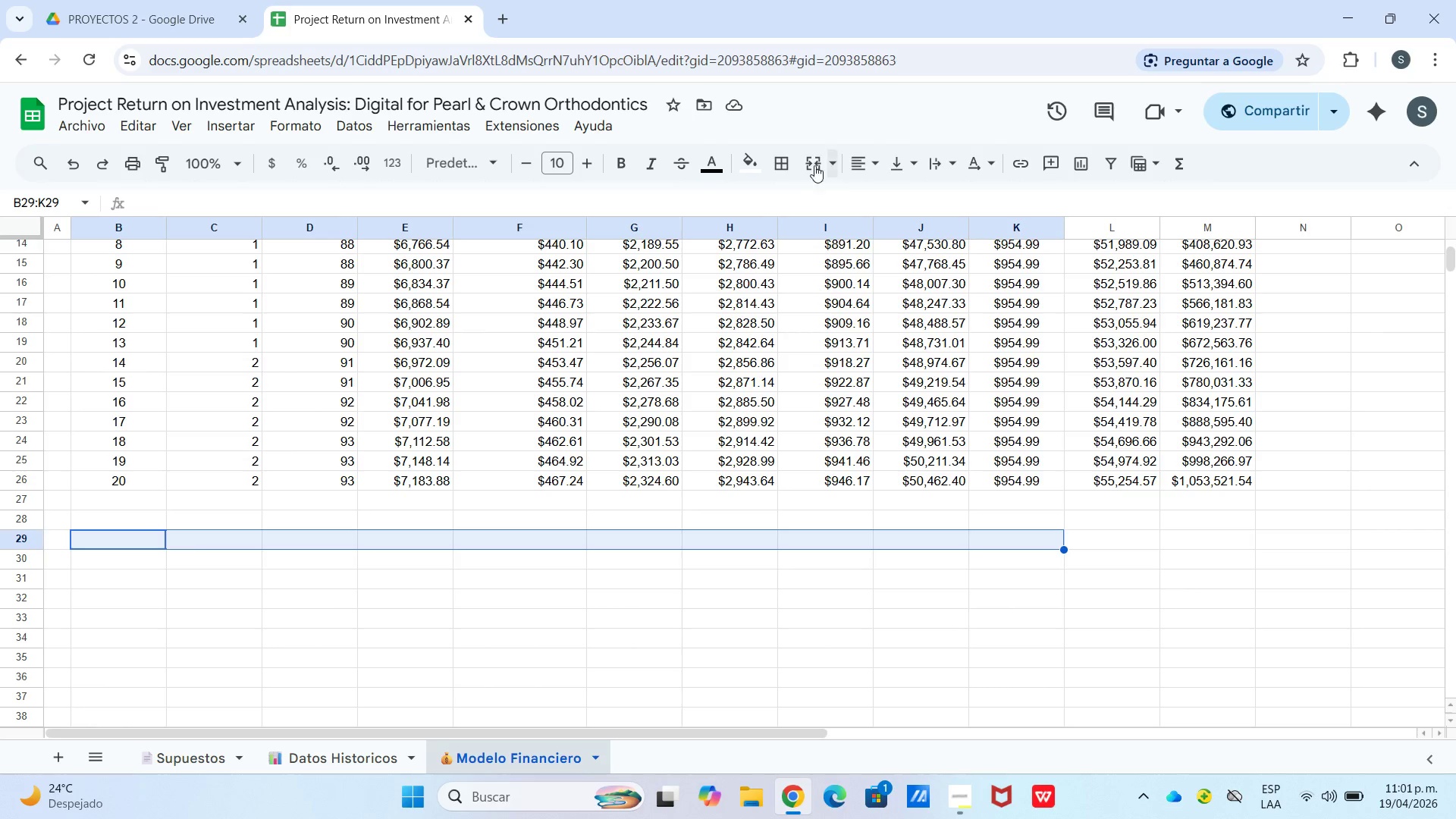 
left_click([811, 163])
 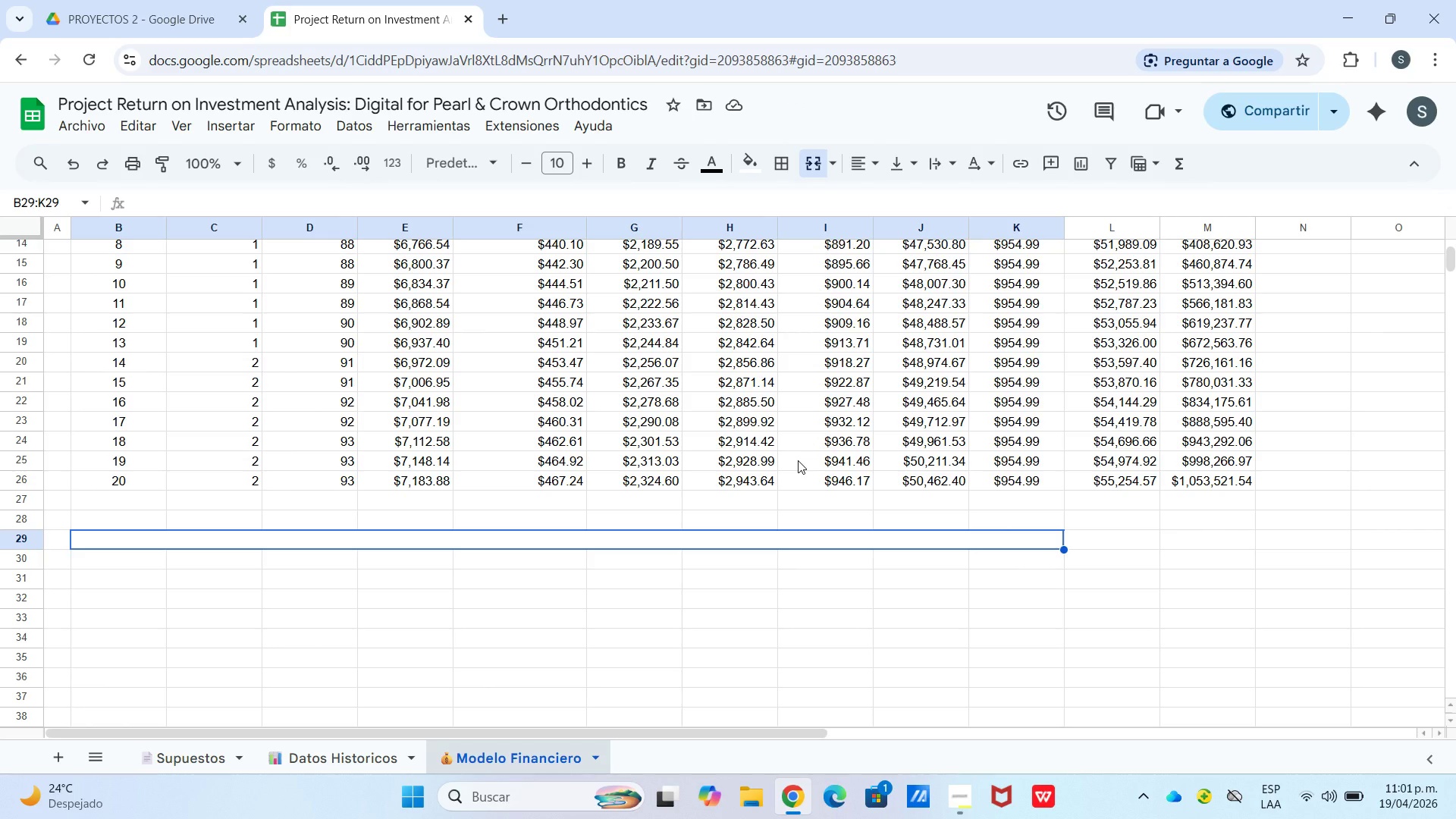 
wait(14.11)
 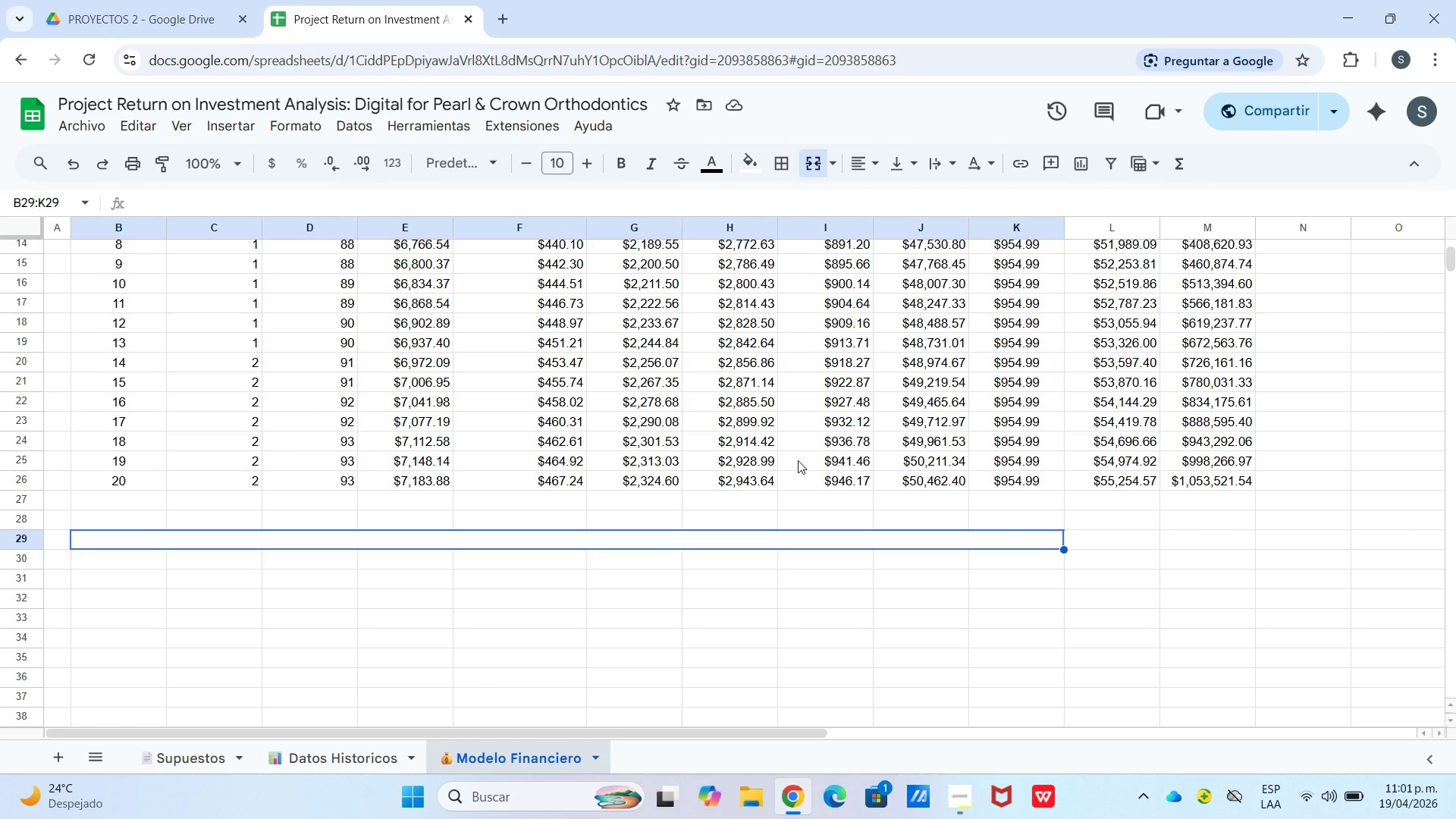 
type(INDICADORES)
 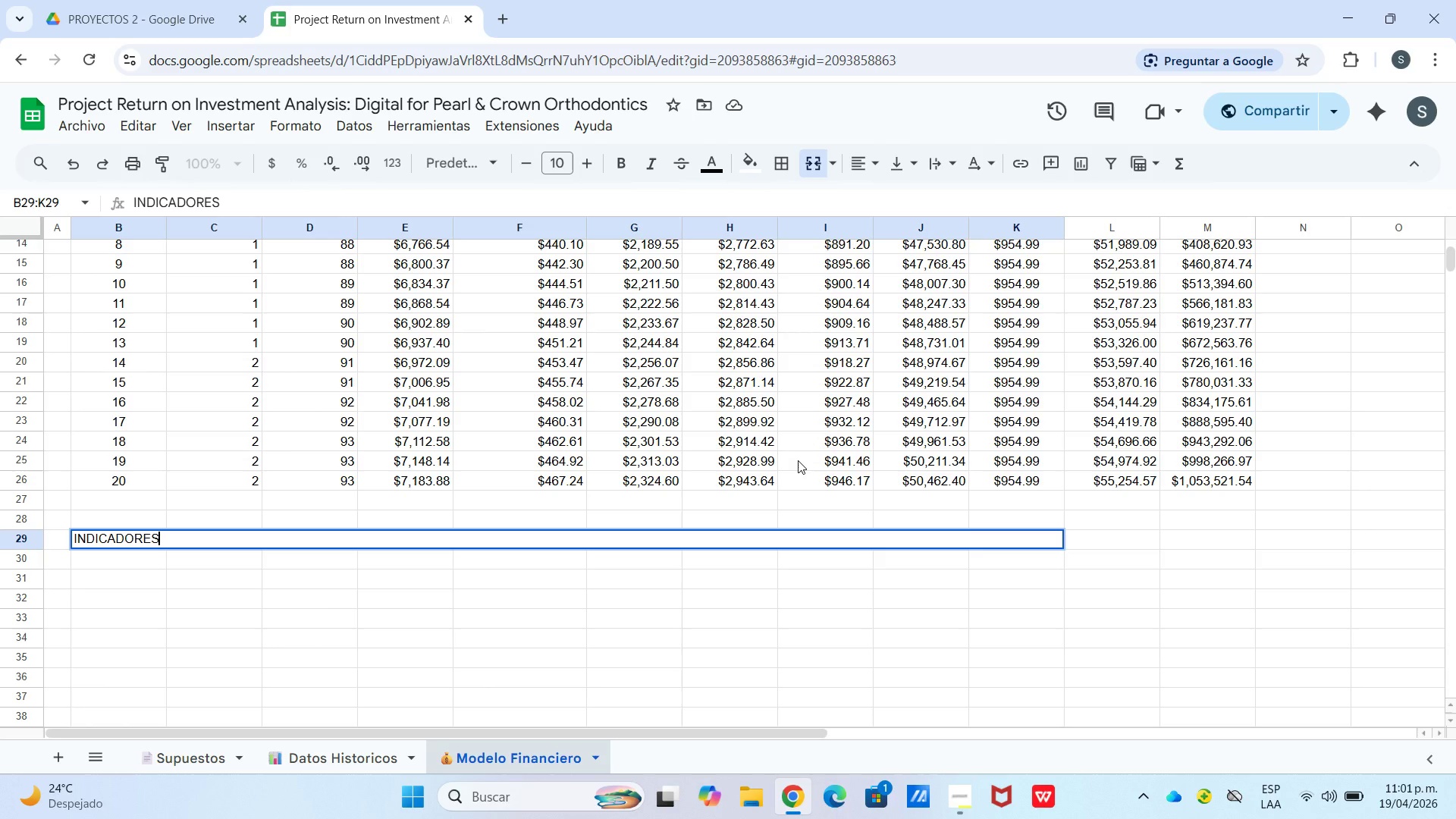 
type( CLAVE DE DESEMPE`O *KPIs()
 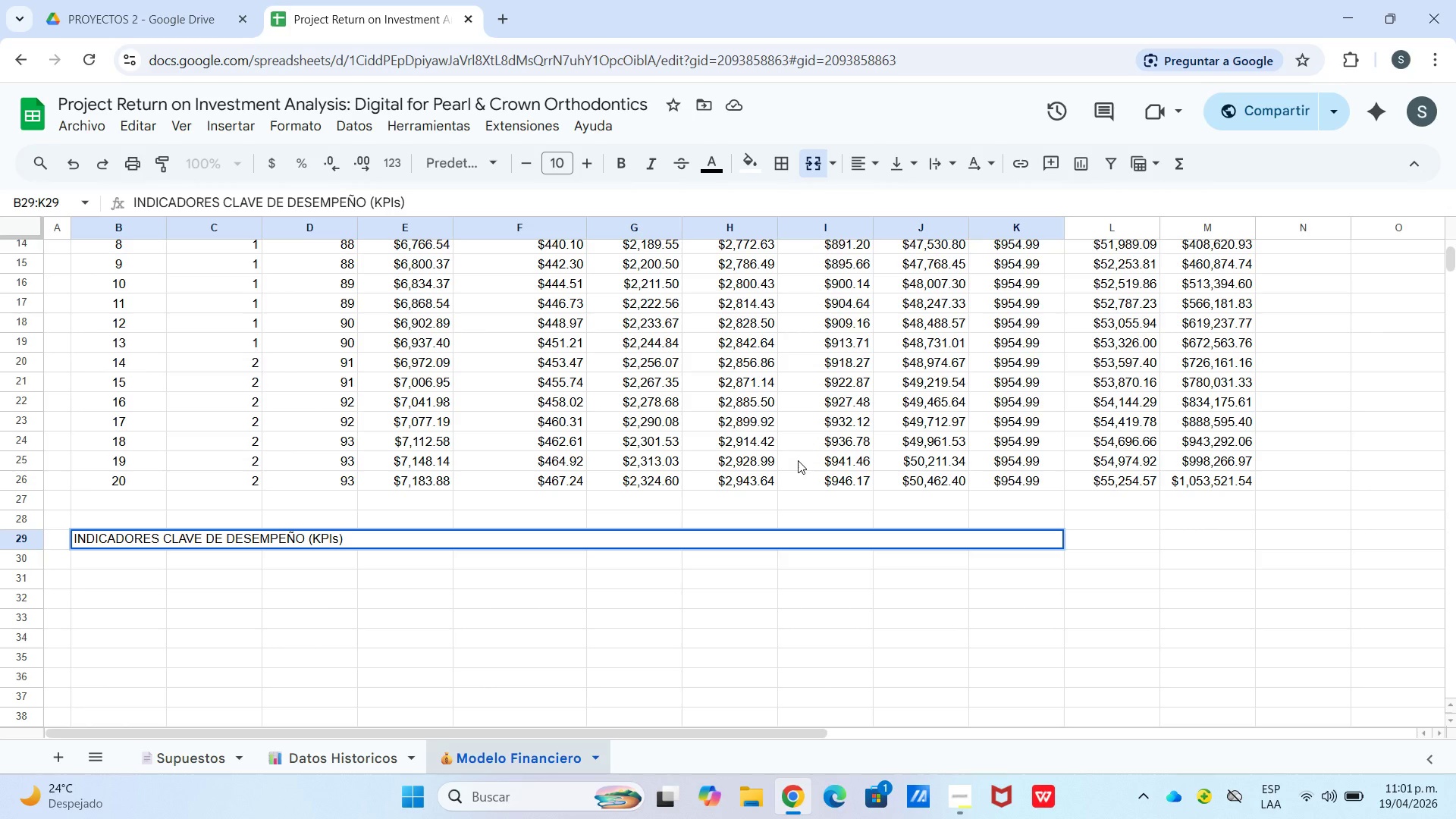 
left_click([756, 173])
 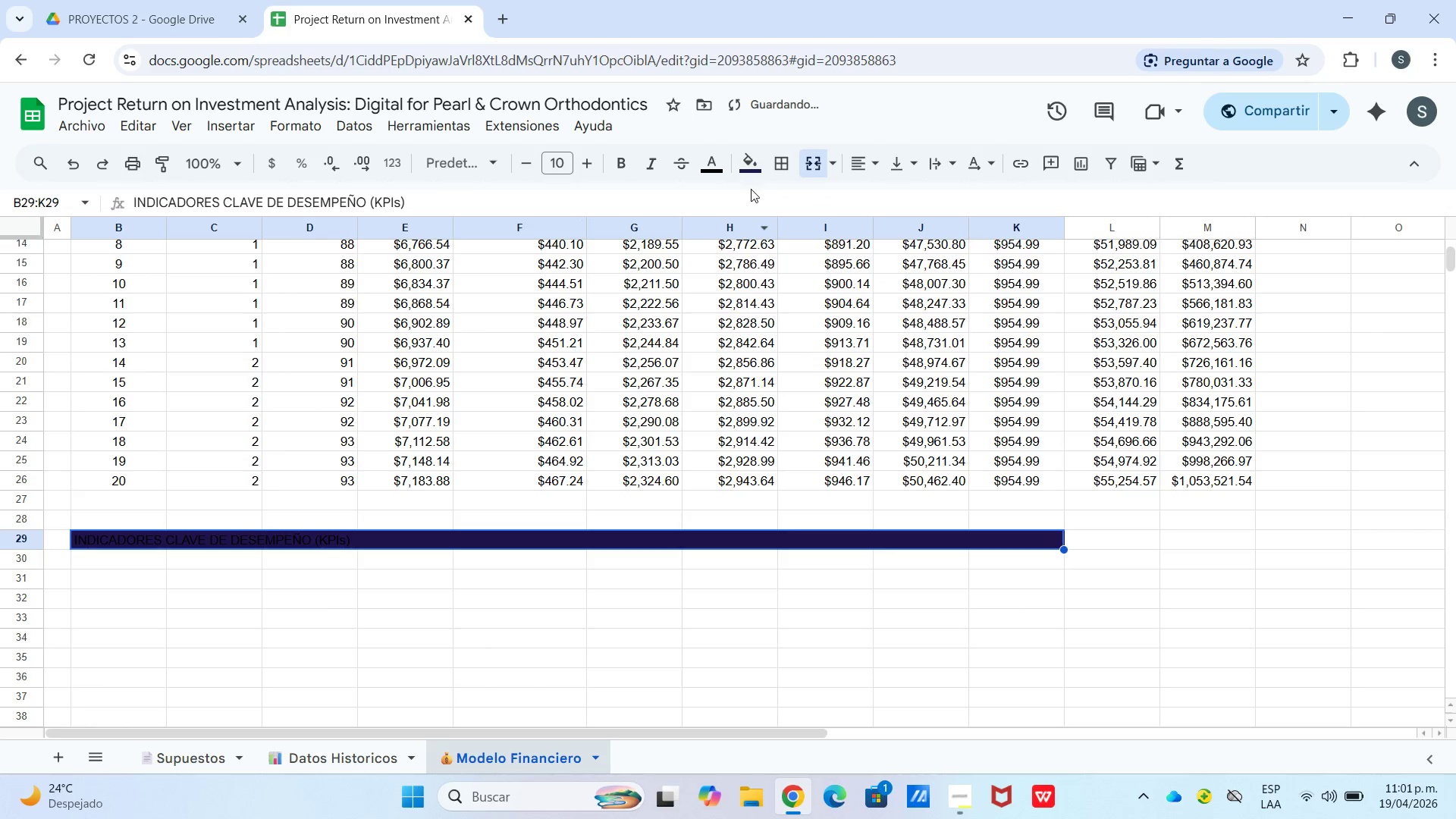 
left_click([715, 158])
 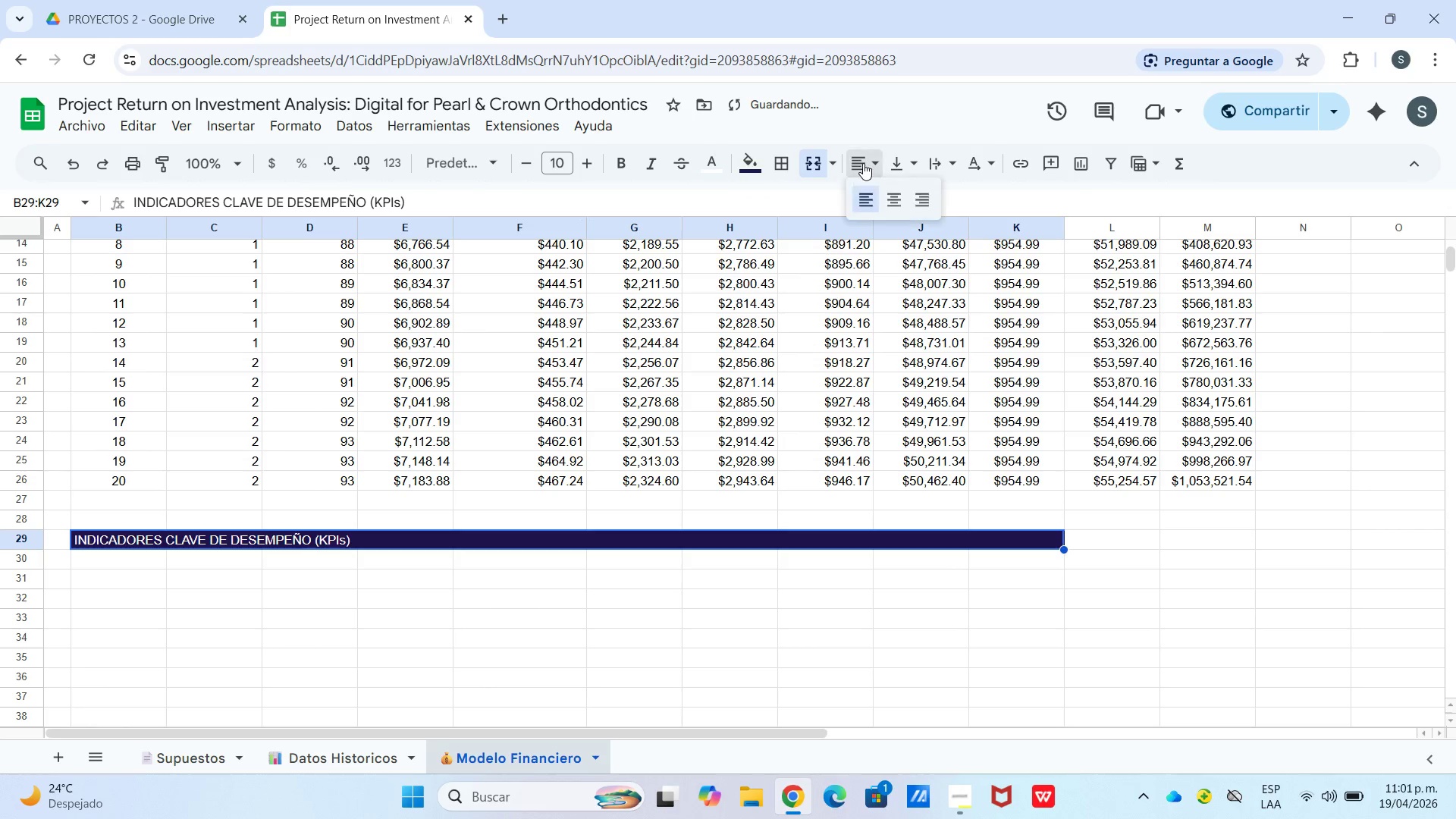 
double_click([899, 193])
 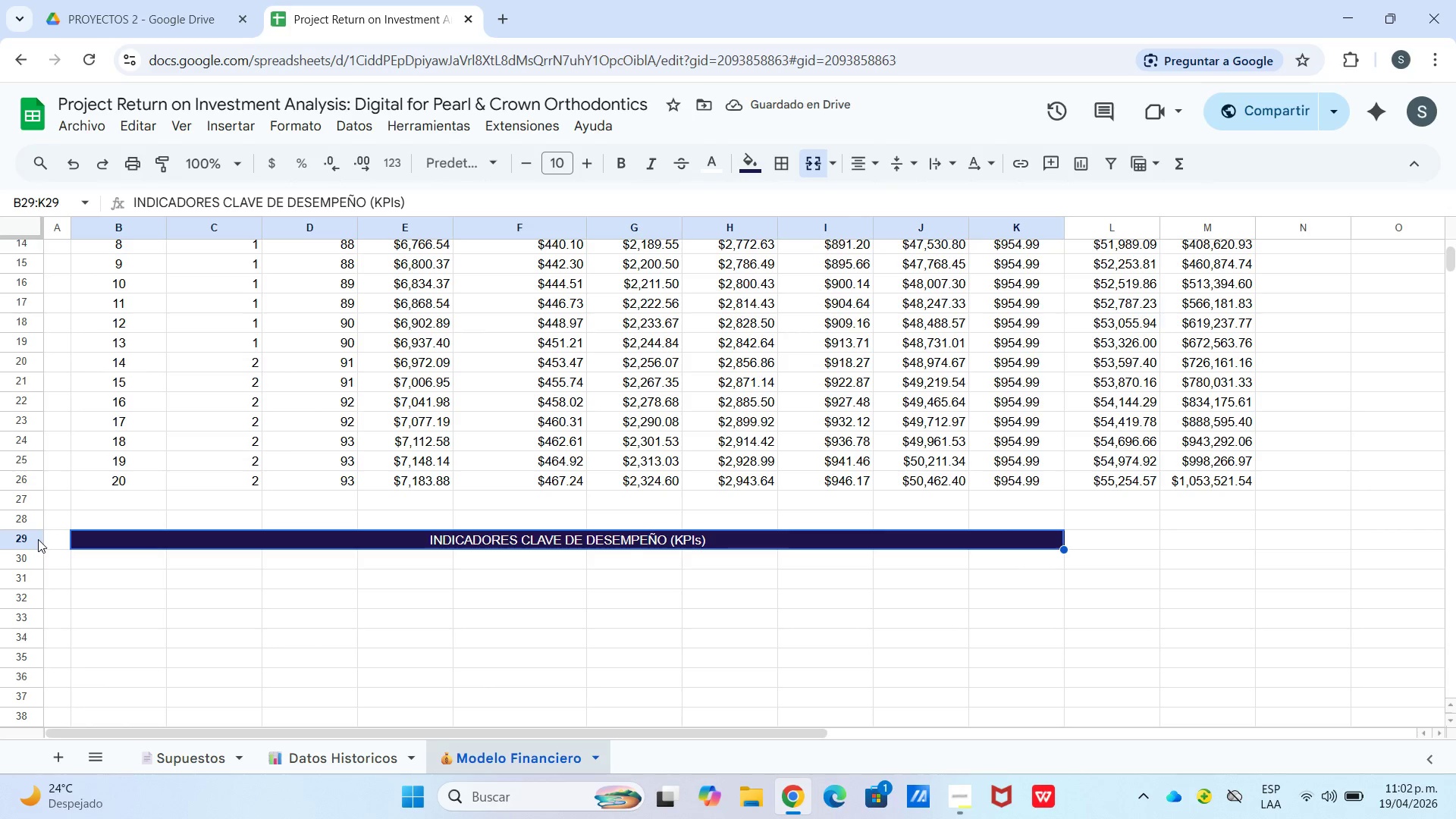 
left_click_drag(start_coordinate=[16, 546], to_coordinate=[24, 552])
 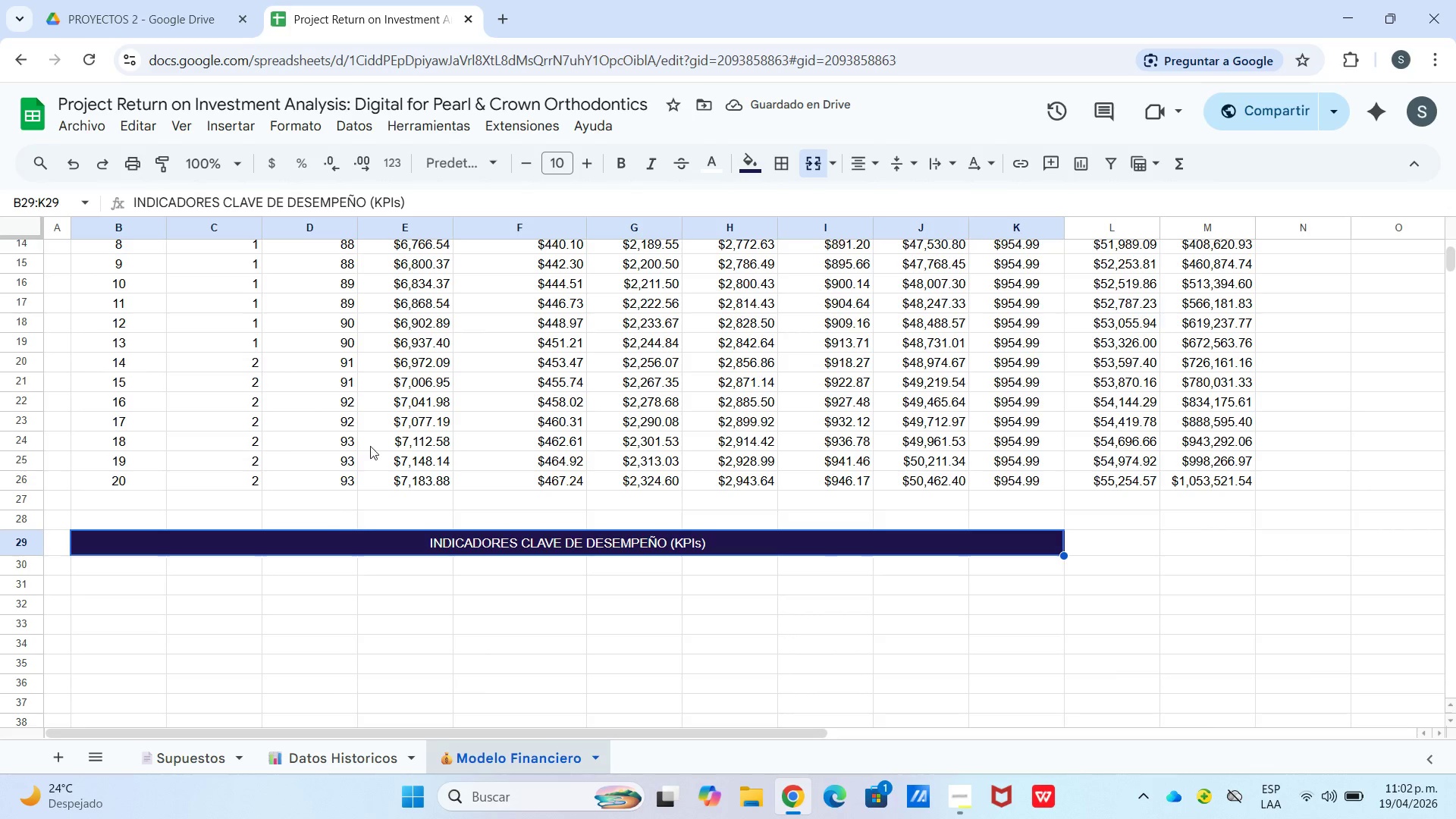 
left_click([622, 170])
 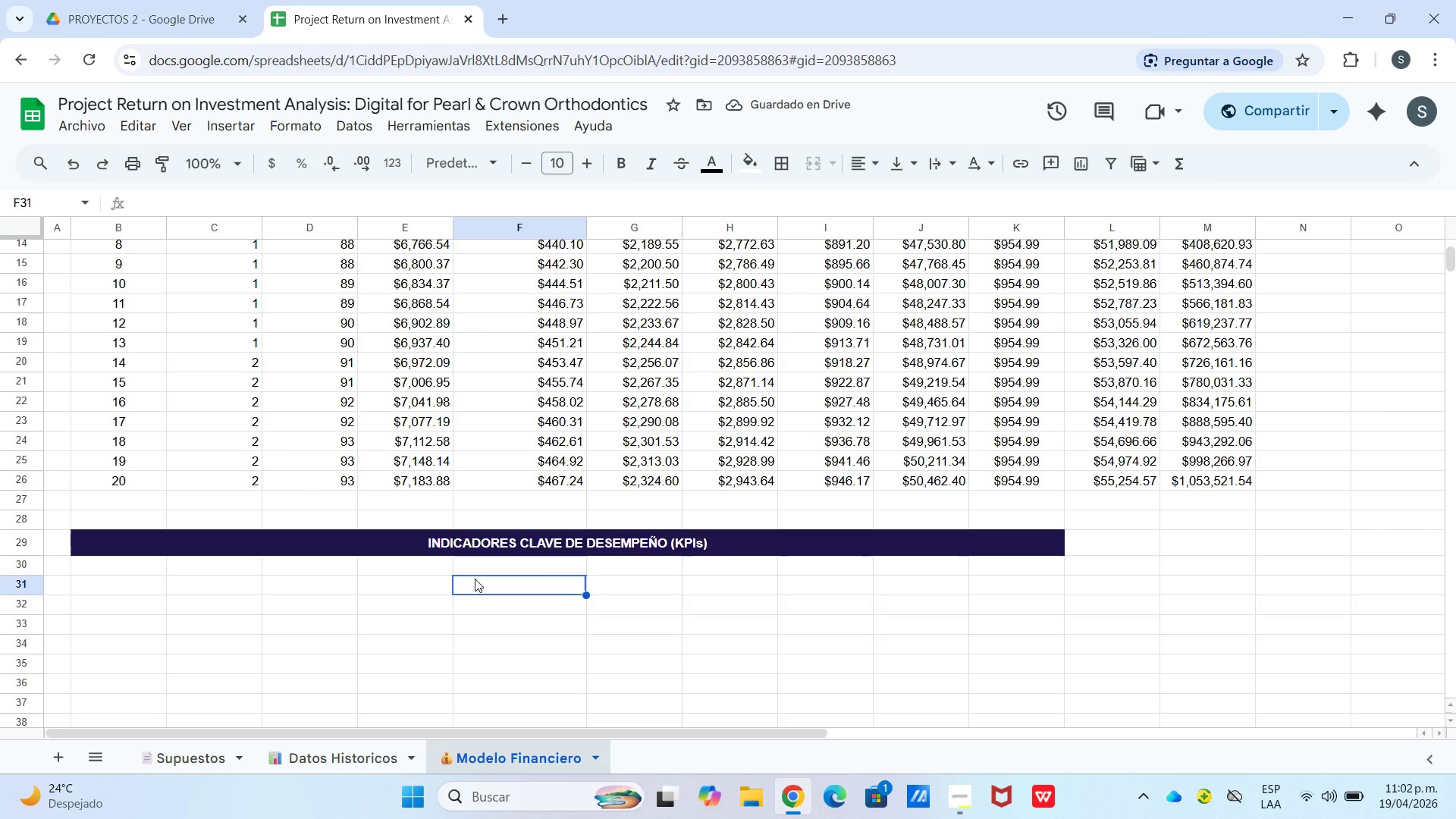 
wait(9.58)
 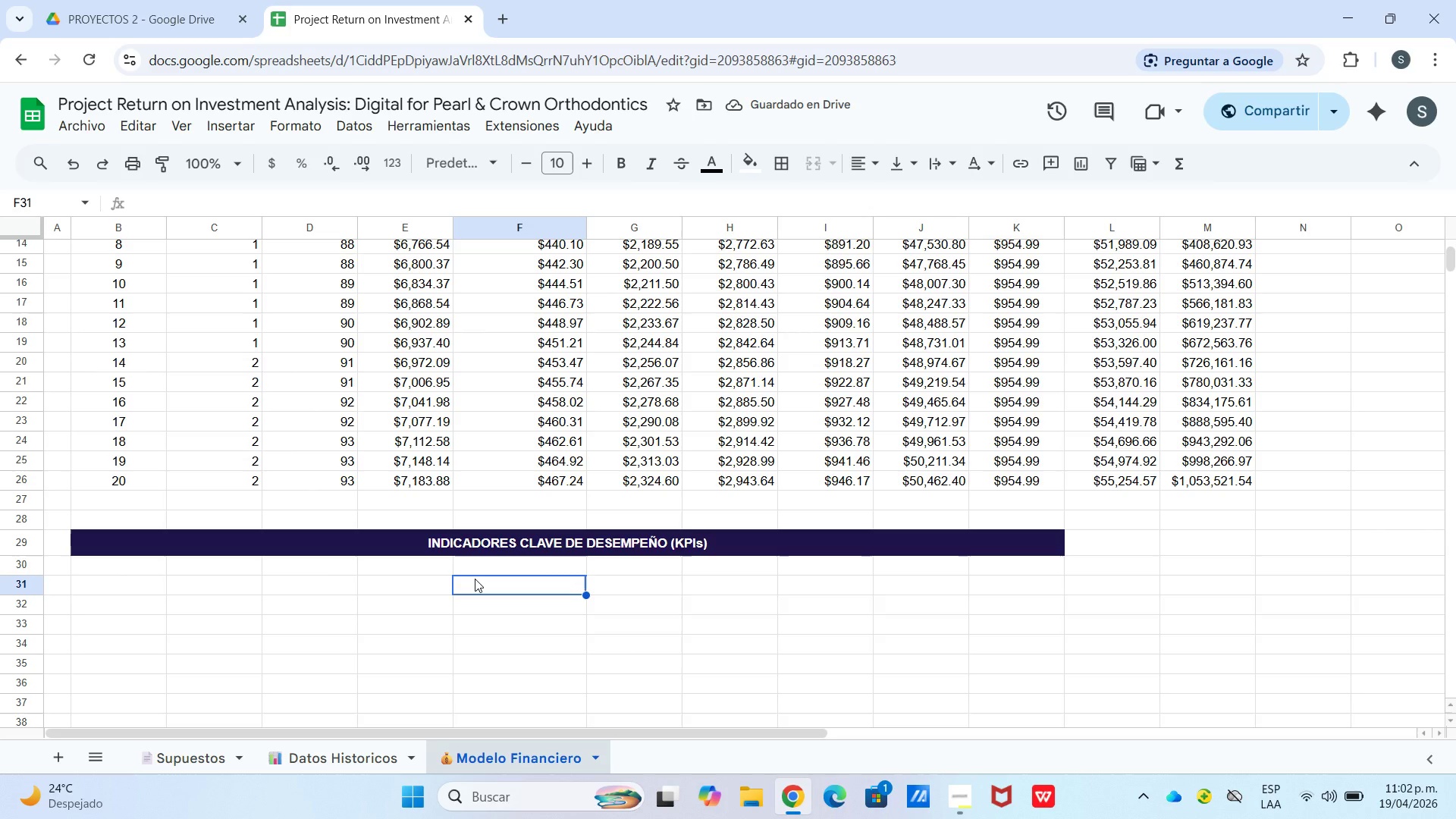 
left_click([127, 560])
 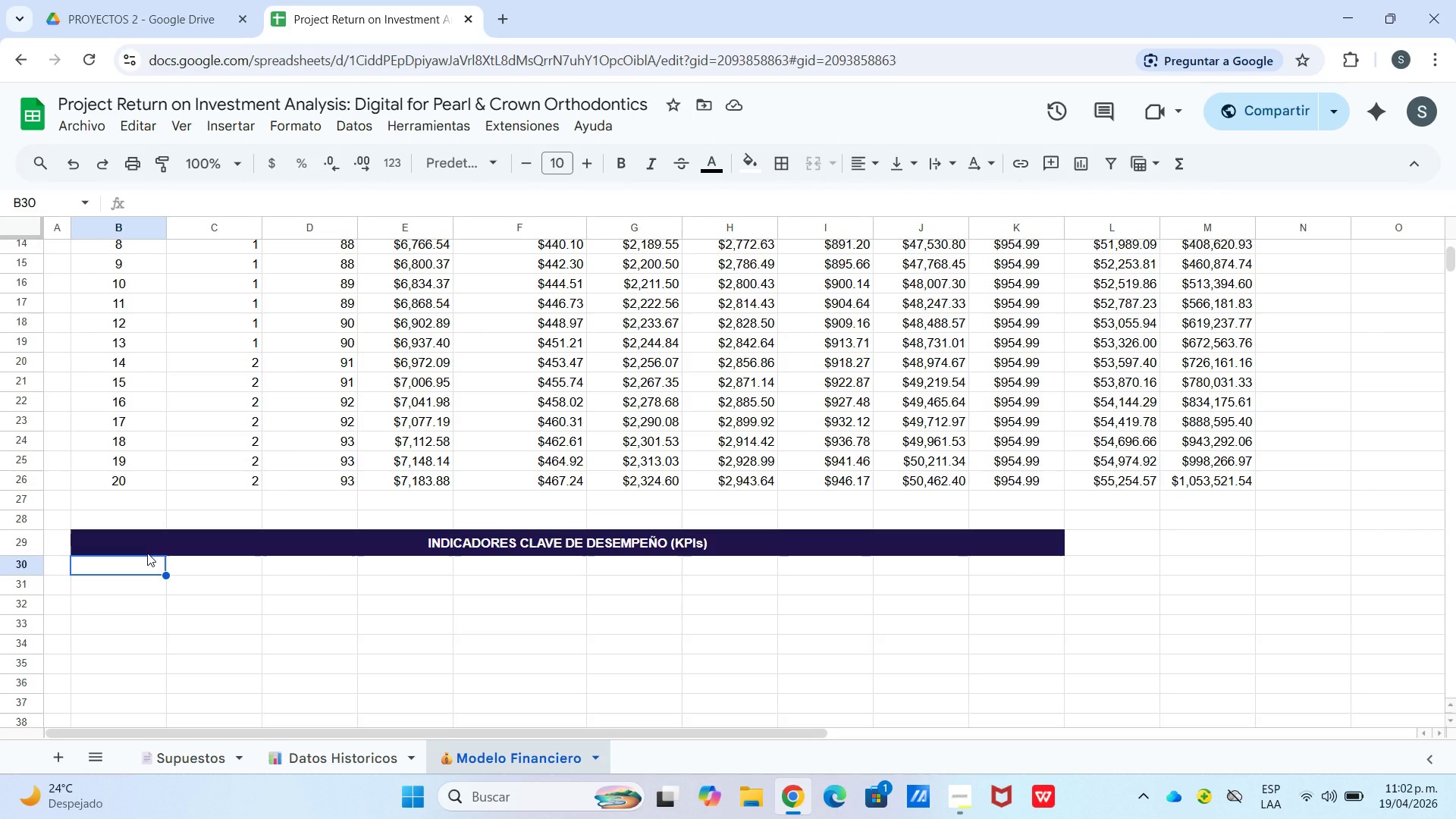 
type(Periodo )
 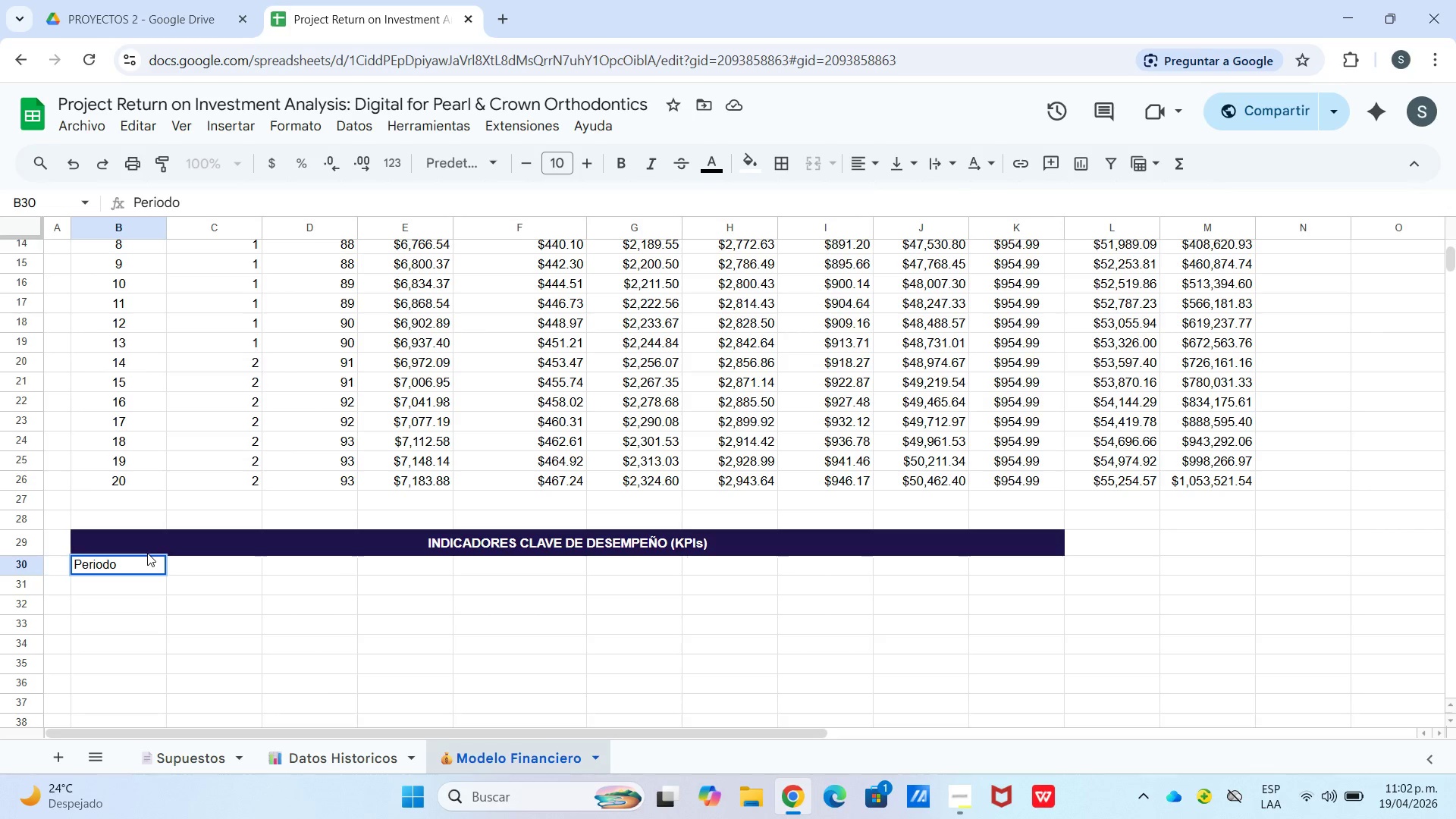 
type(de re)
 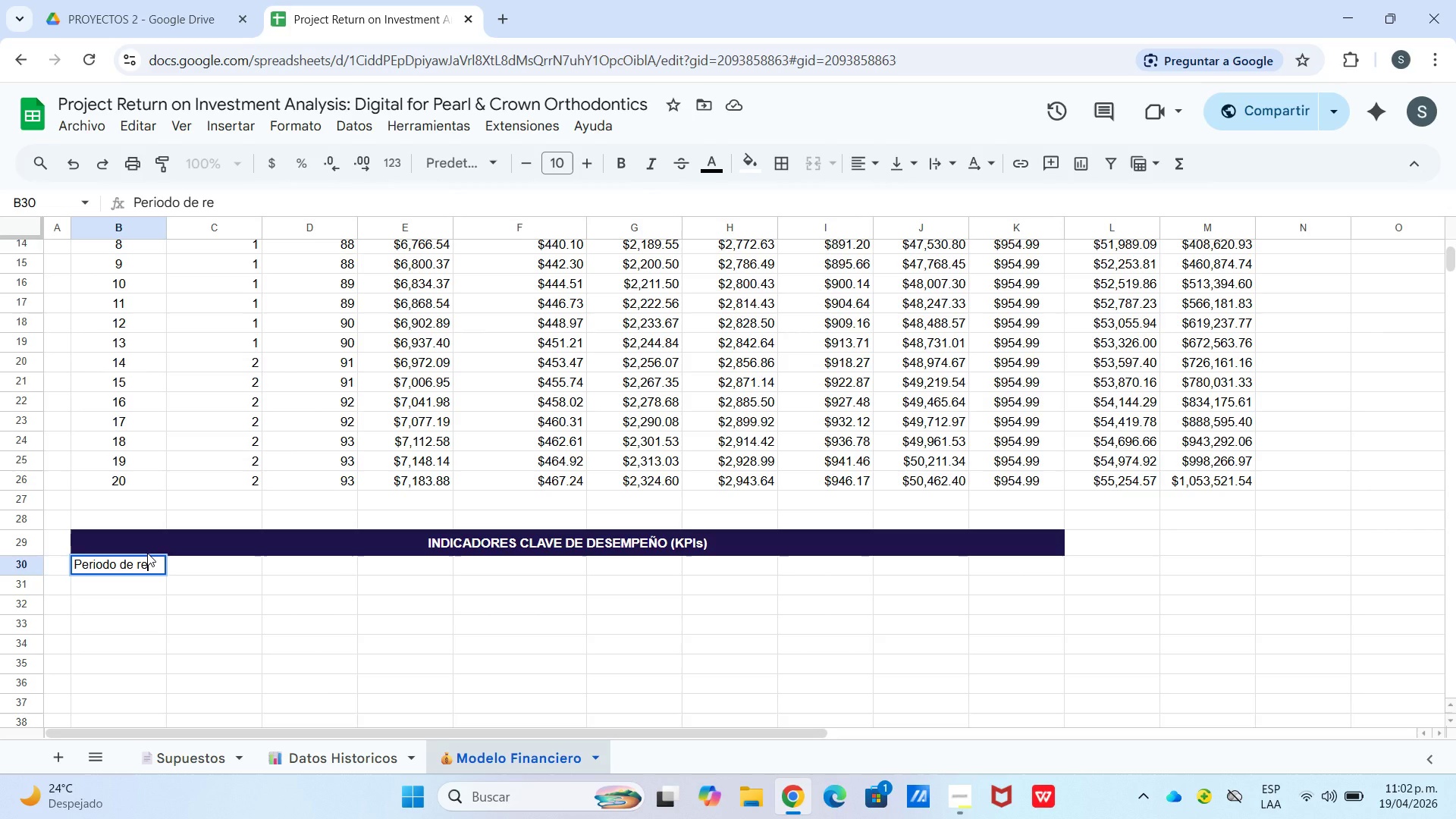 
wait(5.86)
 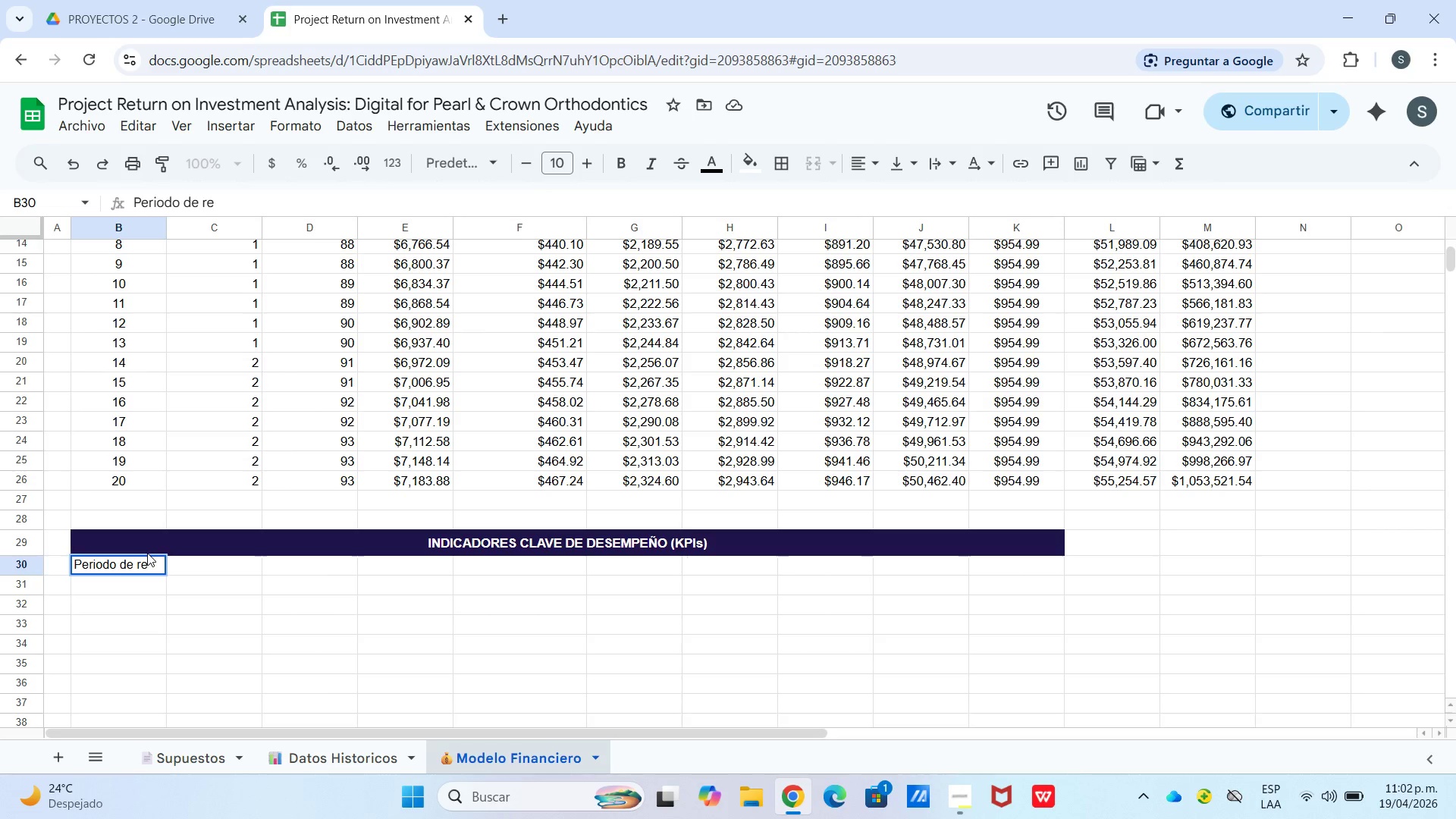 
type(cuperaci)
 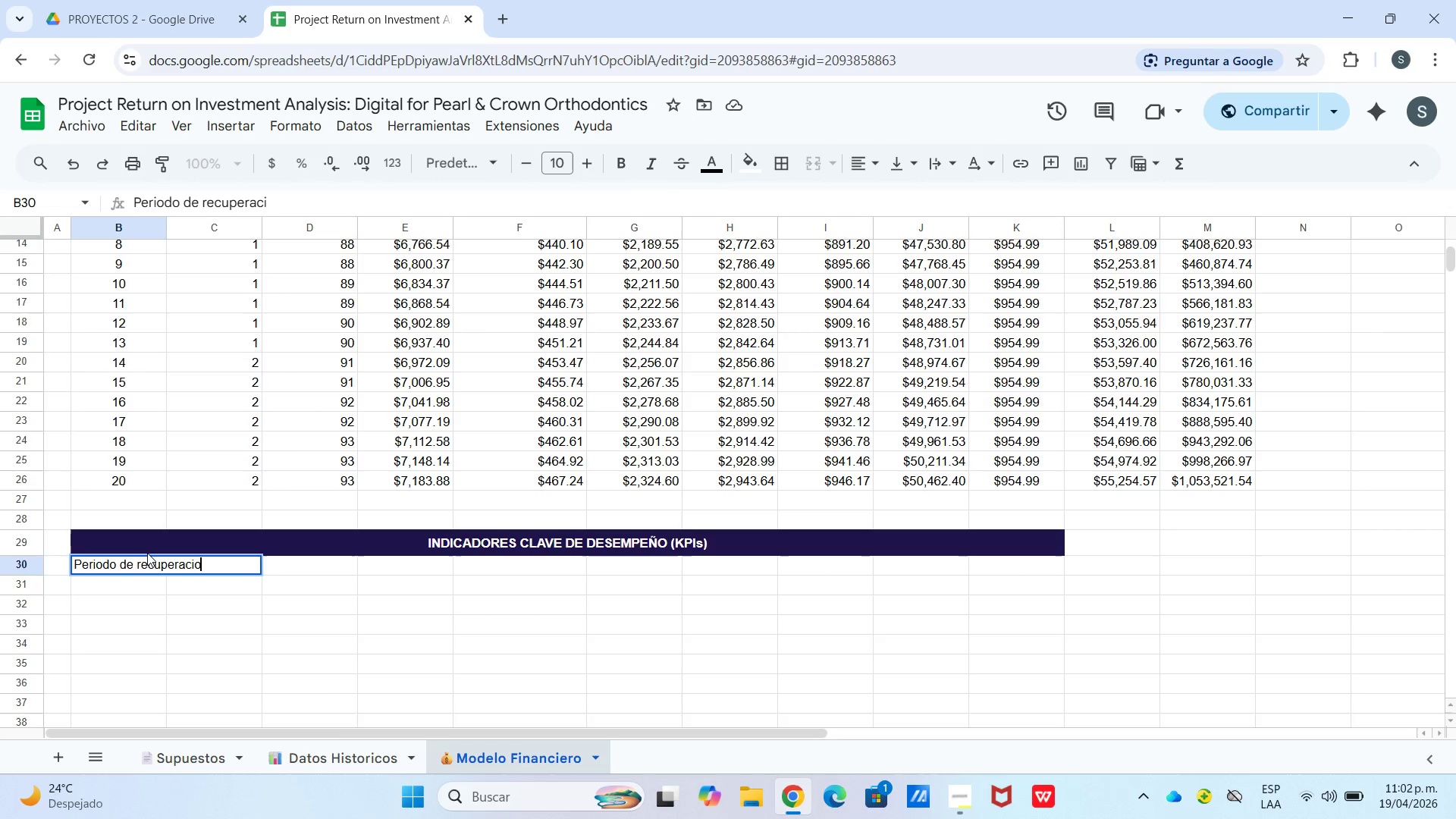 
hold_key(key=O, duration=0.38)
 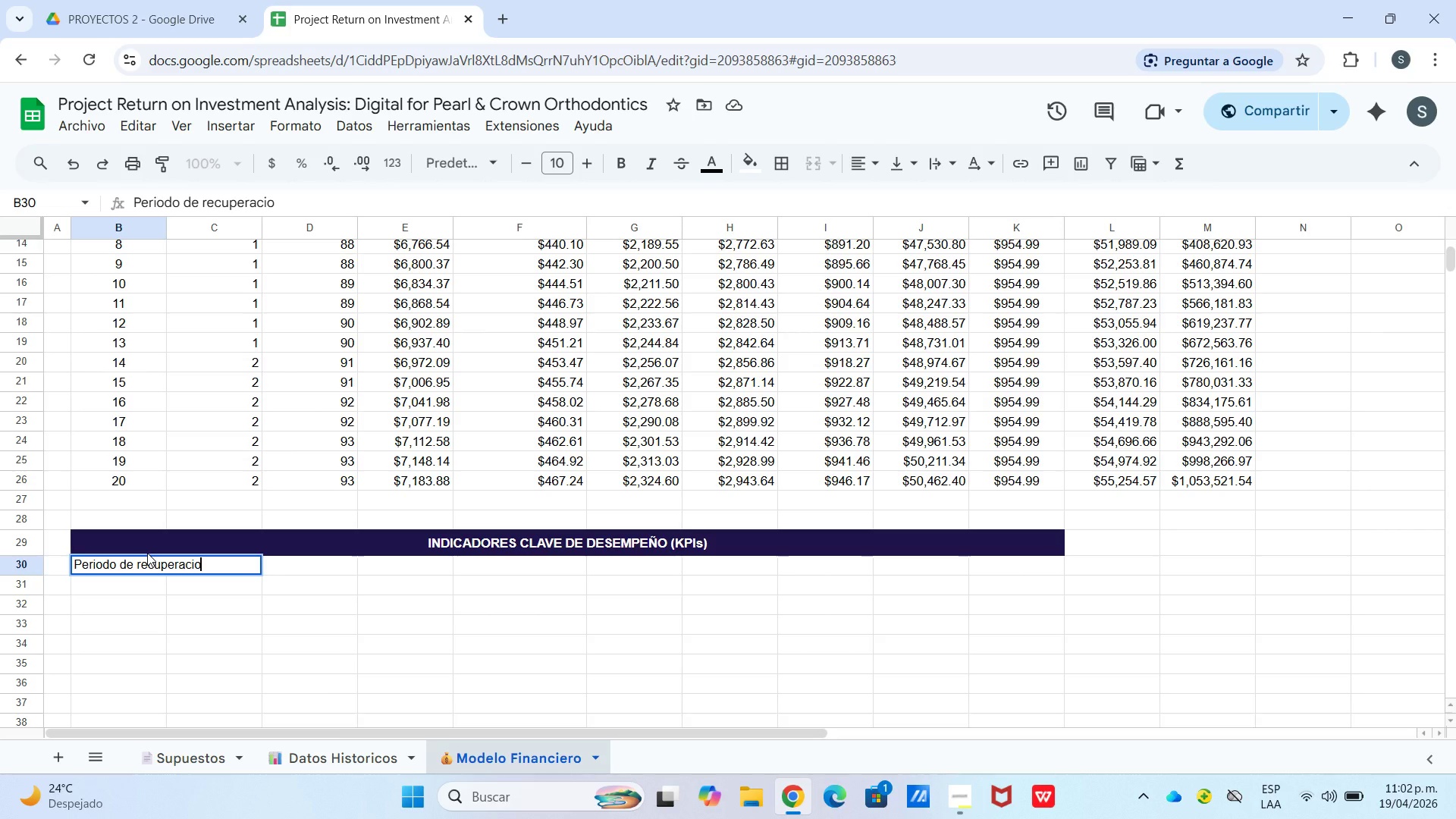 
type(n *e)
key(Backspace)
type(meses()
 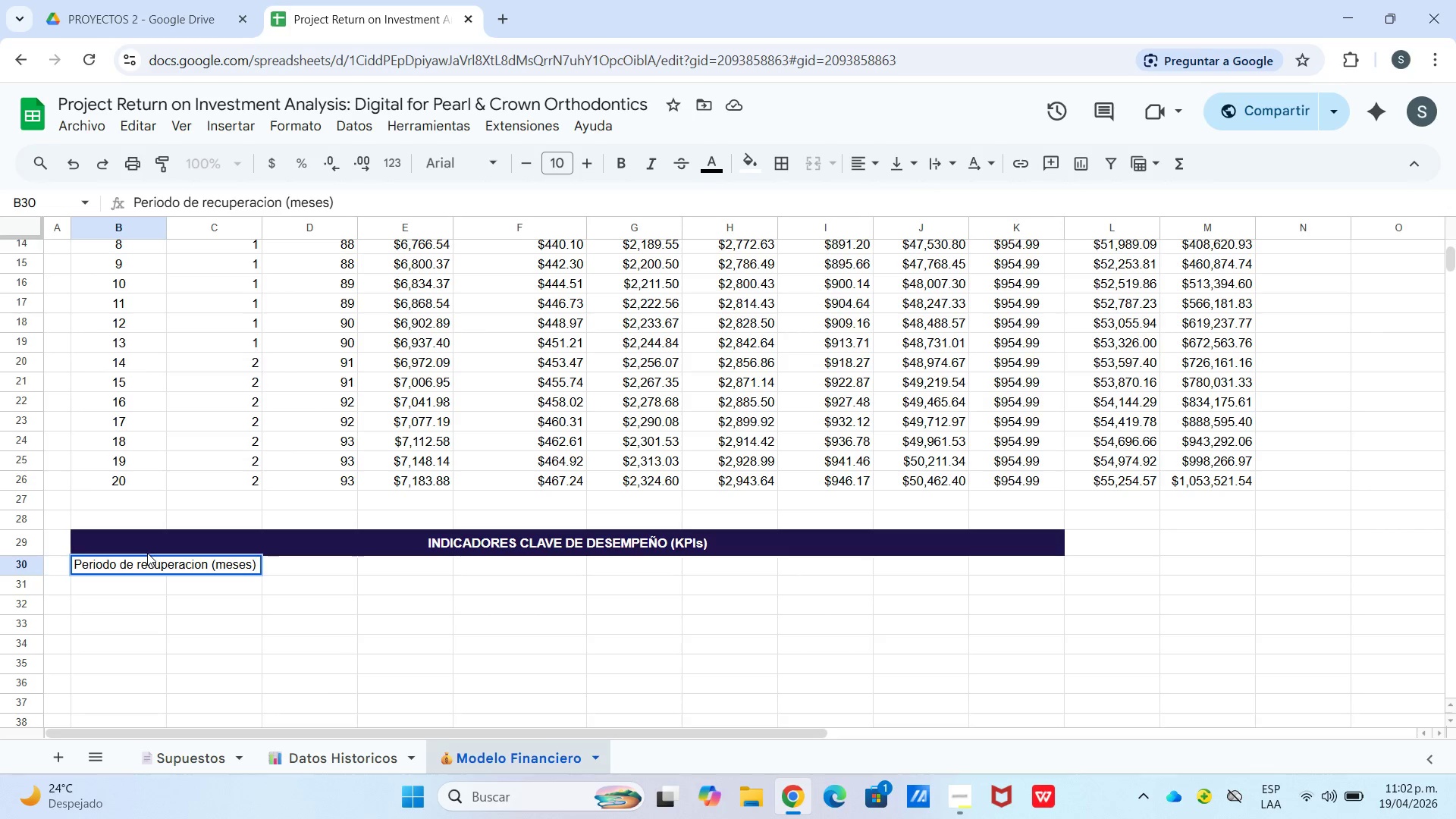 
key(Enter)
 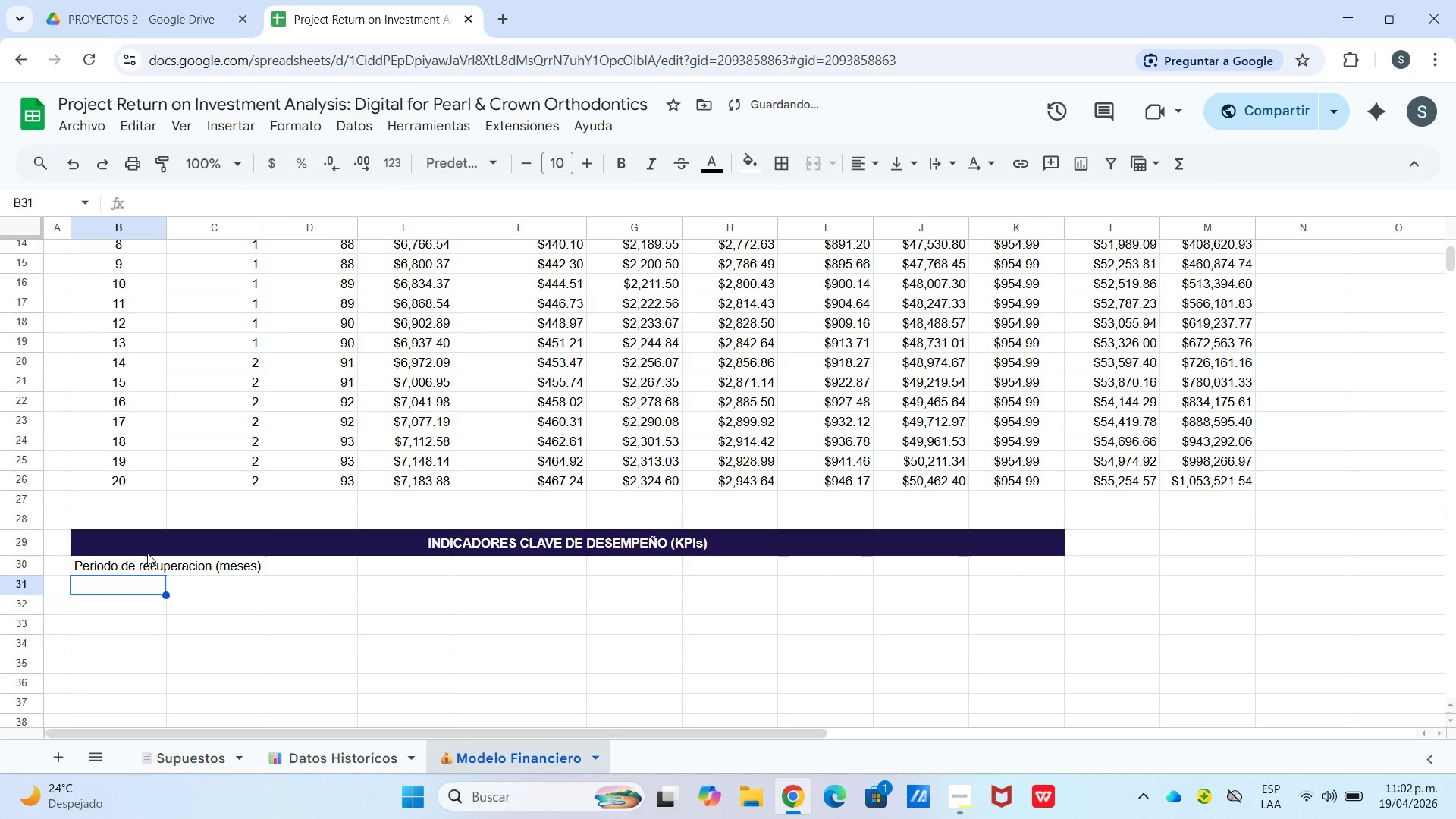 
type(Ahoro)
key(Backspace)
type(ro total primero a`o)
 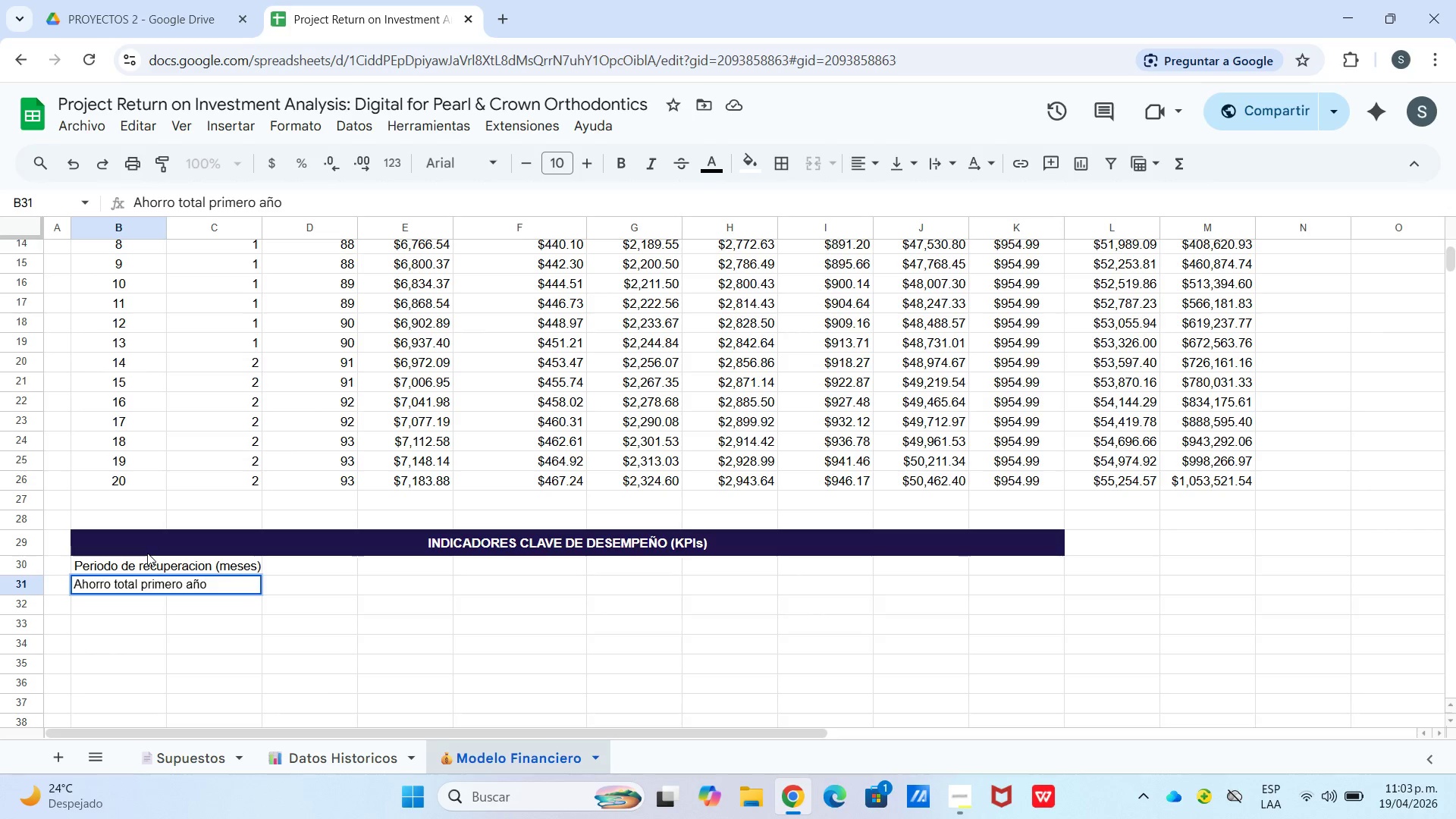 
key(Enter)
 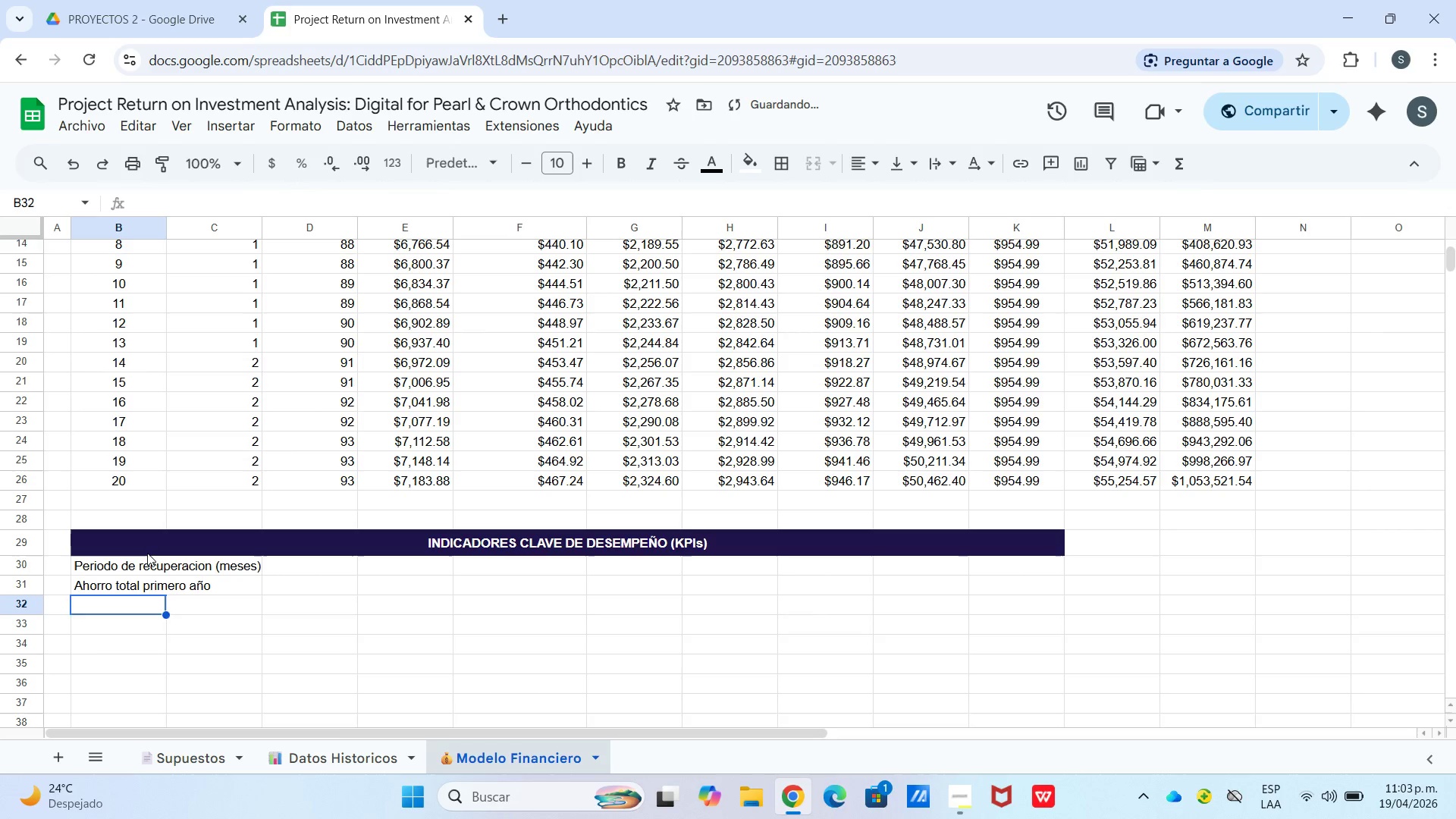 
key(Enter)
 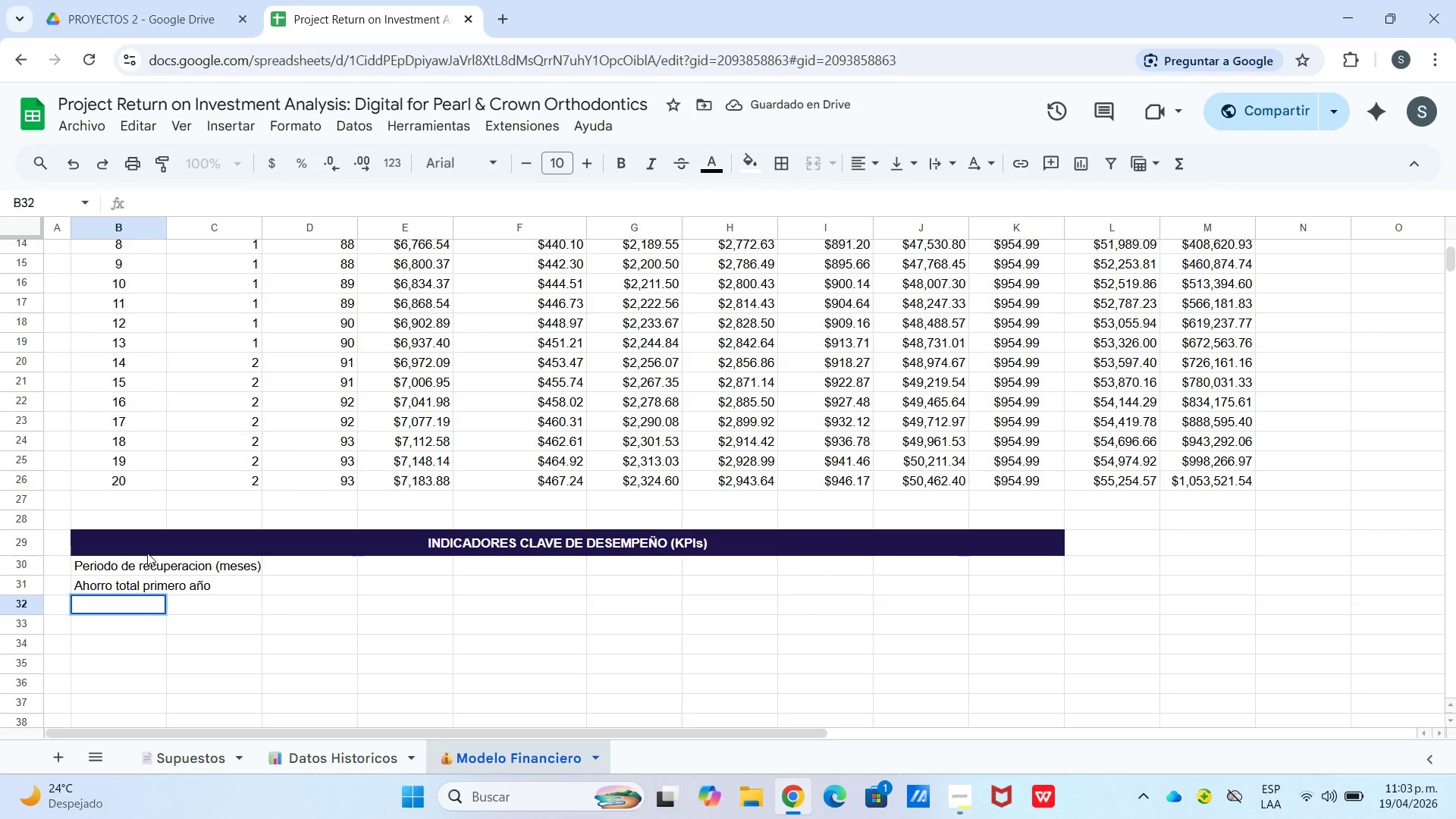 
wait(6.8)
 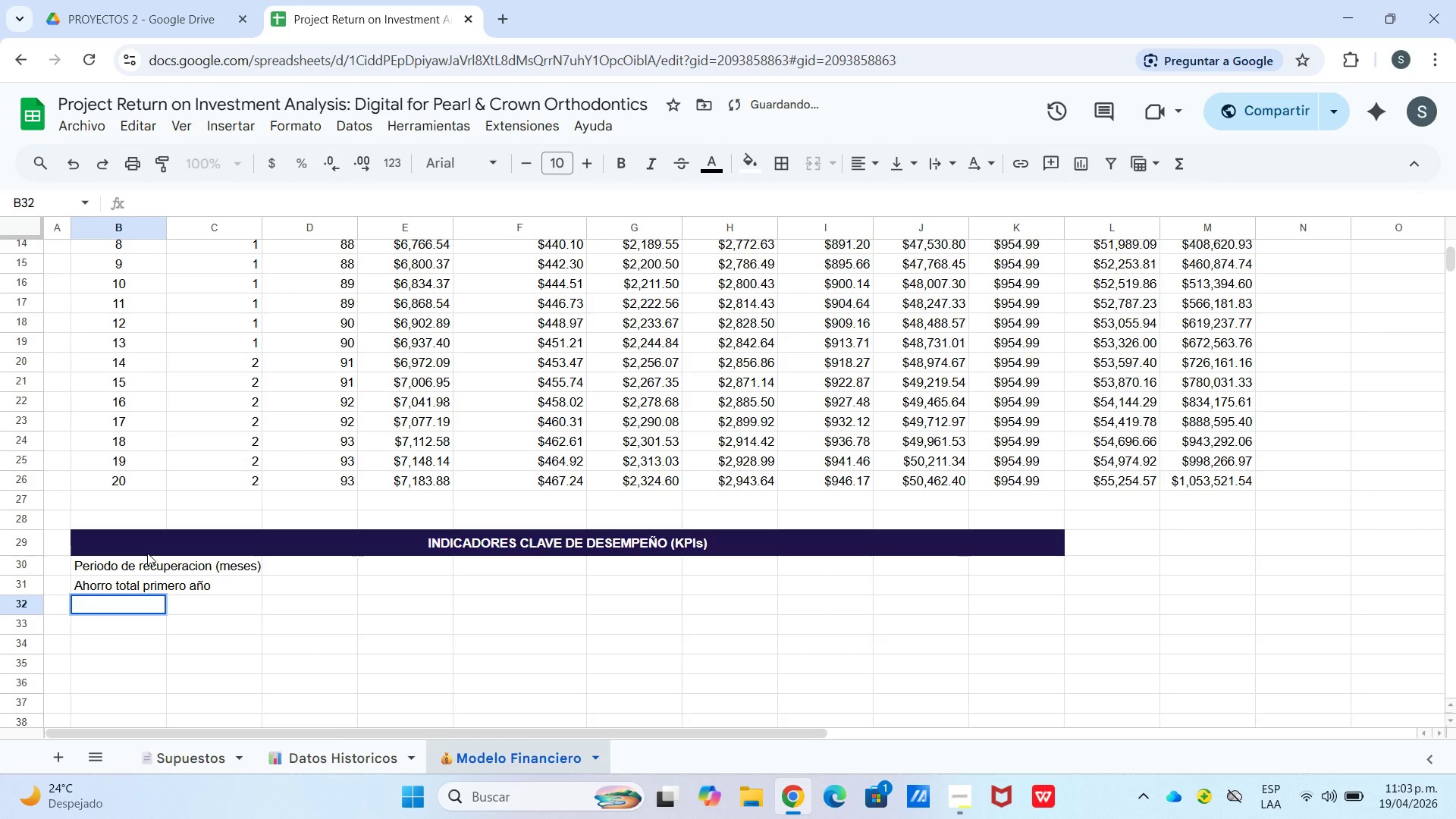 
type(Ahorro toa)
key(Backspace)
type(tal 5 a`os *primeros)
 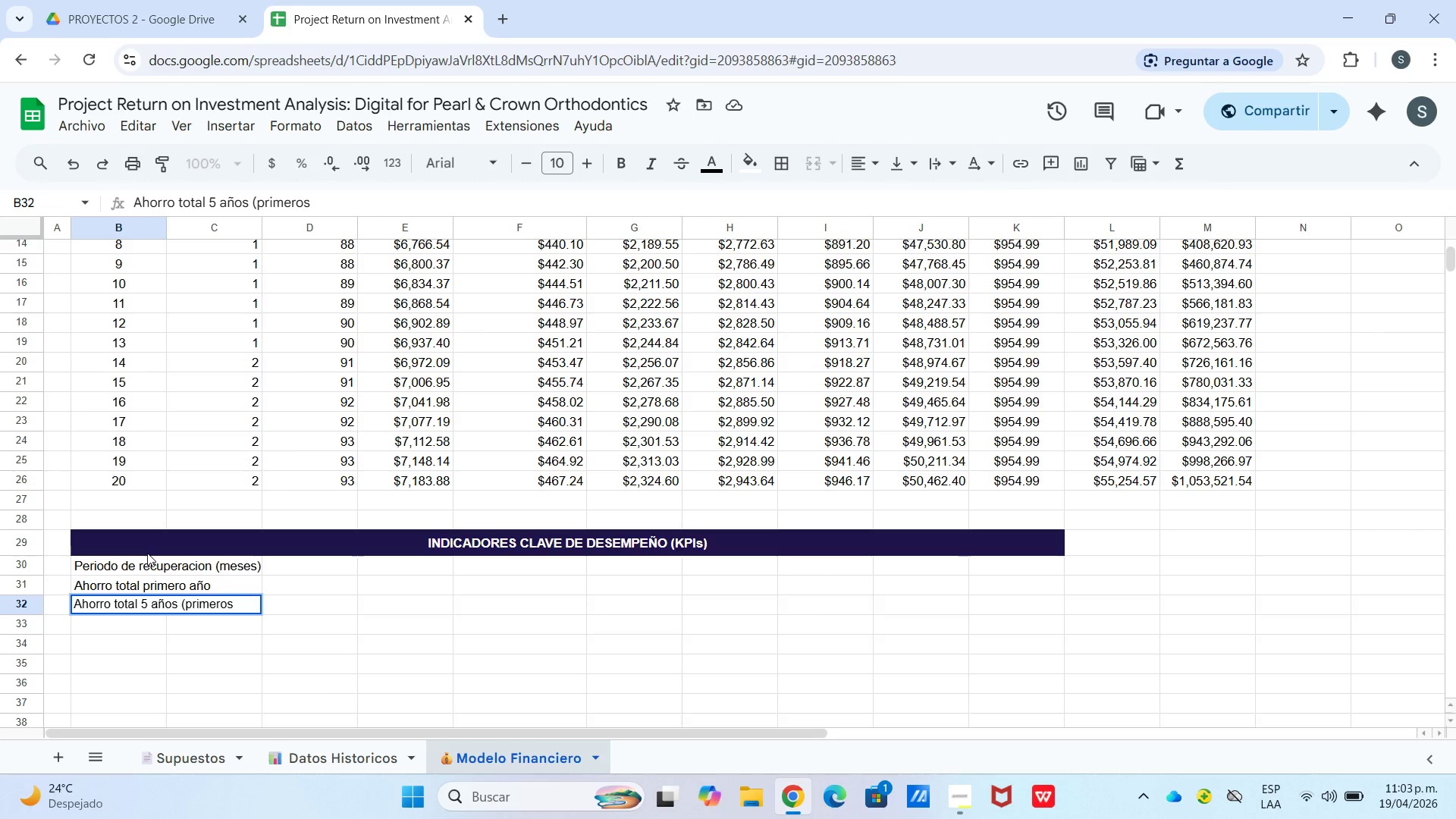 
wait(6.09)
 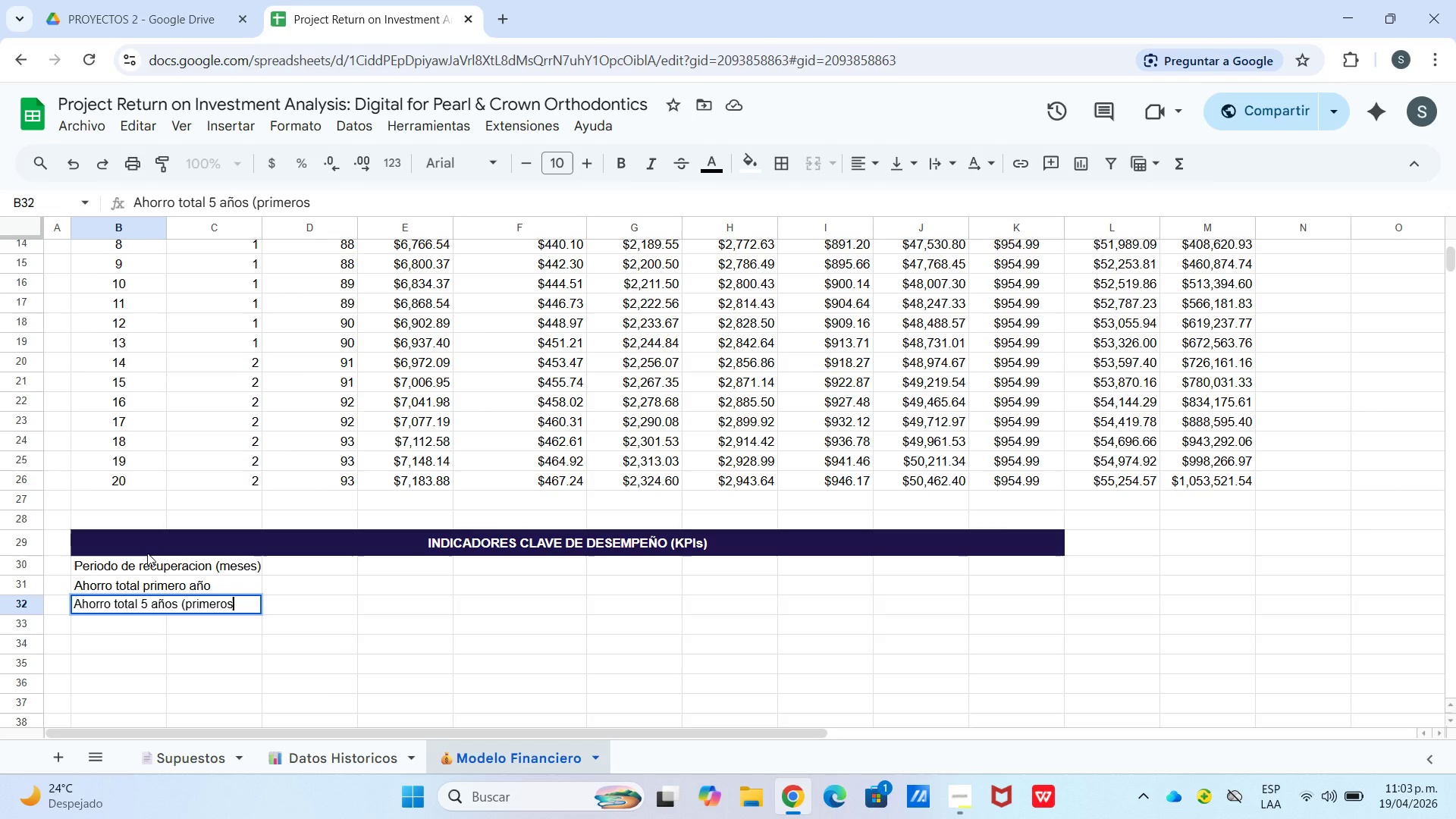 
key(Alt+AltLeft)
 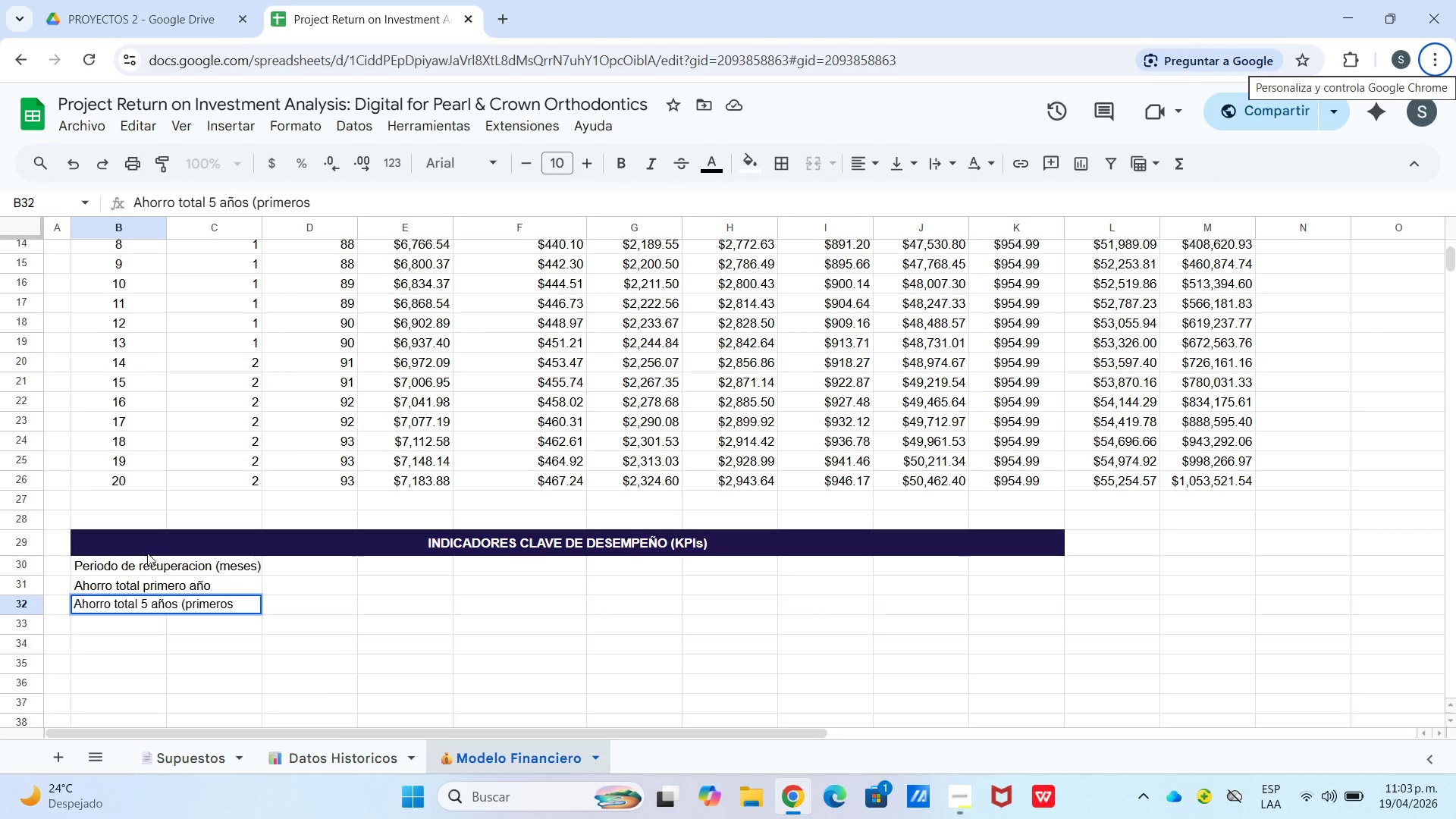 
key(Space)
 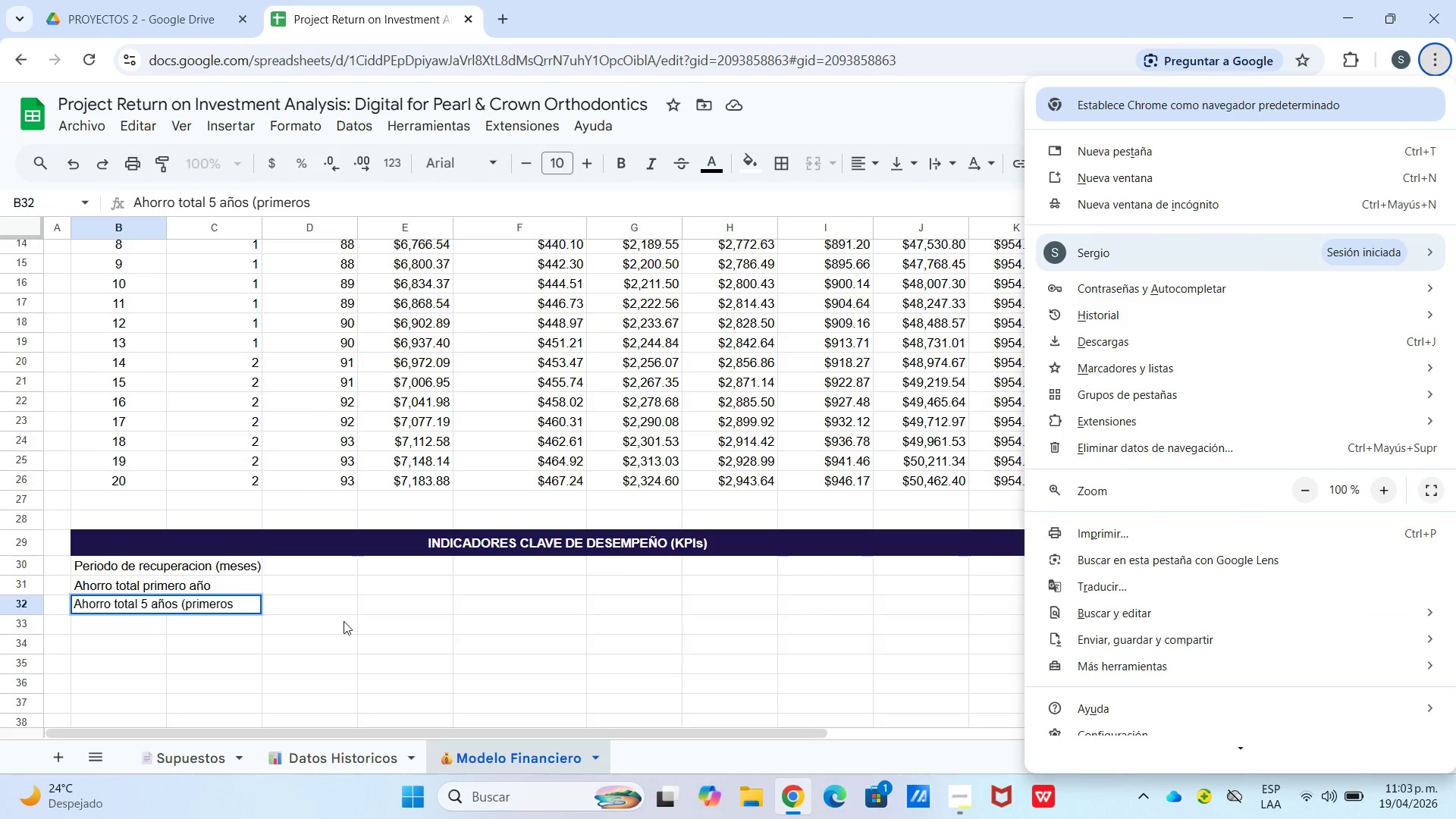 
left_click([242, 598])
 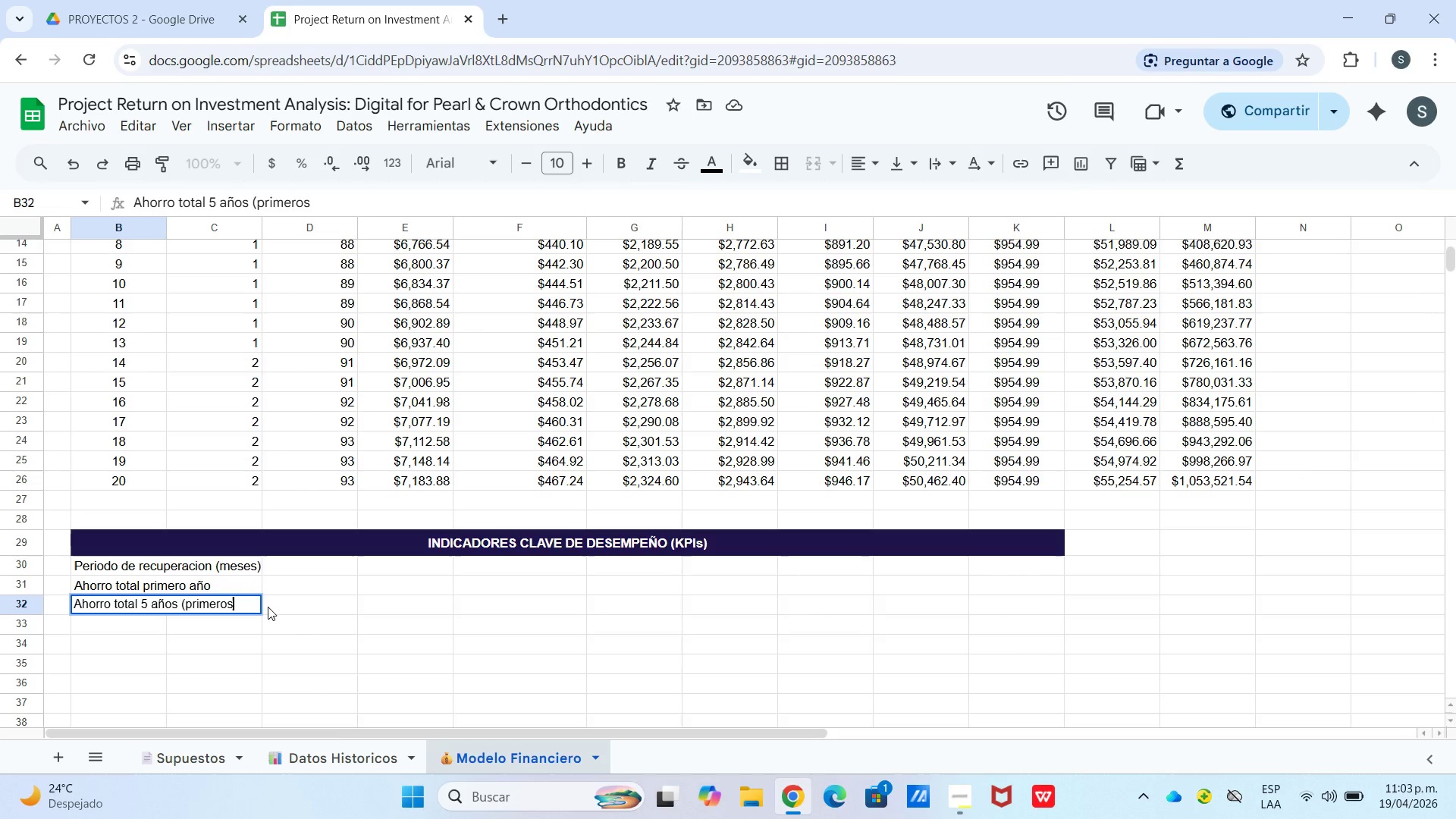 
key(Space)
 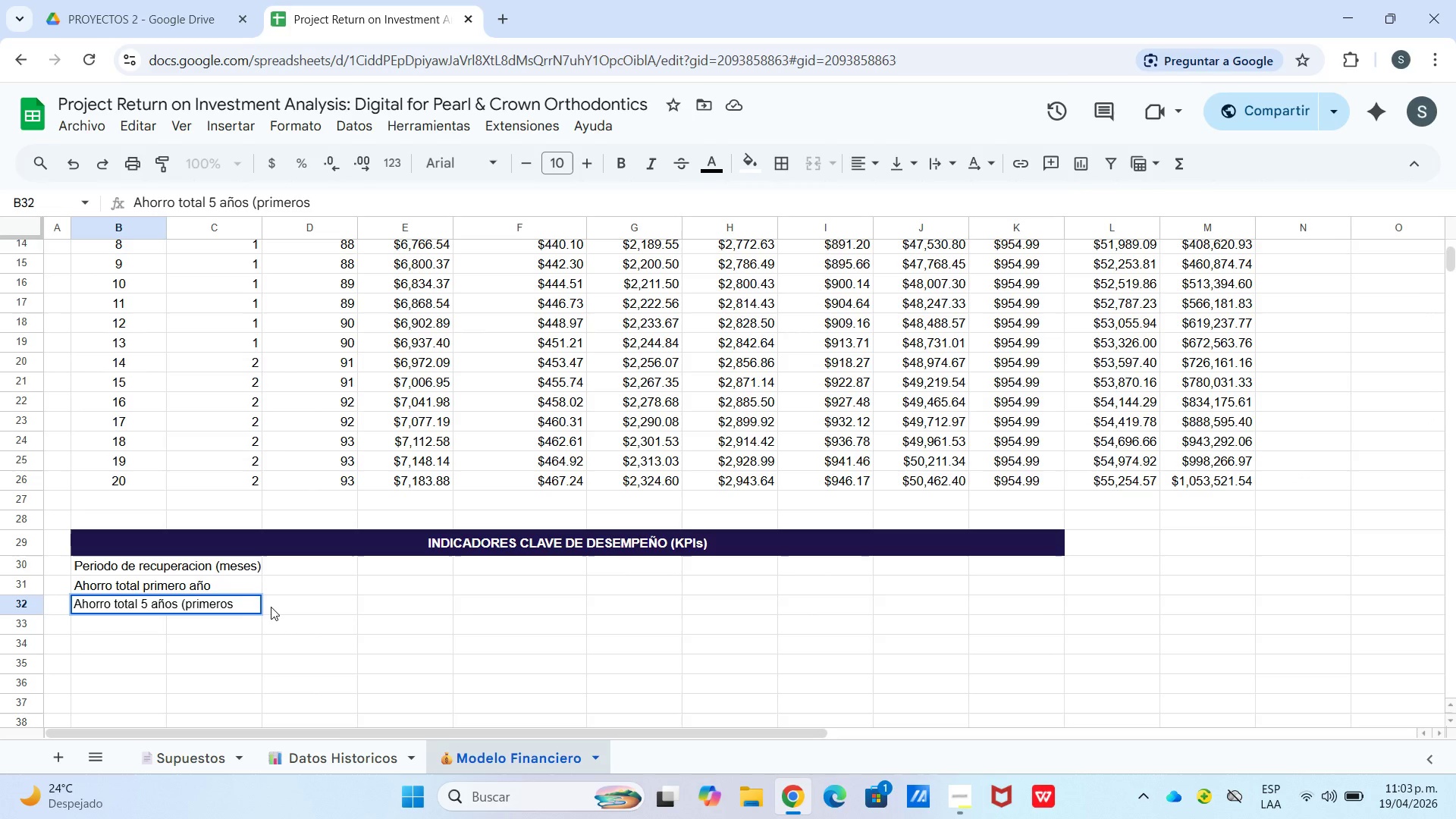 
key(2)
 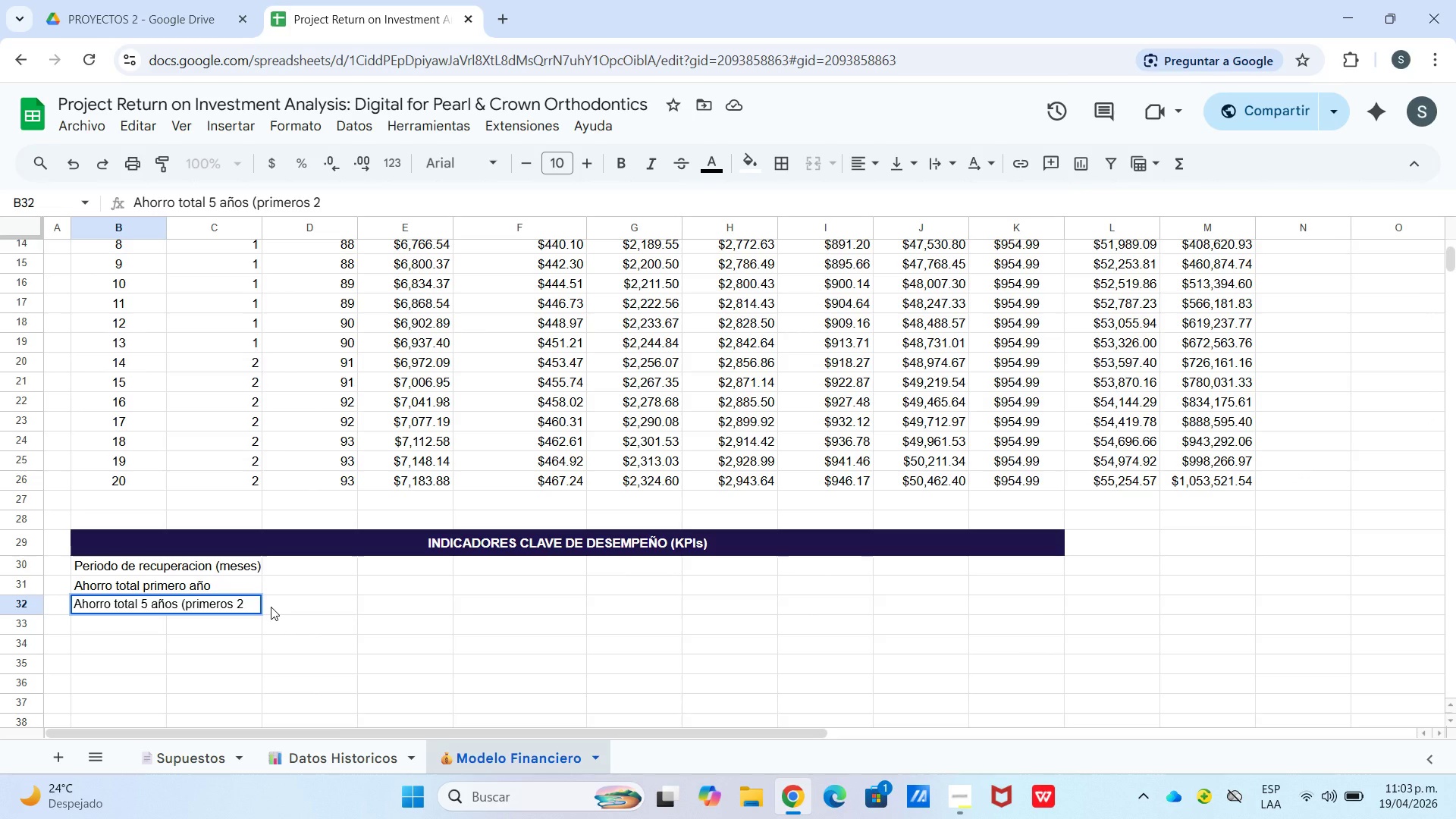 
hold_key(key=Backspace, duration=0.59)
 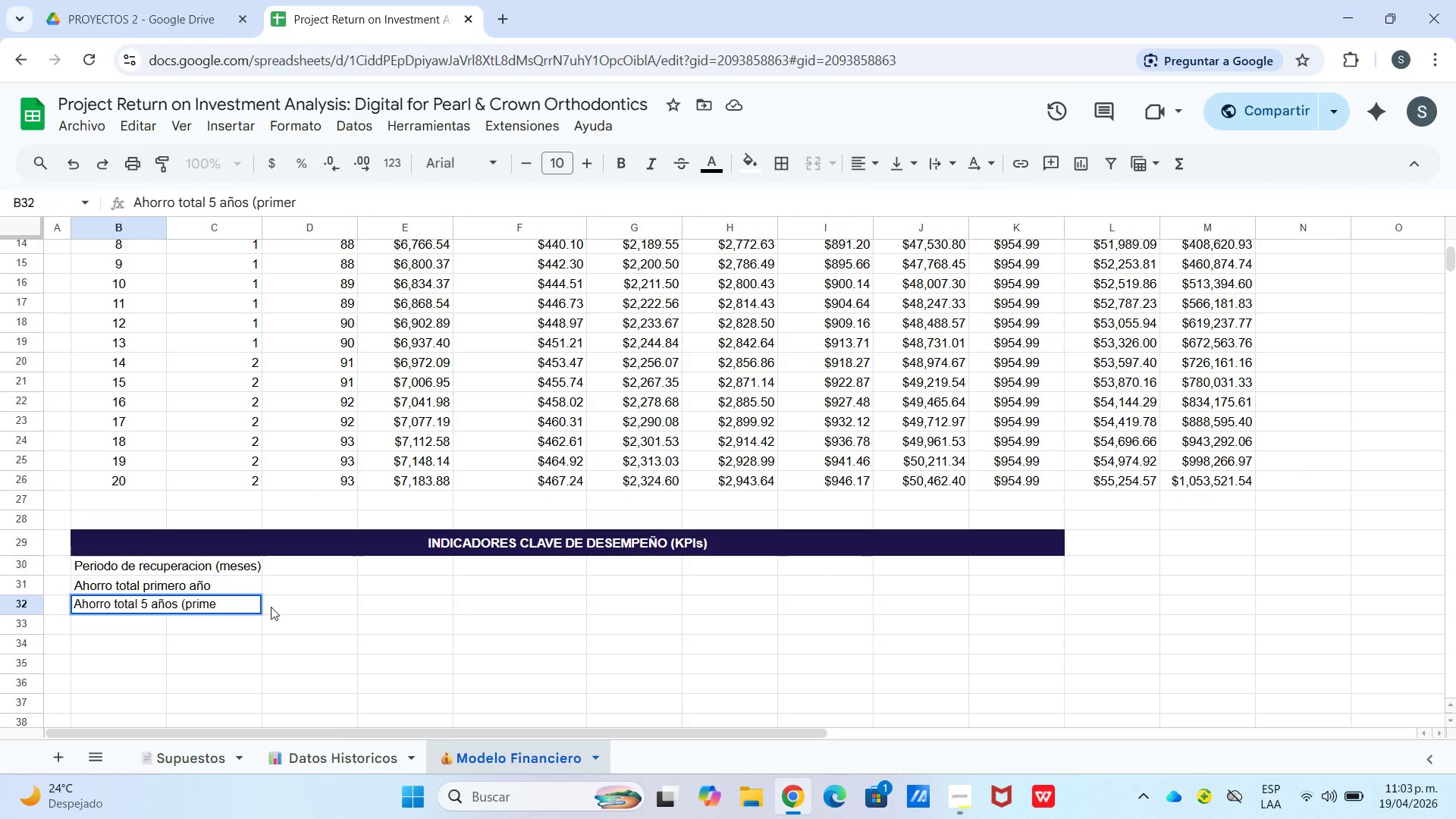 
key(Backspace)
 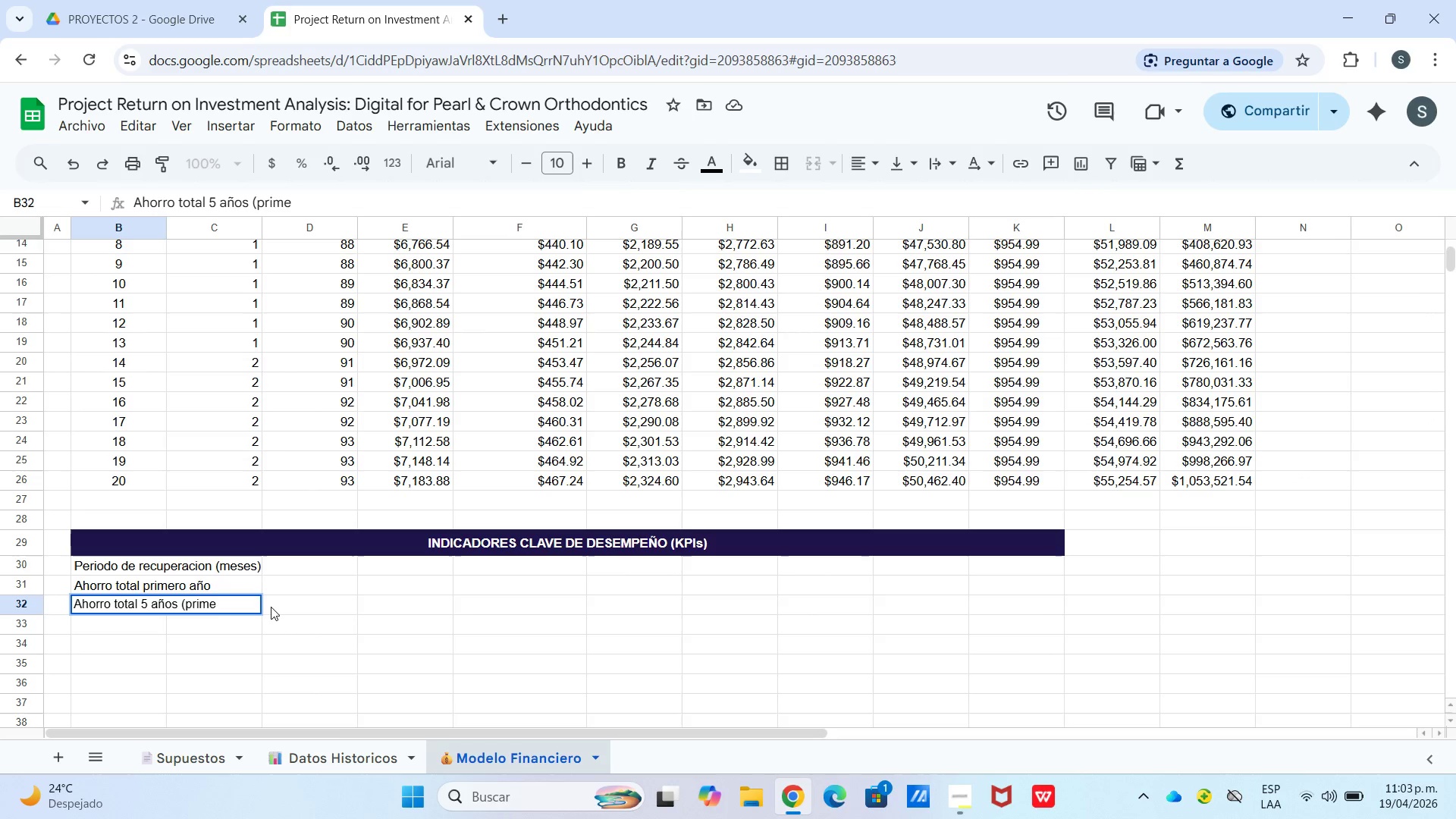 
key(Backspace)
 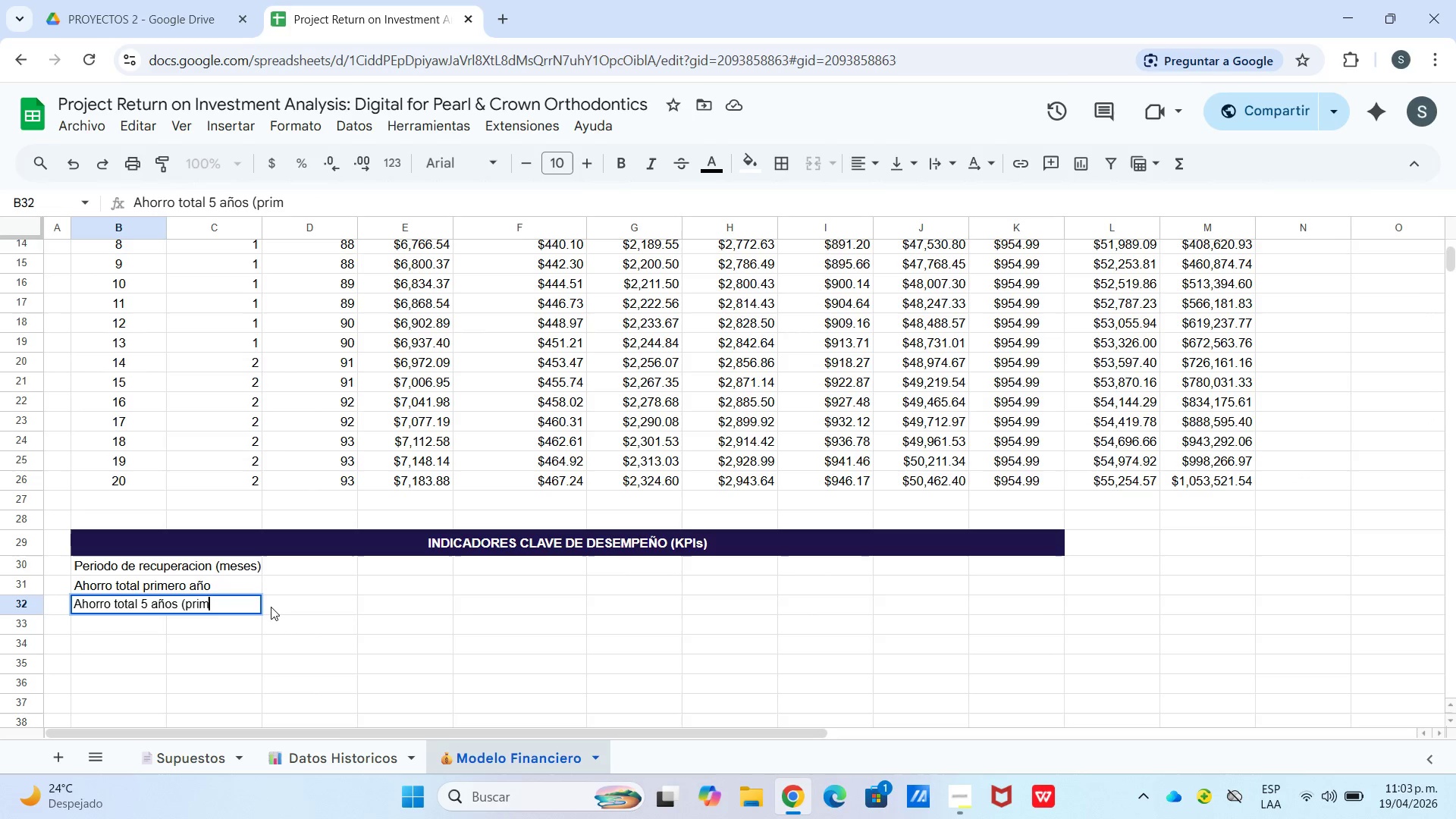 
key(Backspace)
 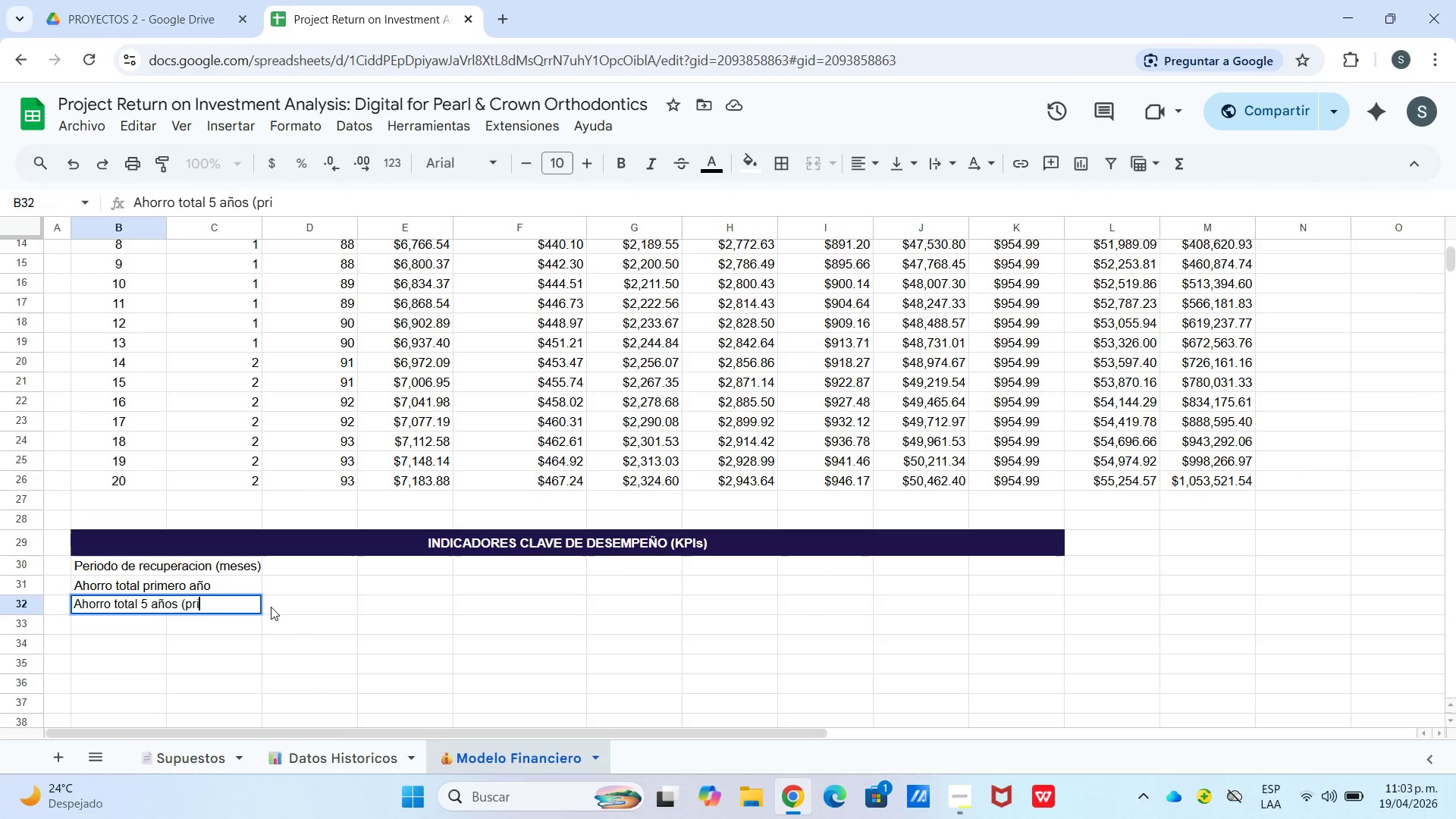 
key(Backspace)
 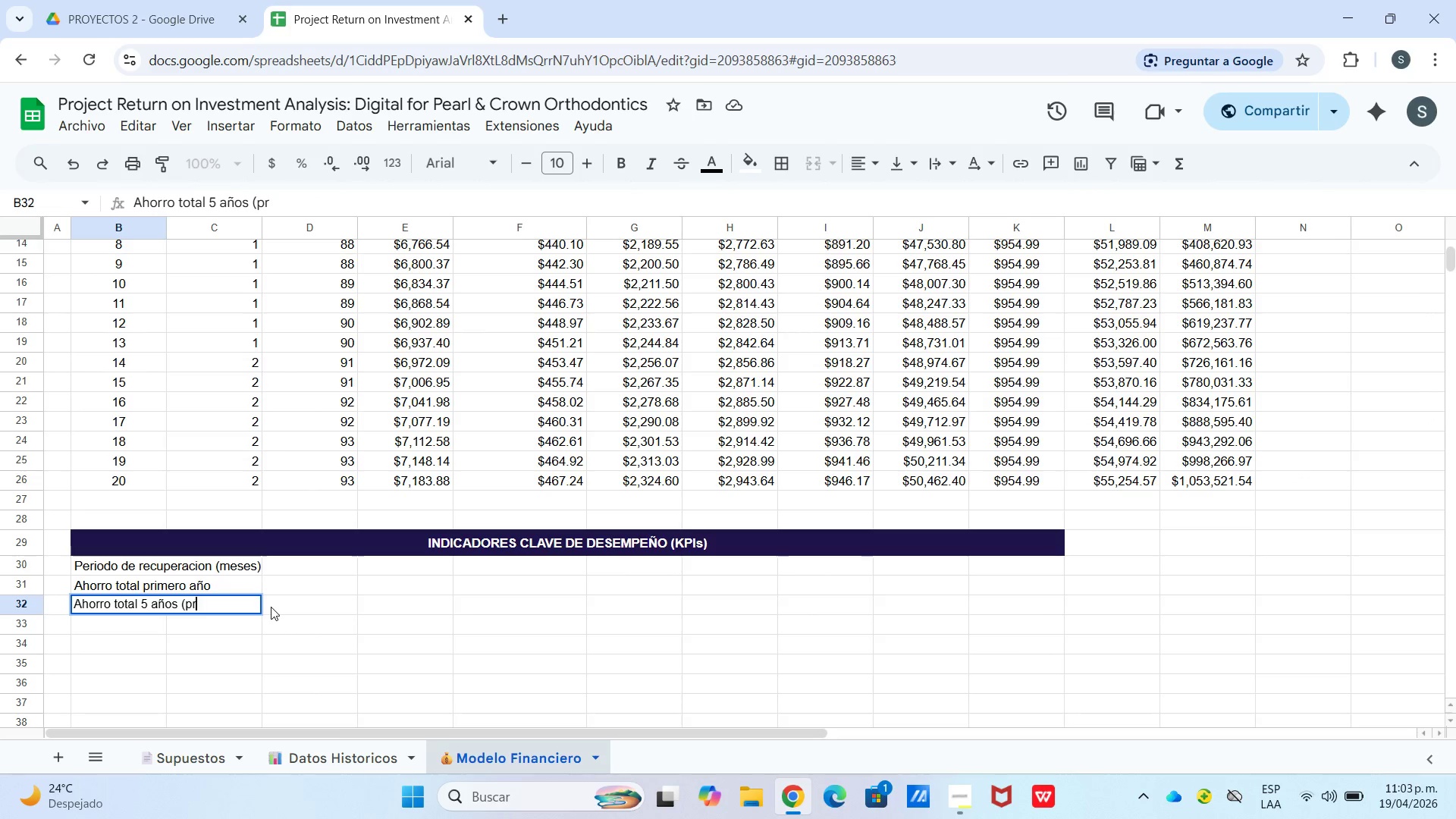 
key(Backspace)
 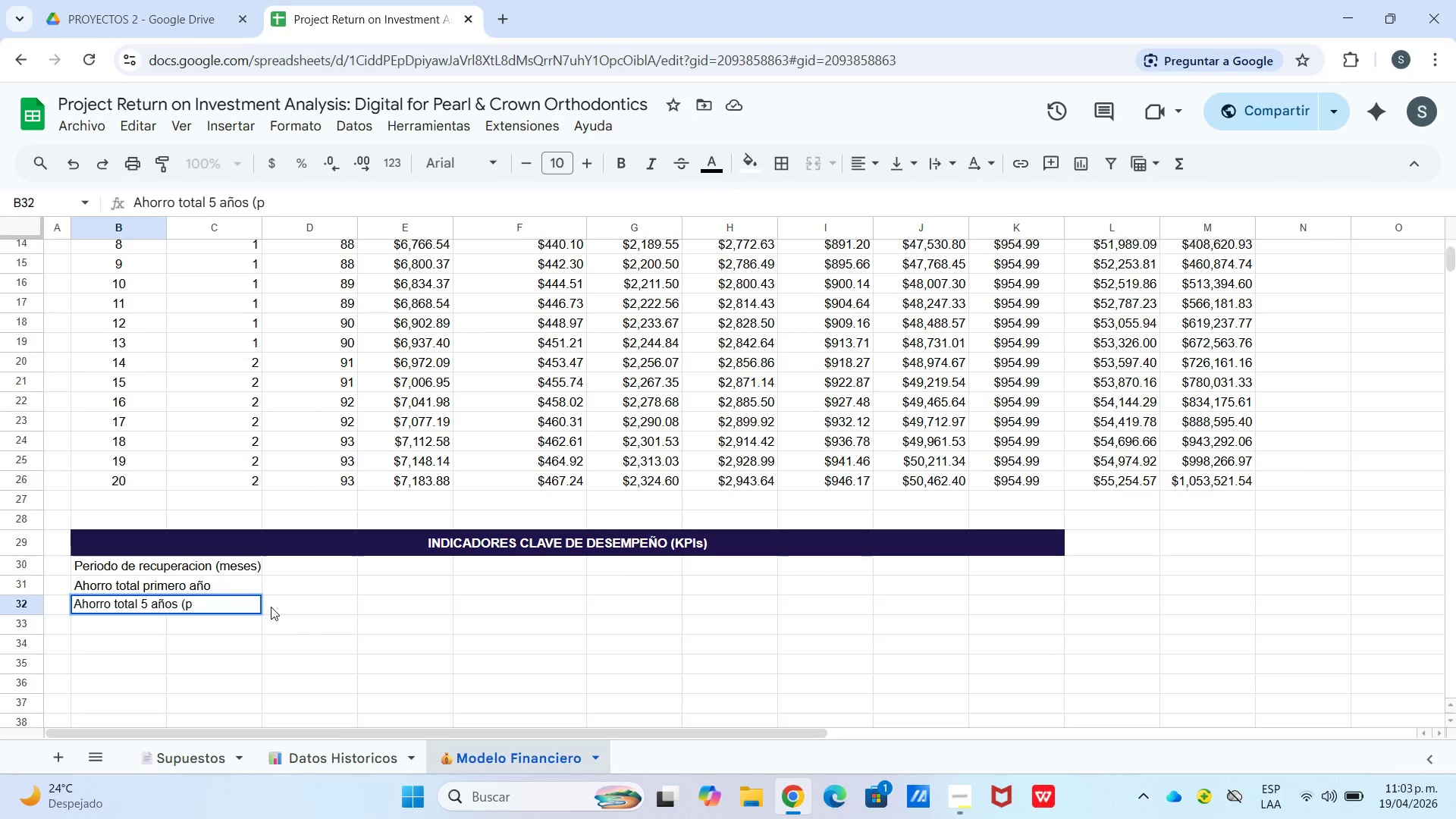 
key(Backspace)
 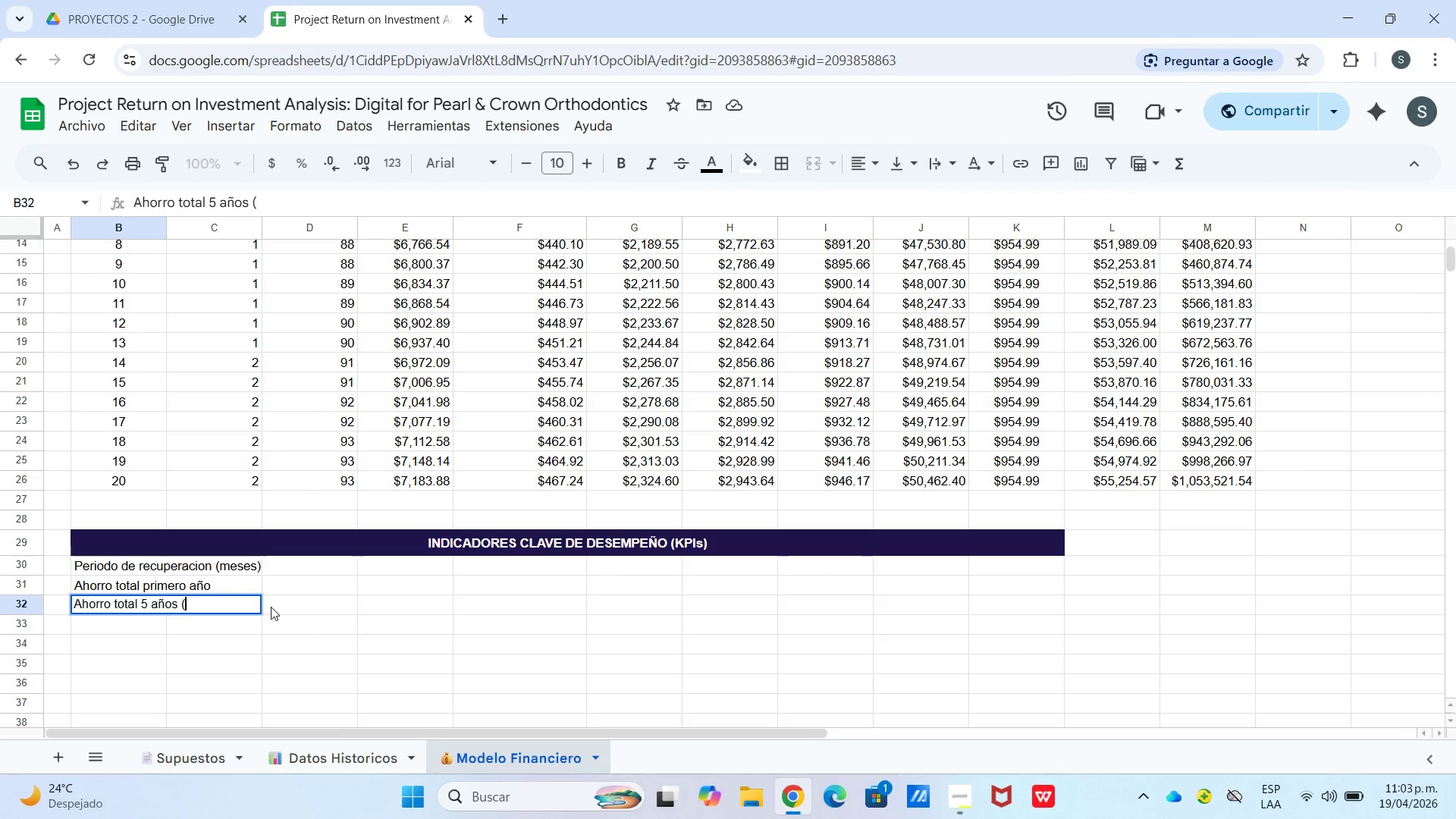 
key(Backspace)
 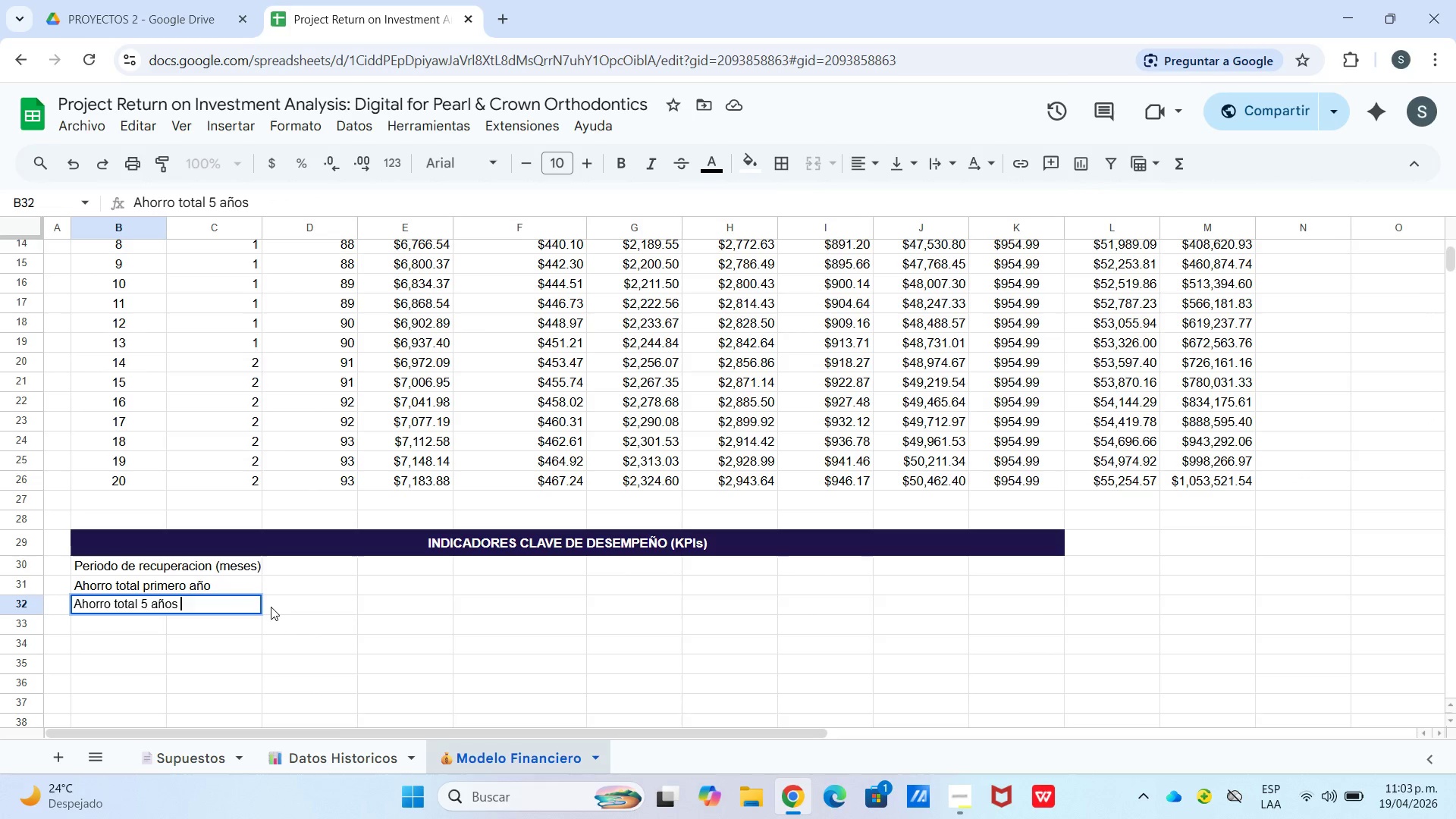 
key(Control+Enter)
 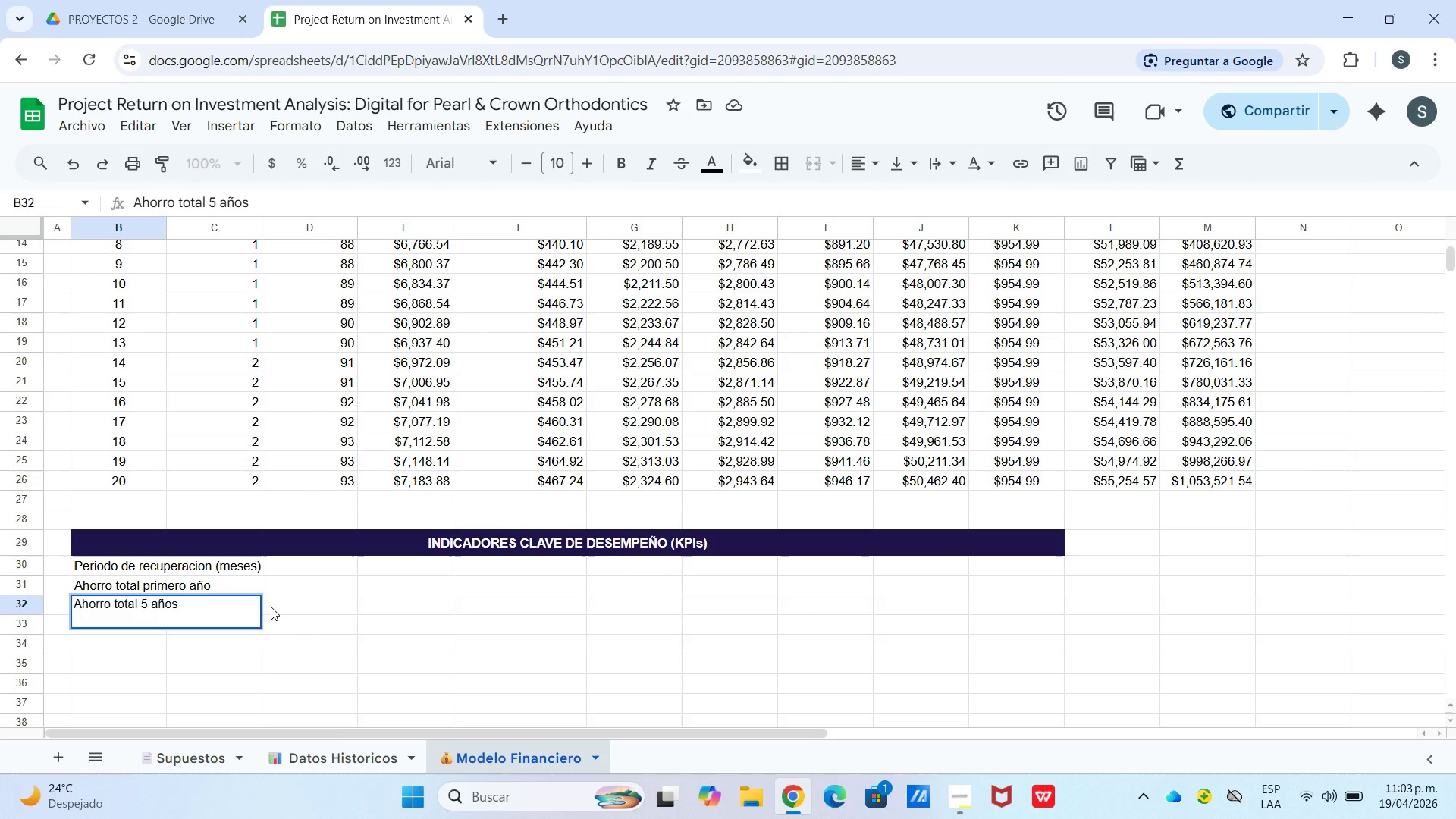 
key(Control+8)
 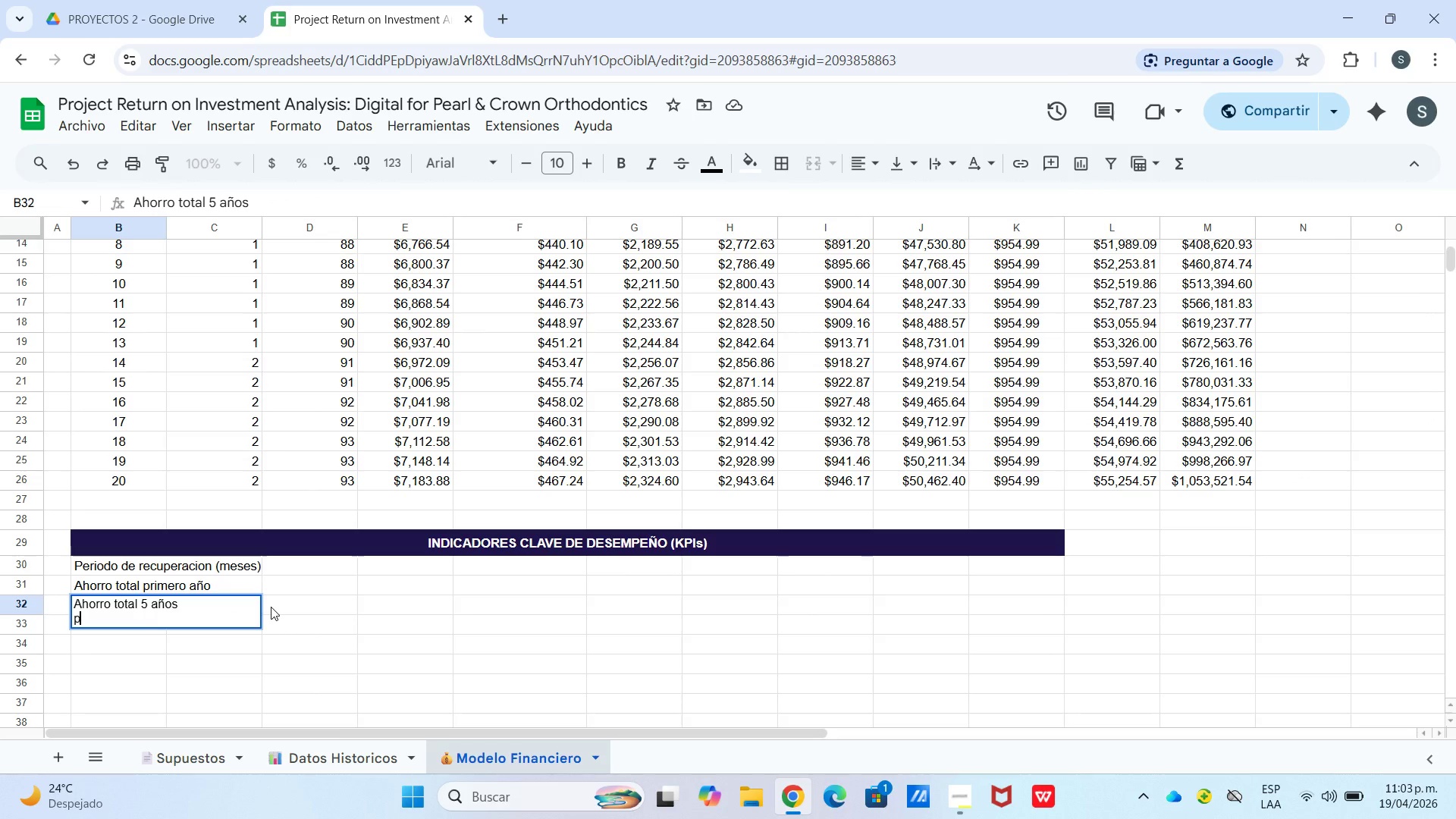 
type(primeros 20 mses)
 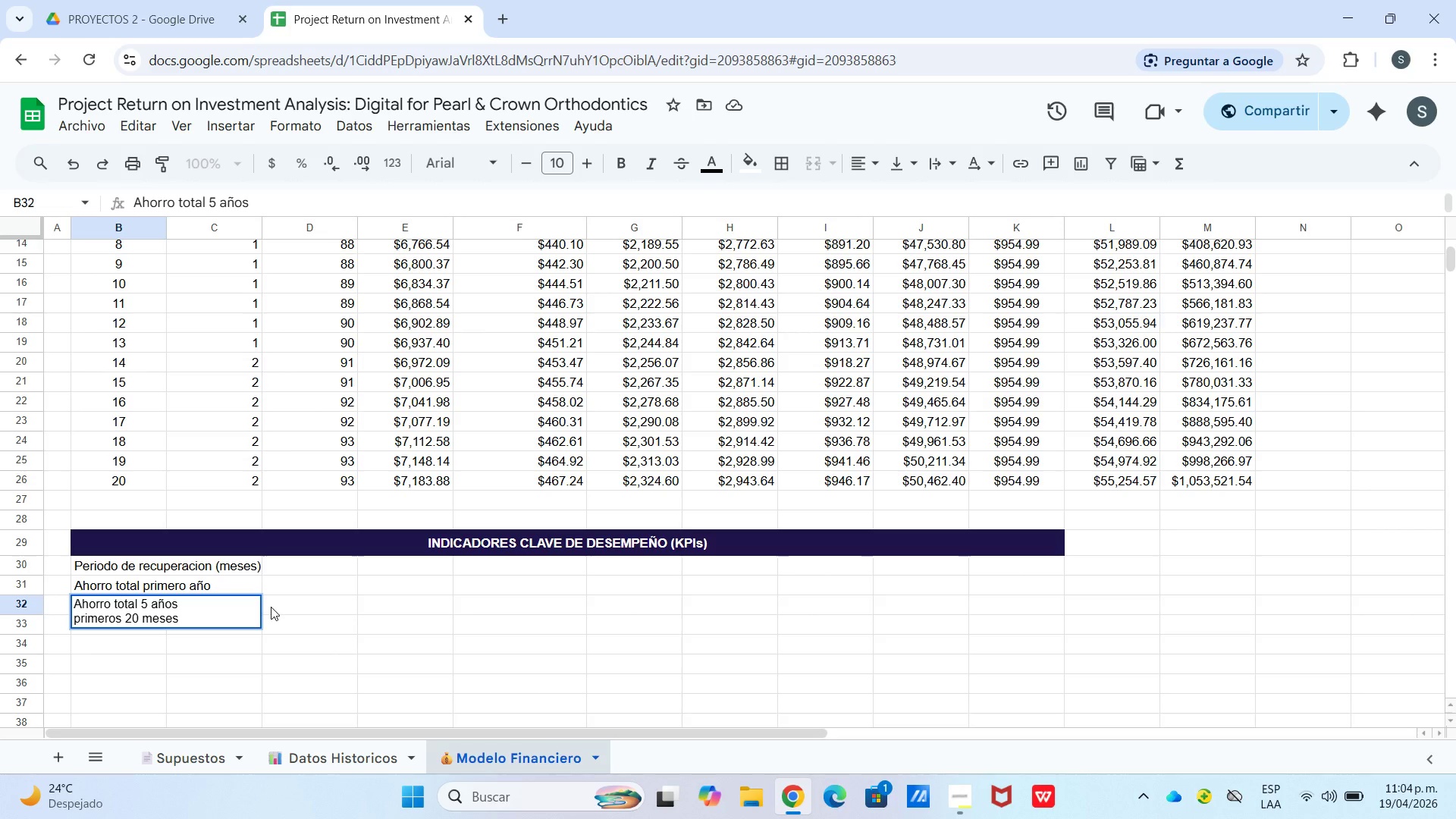 
key(Enter)
 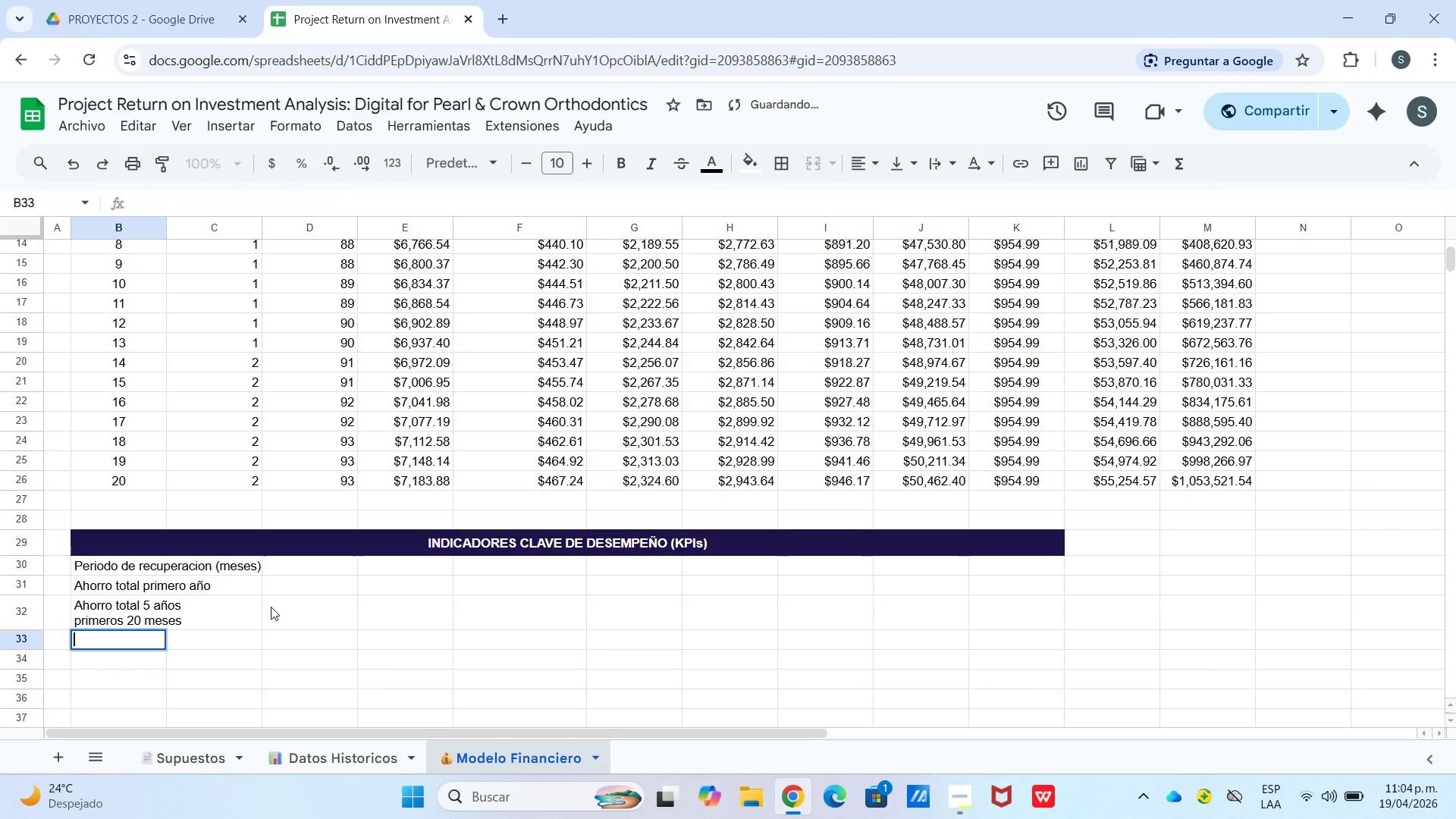 
key(Enter)
 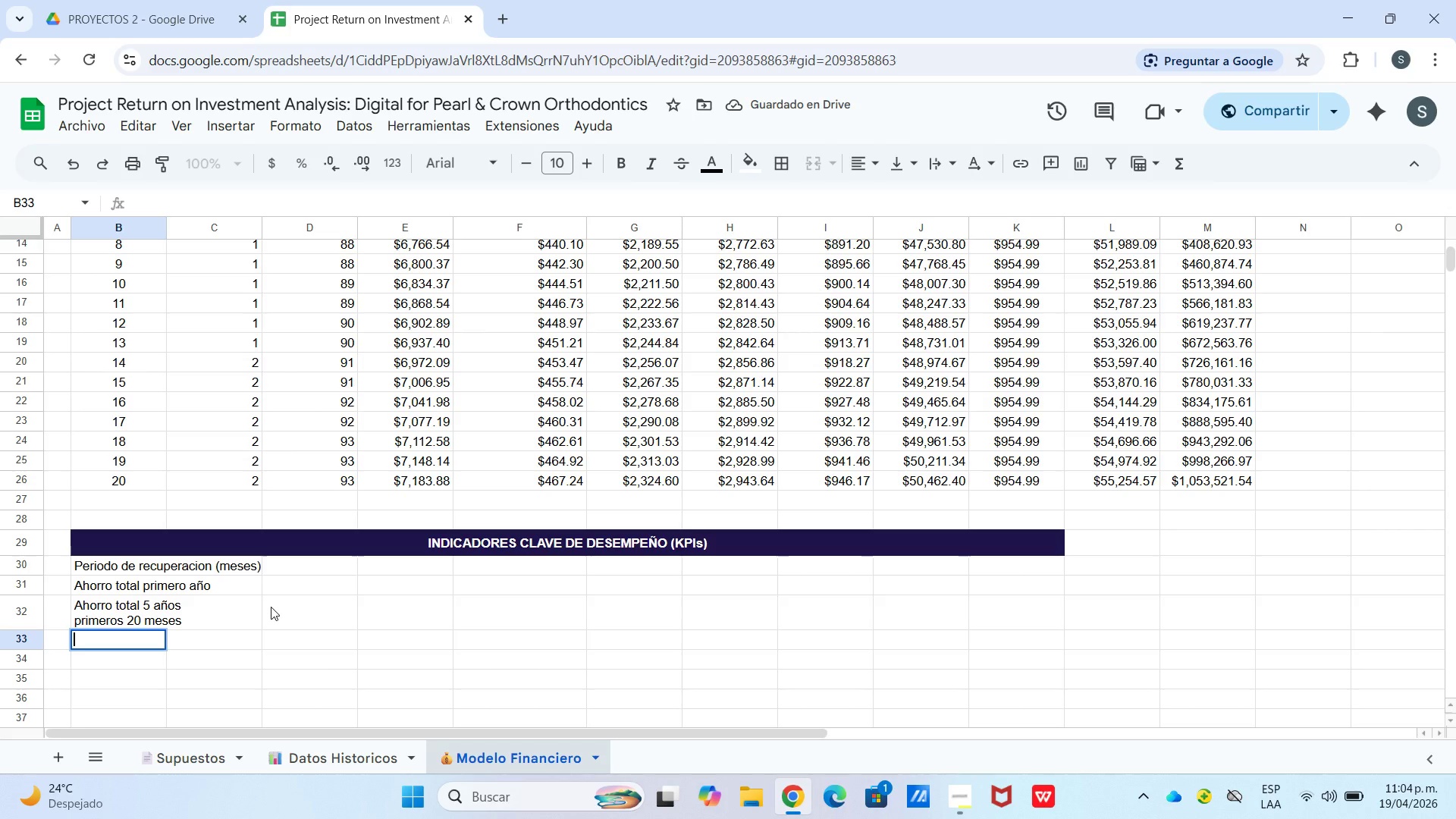 
type(VAn)
key(Backspace)
type(N a 5 a`os)
 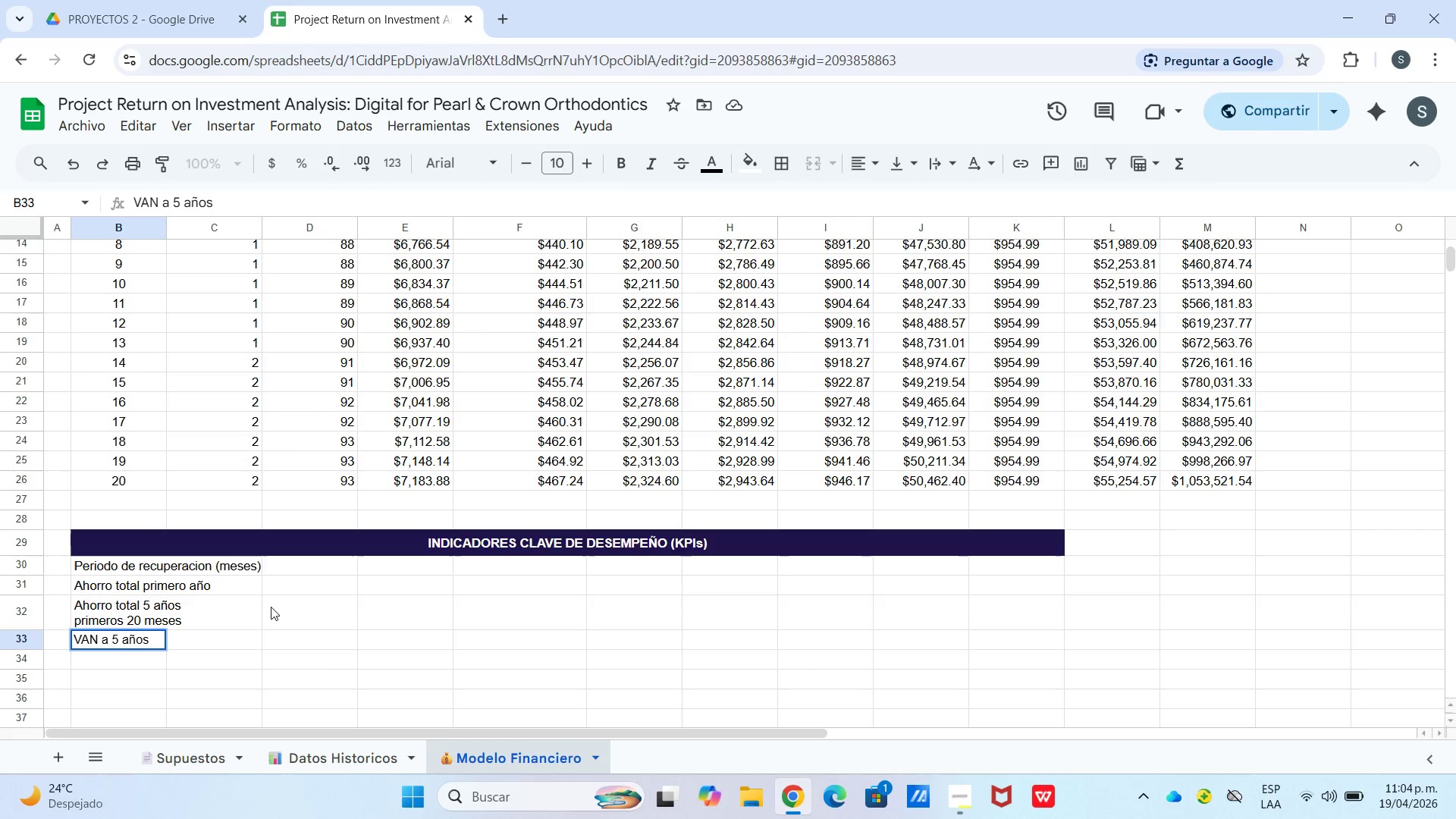 
key(Control+Enter)
 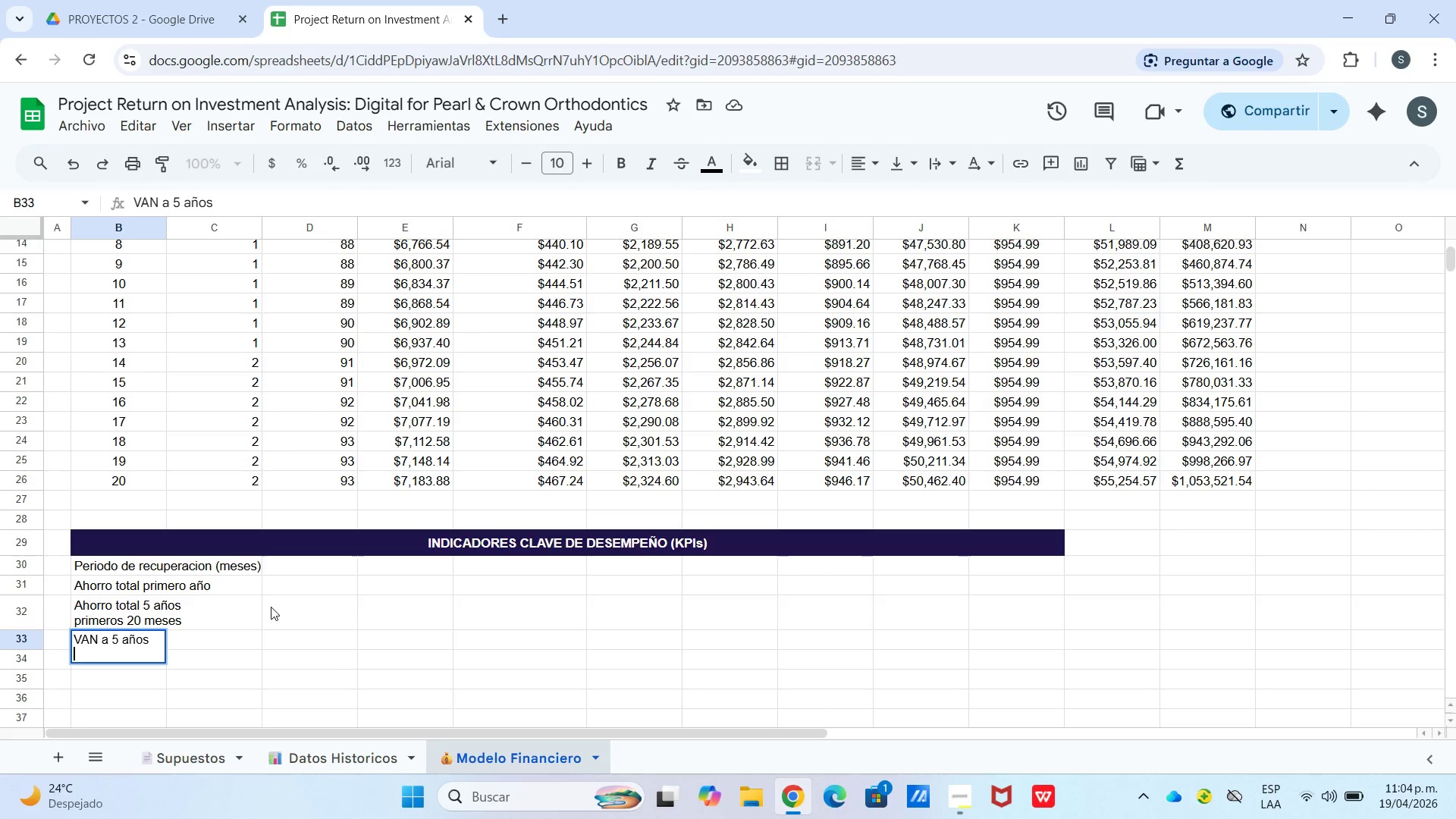 
type(*tasa desc. 8% anue)
key(Backspace)
type(al()
 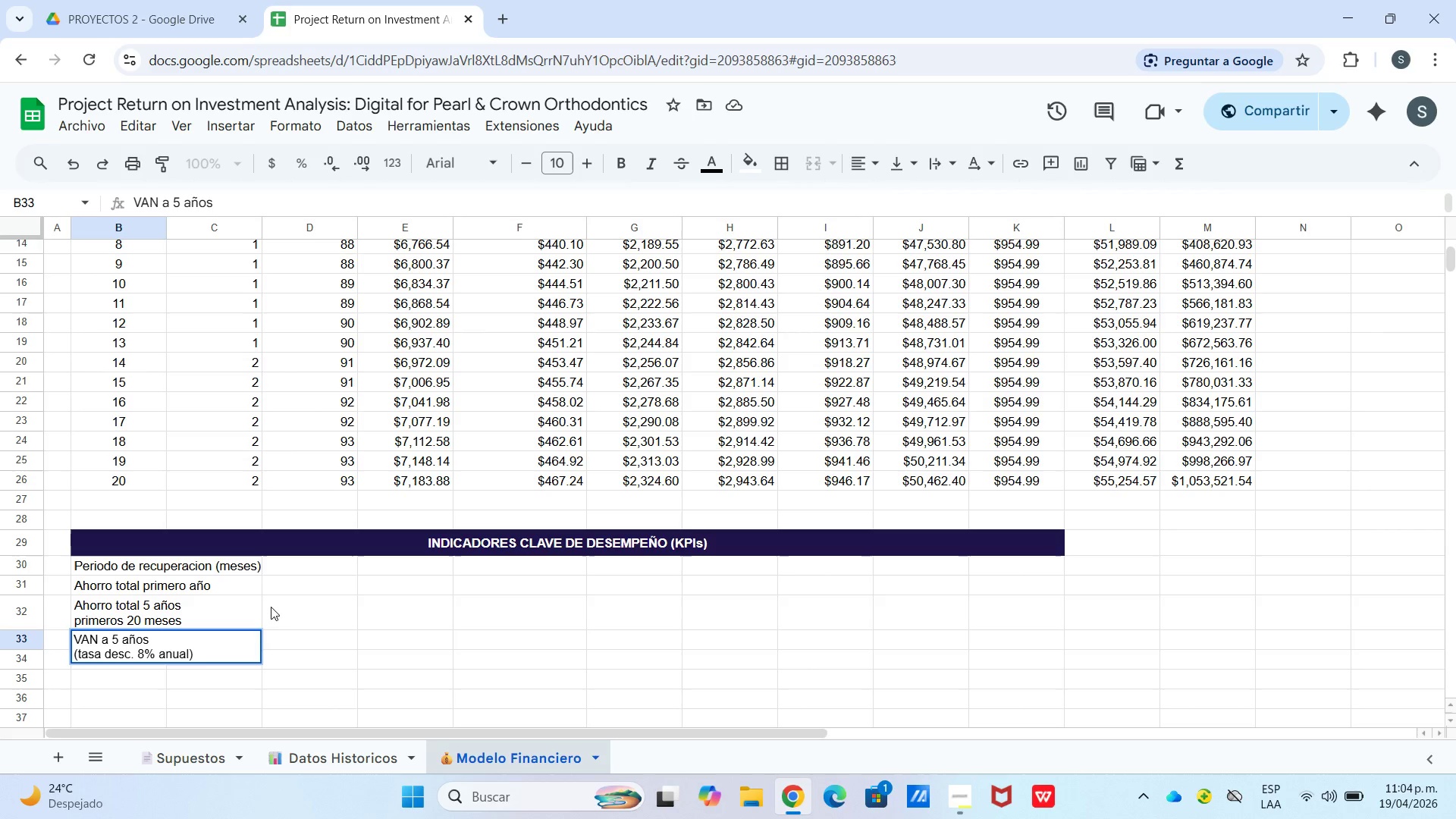 
key(Enter)
 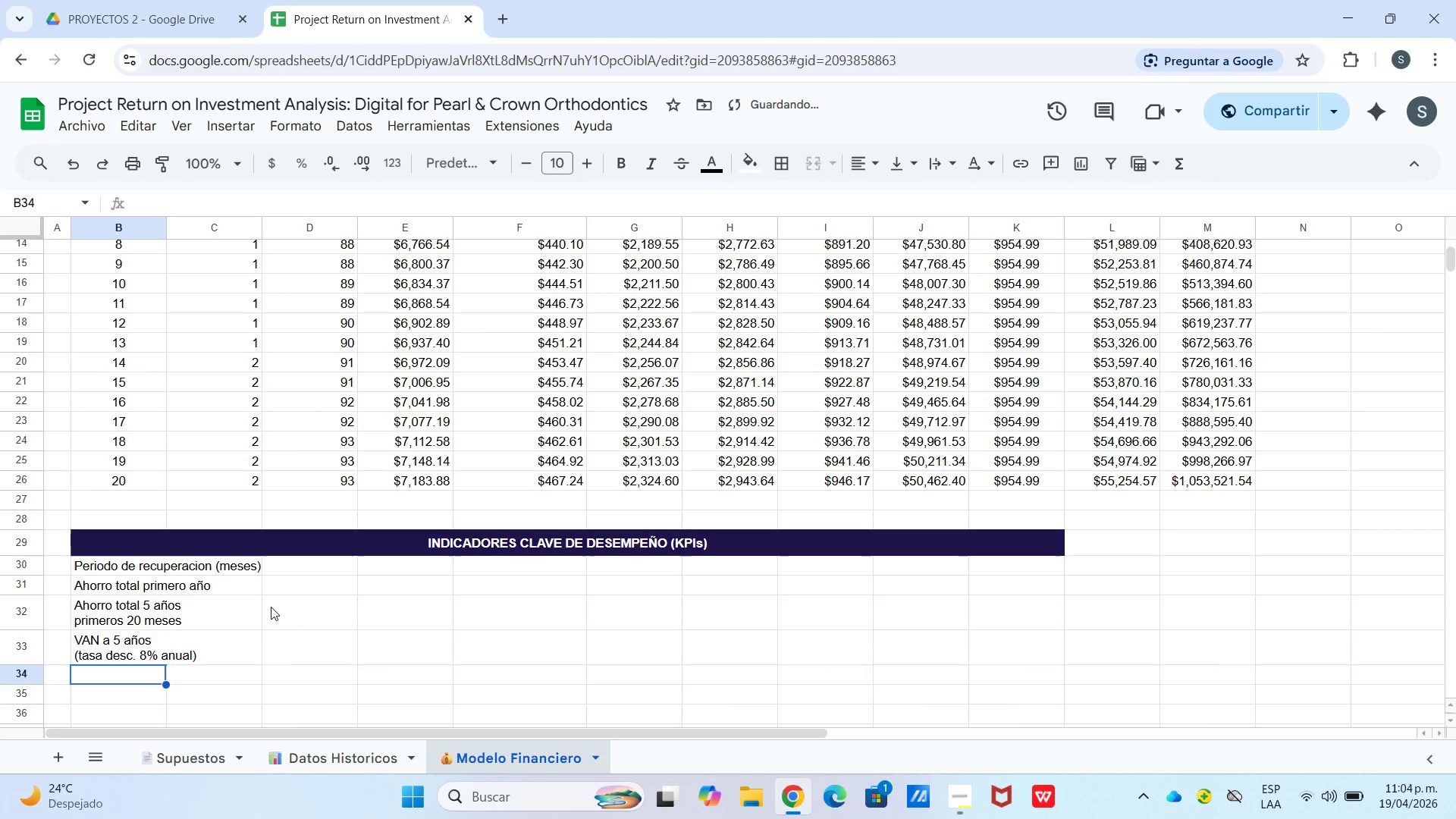 
key(Enter)
 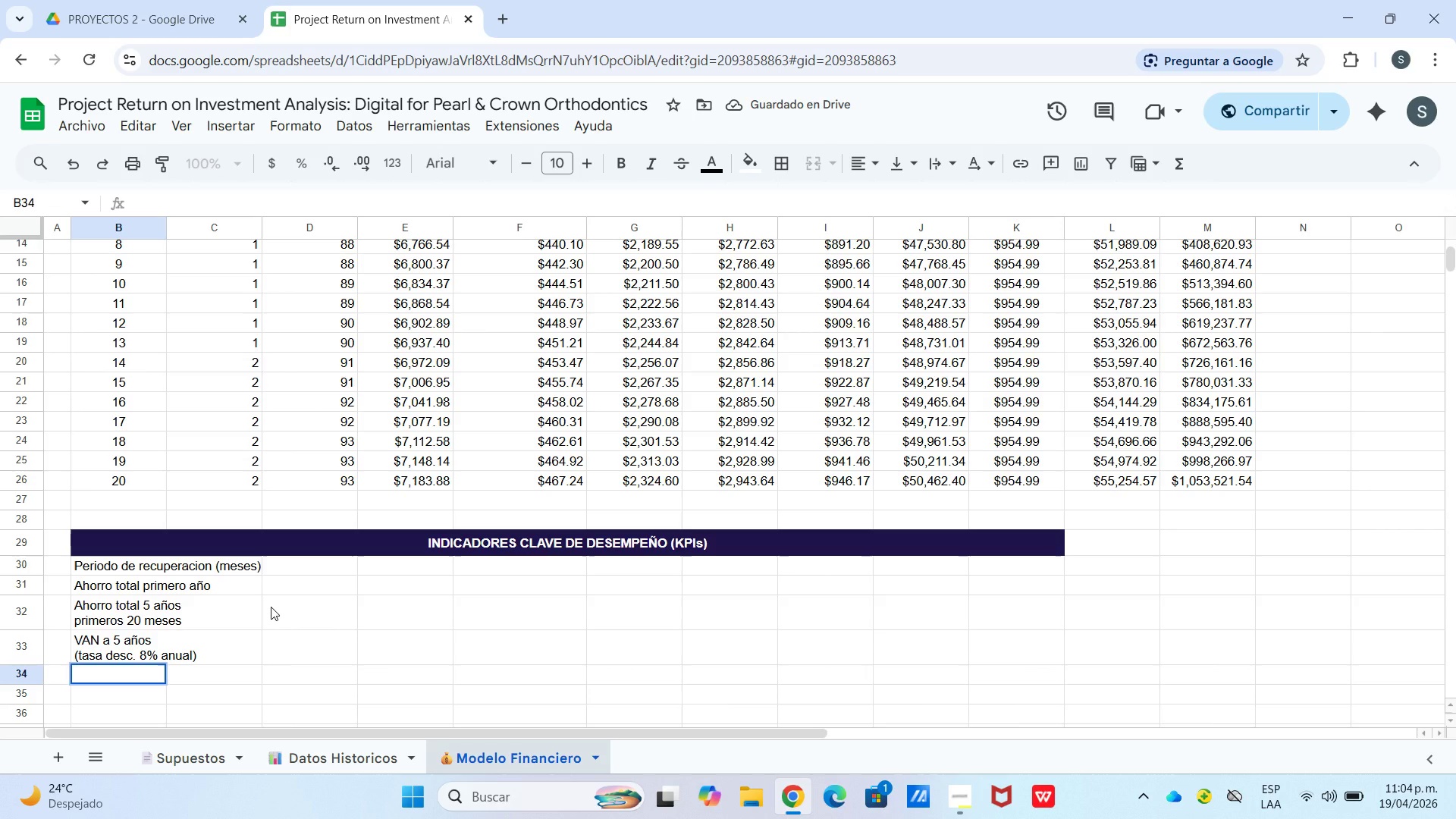 
type(Cuota mensual del equipo)
 